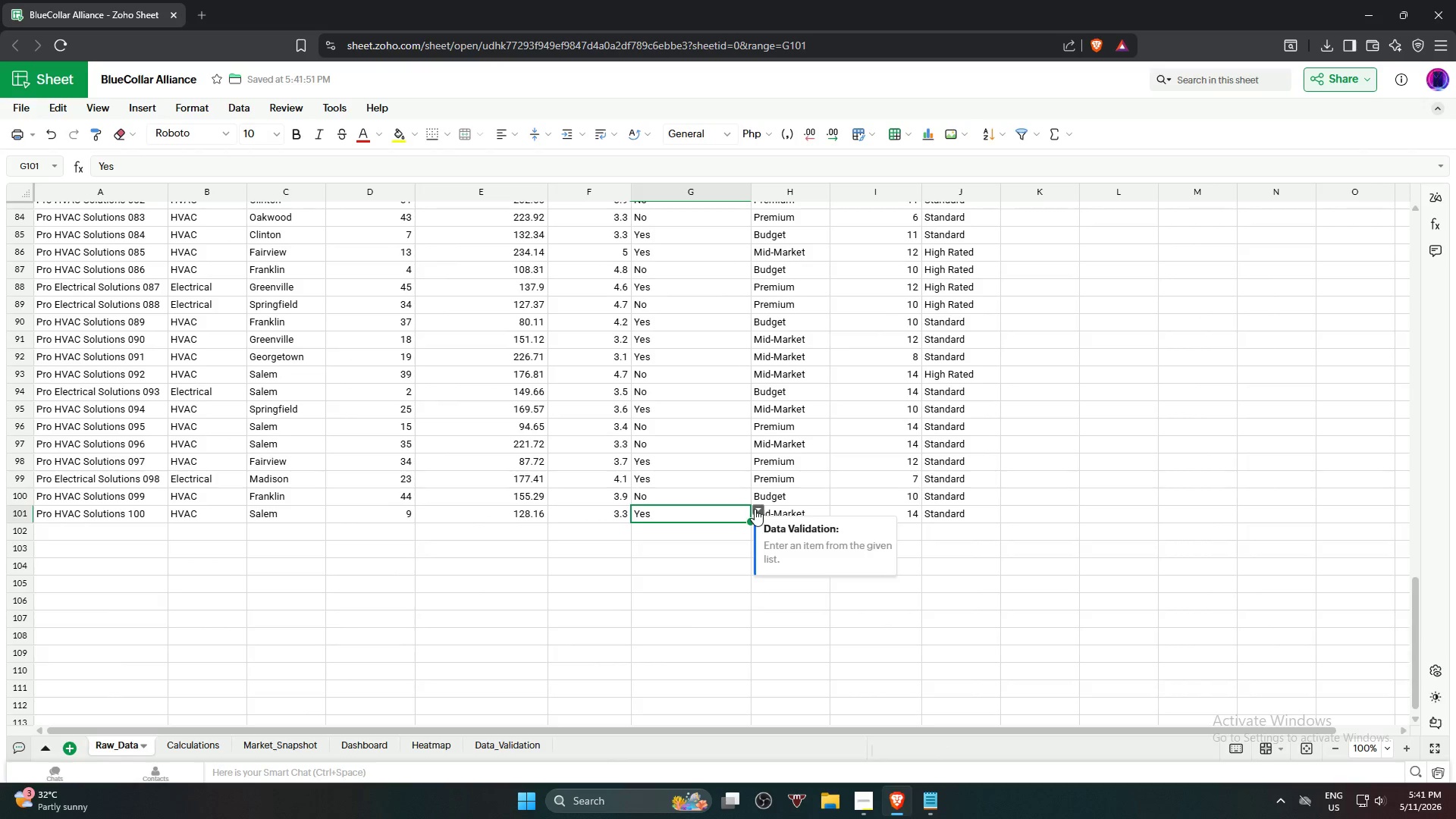 
left_click([755, 509])
 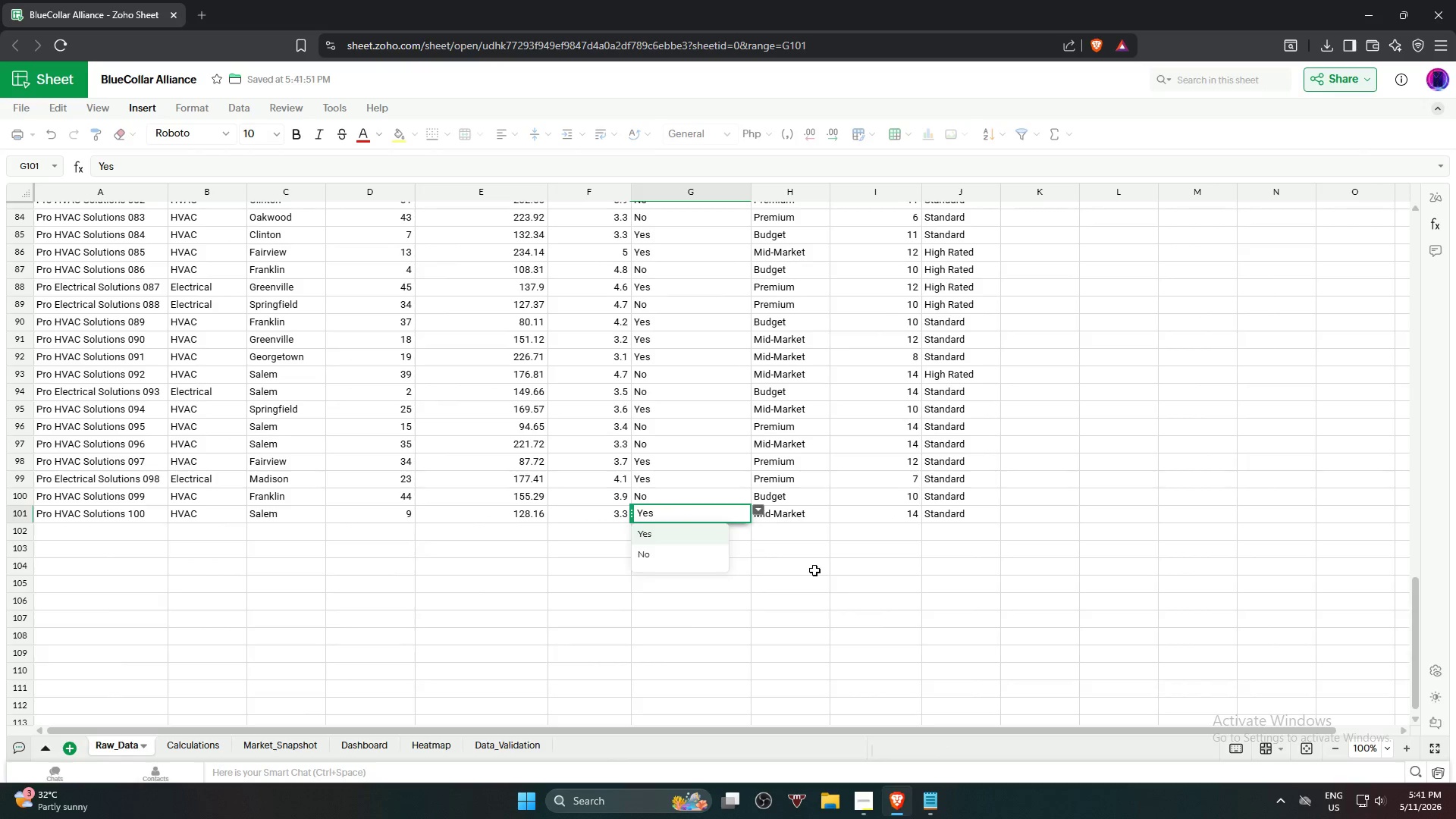 
left_click([841, 598])
 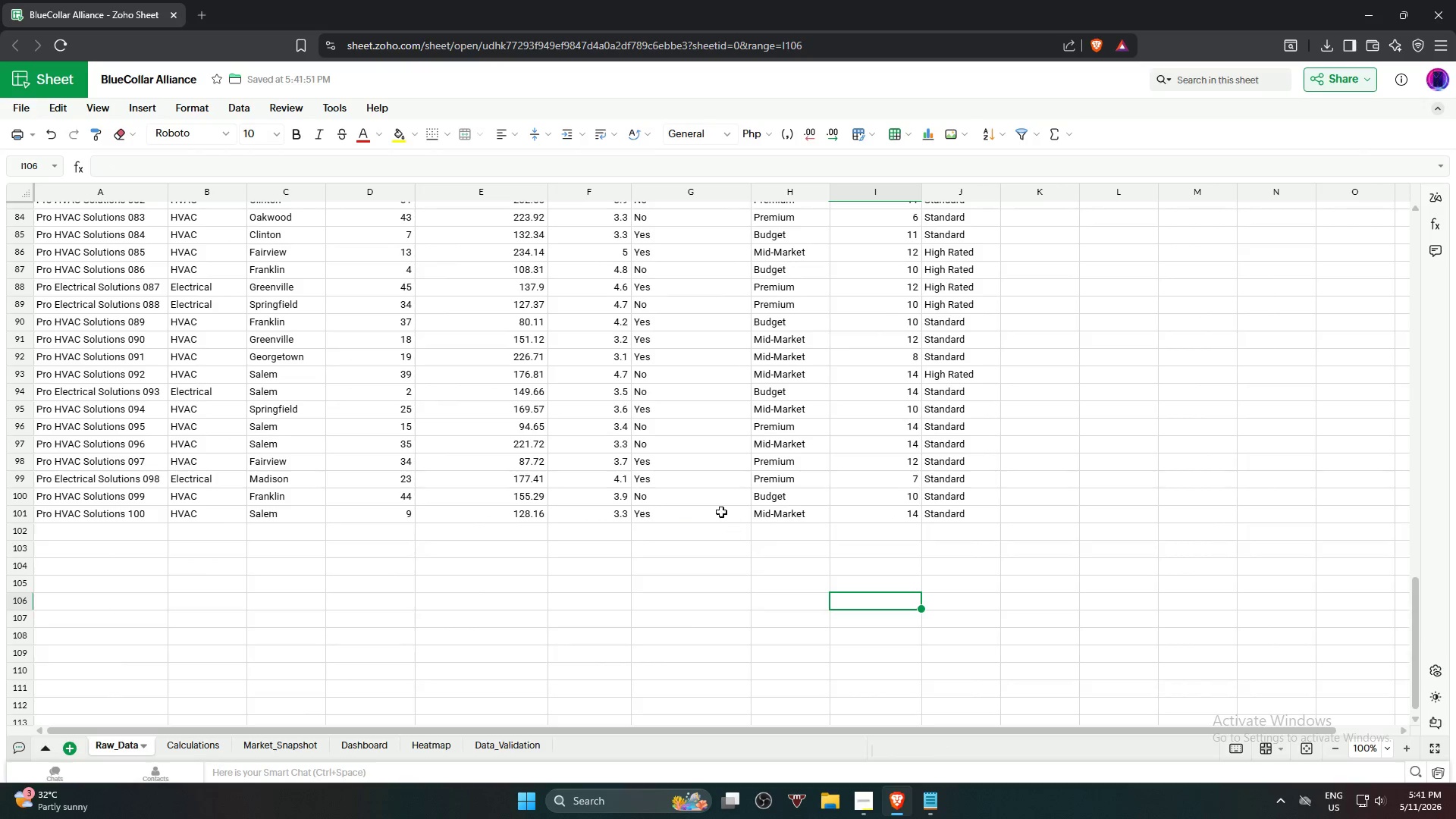 
left_click([705, 498])
 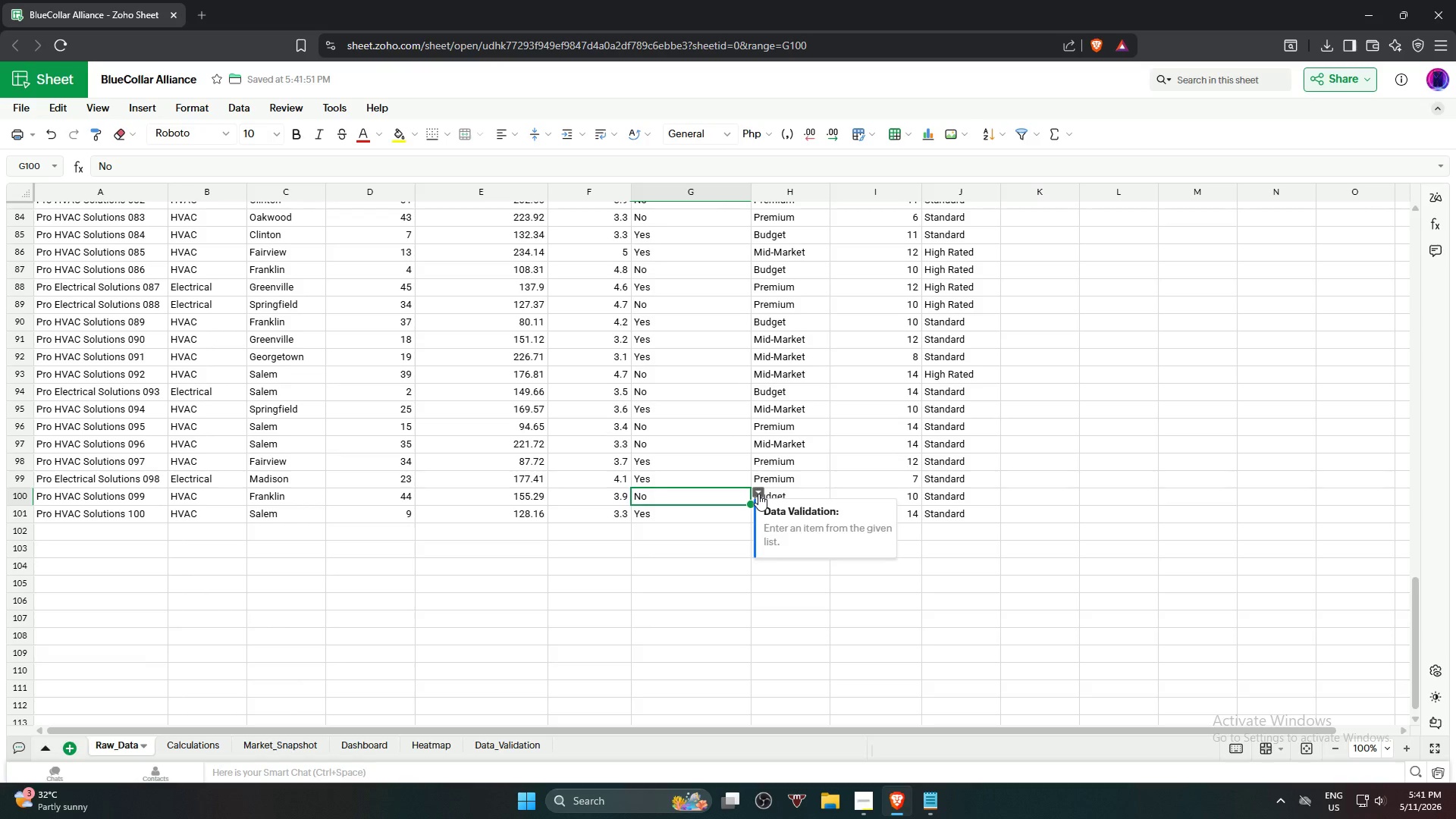 
left_click([758, 492])
 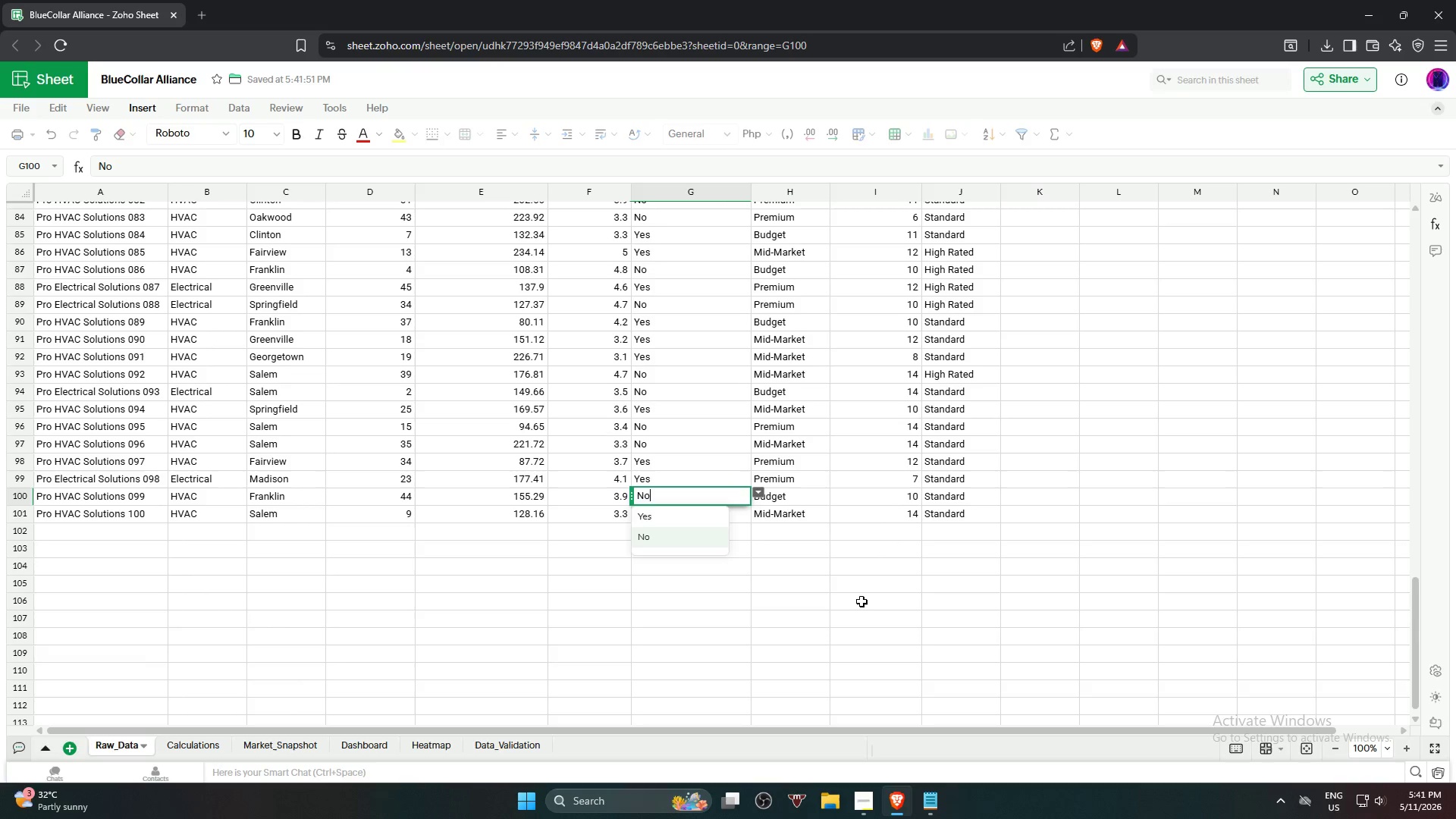 
left_click([862, 601])
 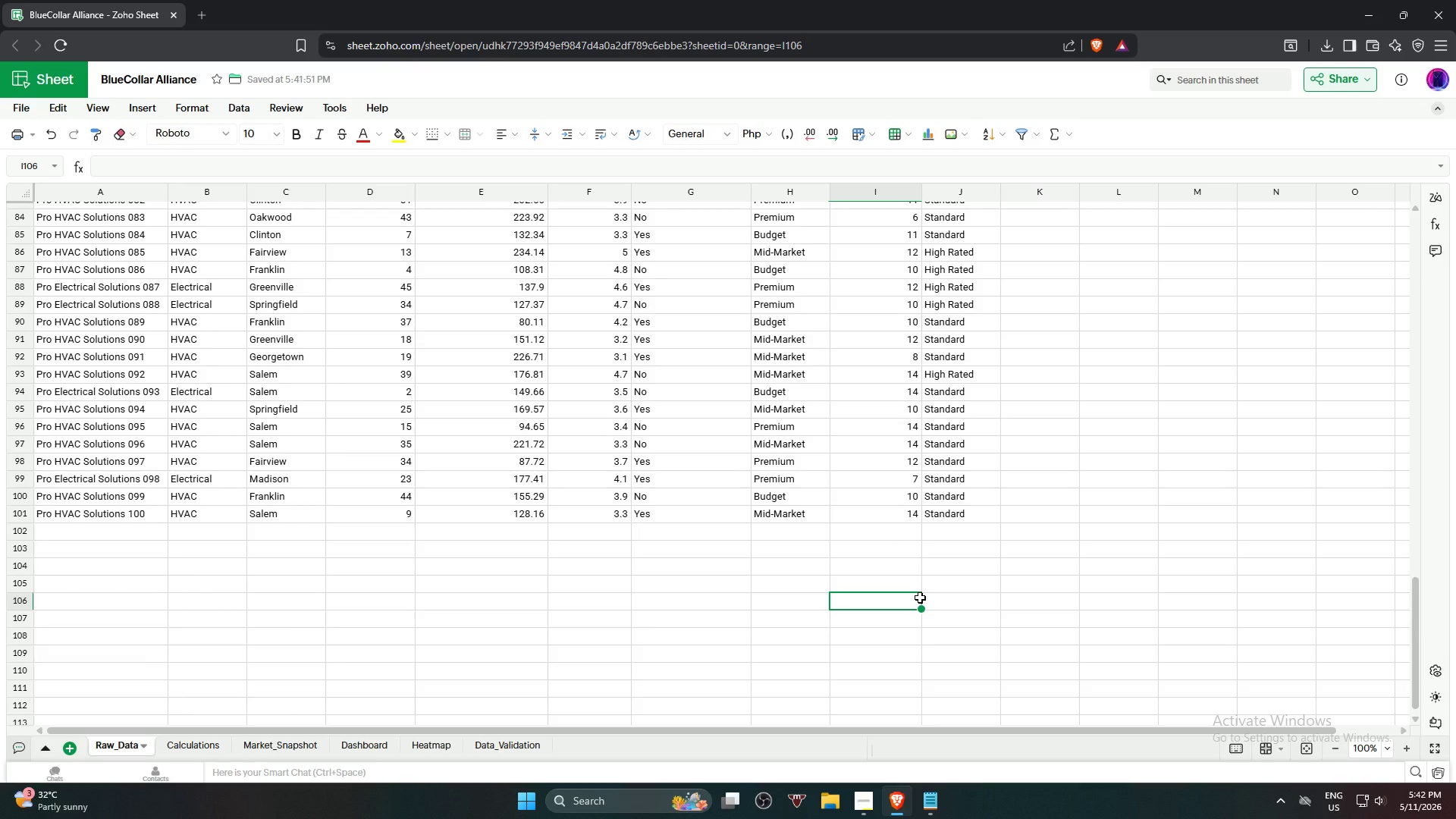 
wait(25.52)
 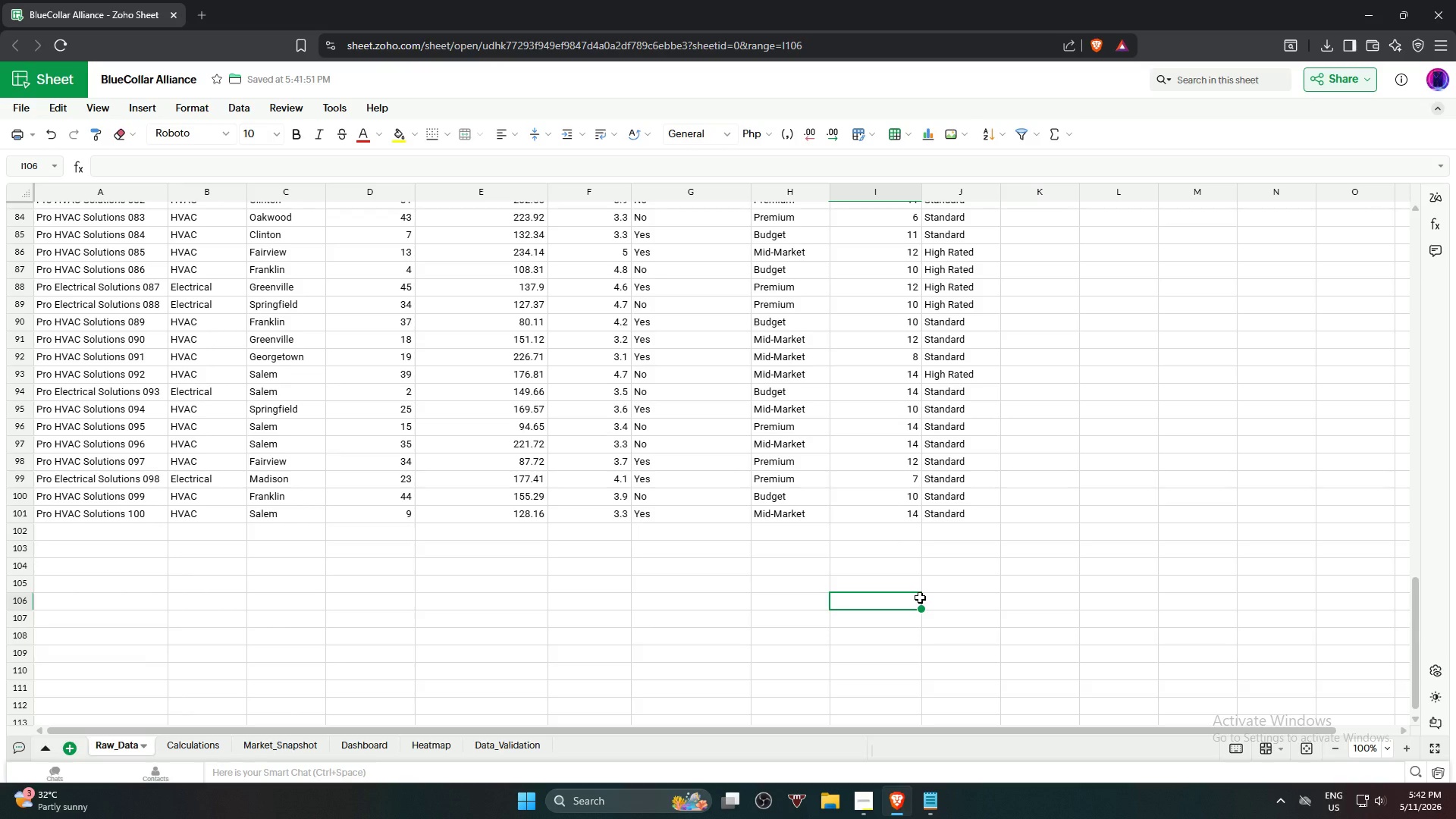 
scroll: coordinate [799, 261], scroll_direction: up, amount: 22.0
 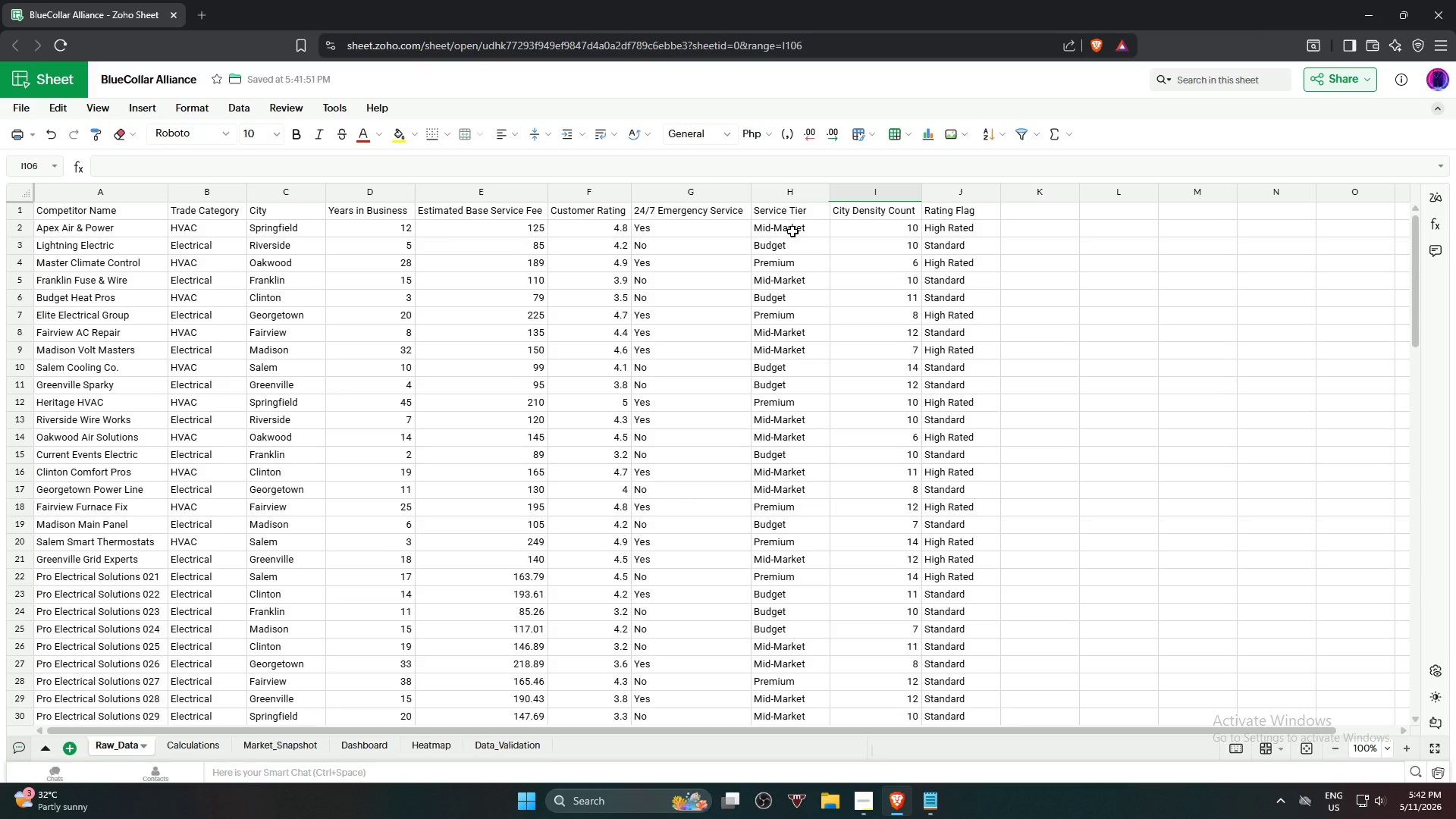 
left_click([792, 231])
 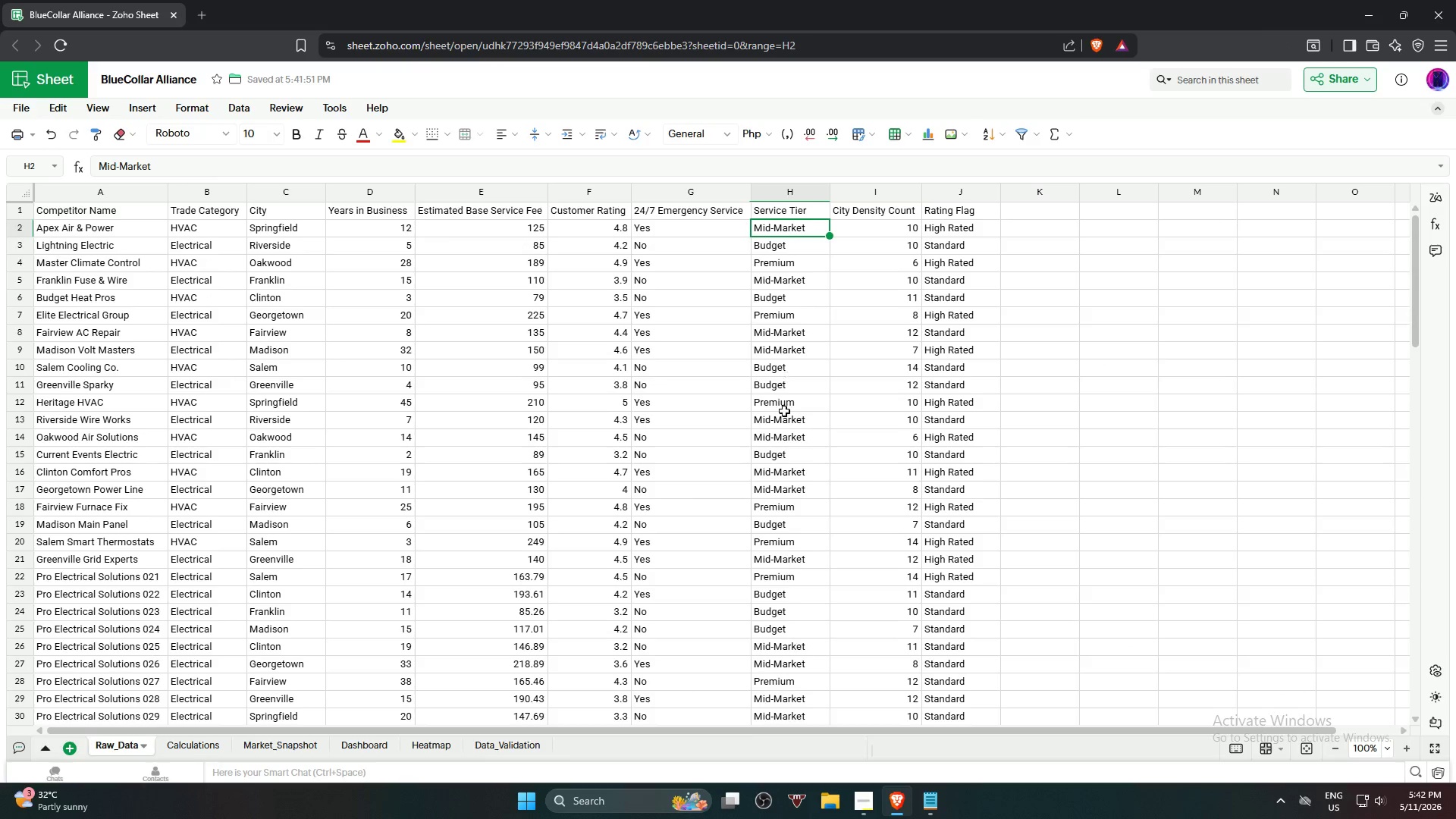 
hold_key(key=ShiftLeft, duration=0.8)
 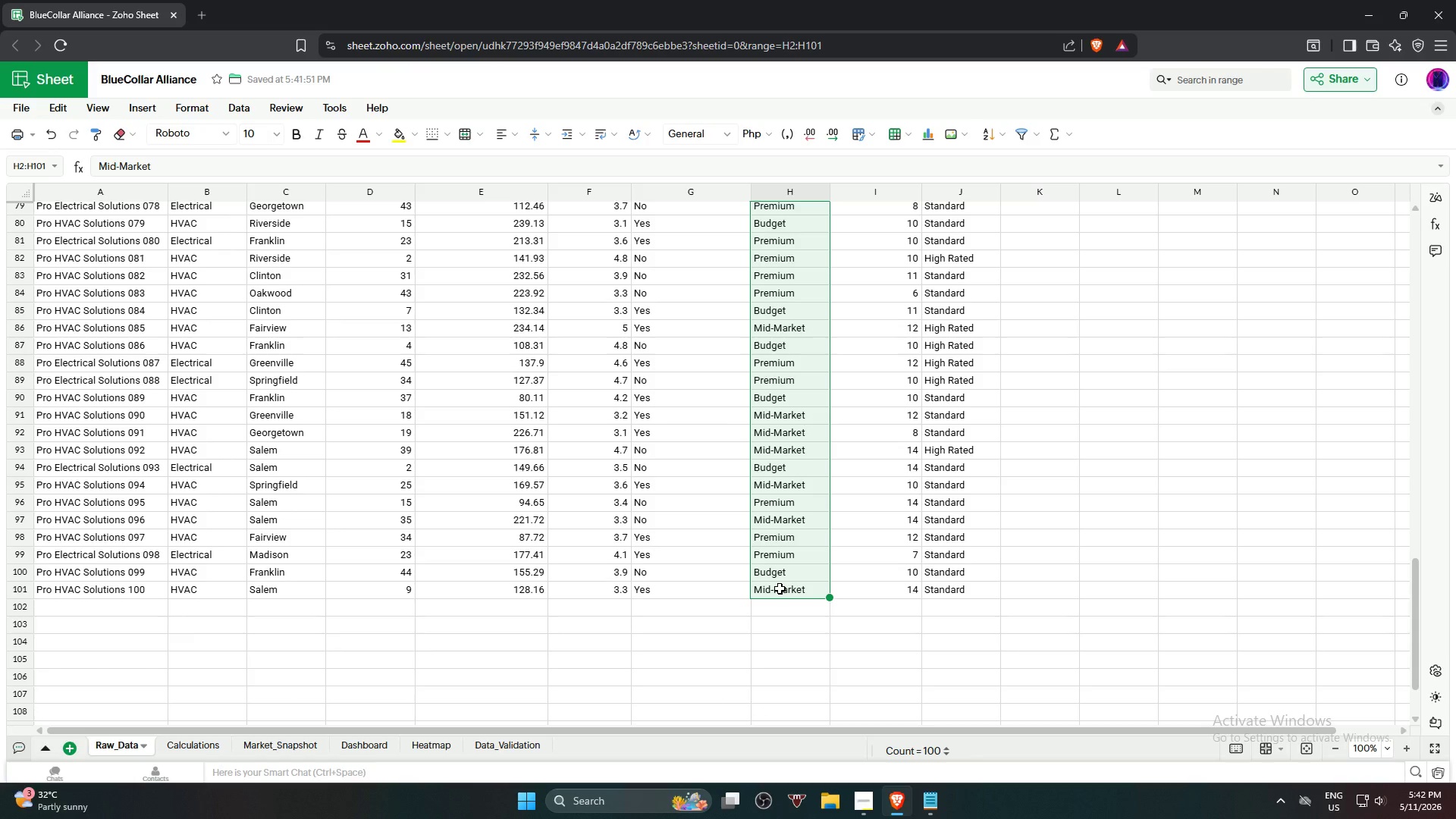 
scroll: coordinate [783, 551], scroll_direction: down, amount: 18.0
 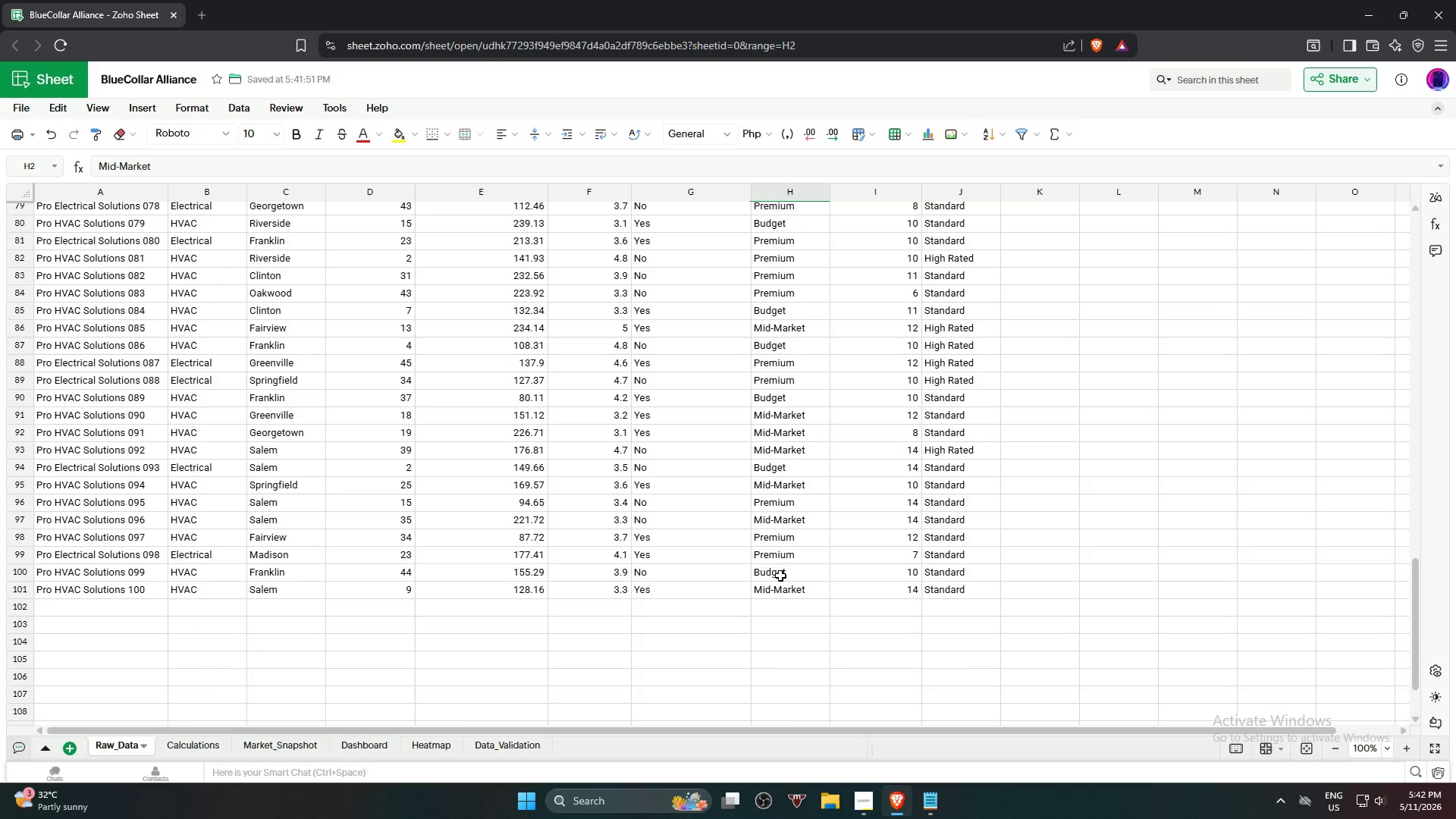 
left_click([780, 588])
 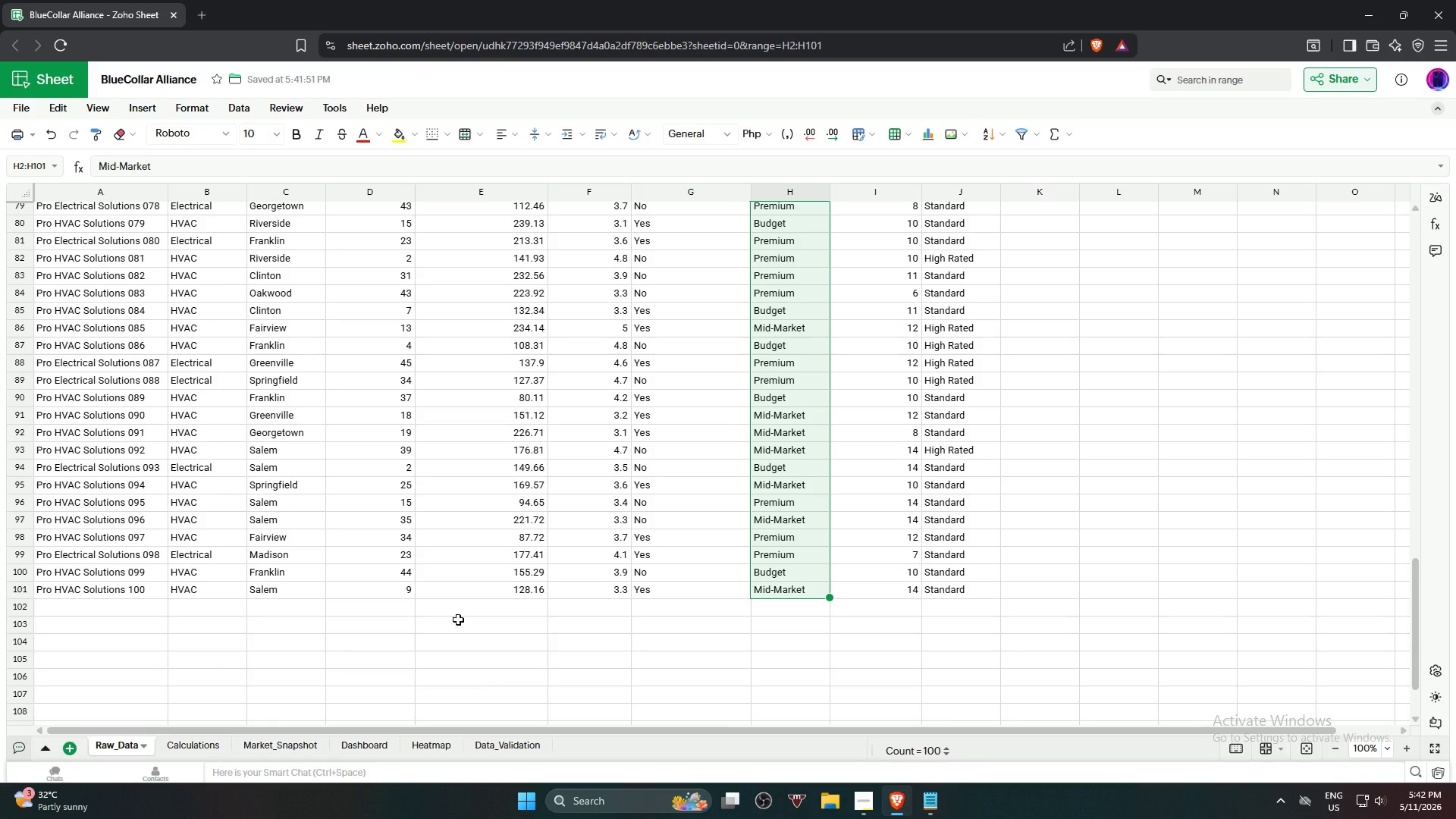 
left_click([240, 113])
 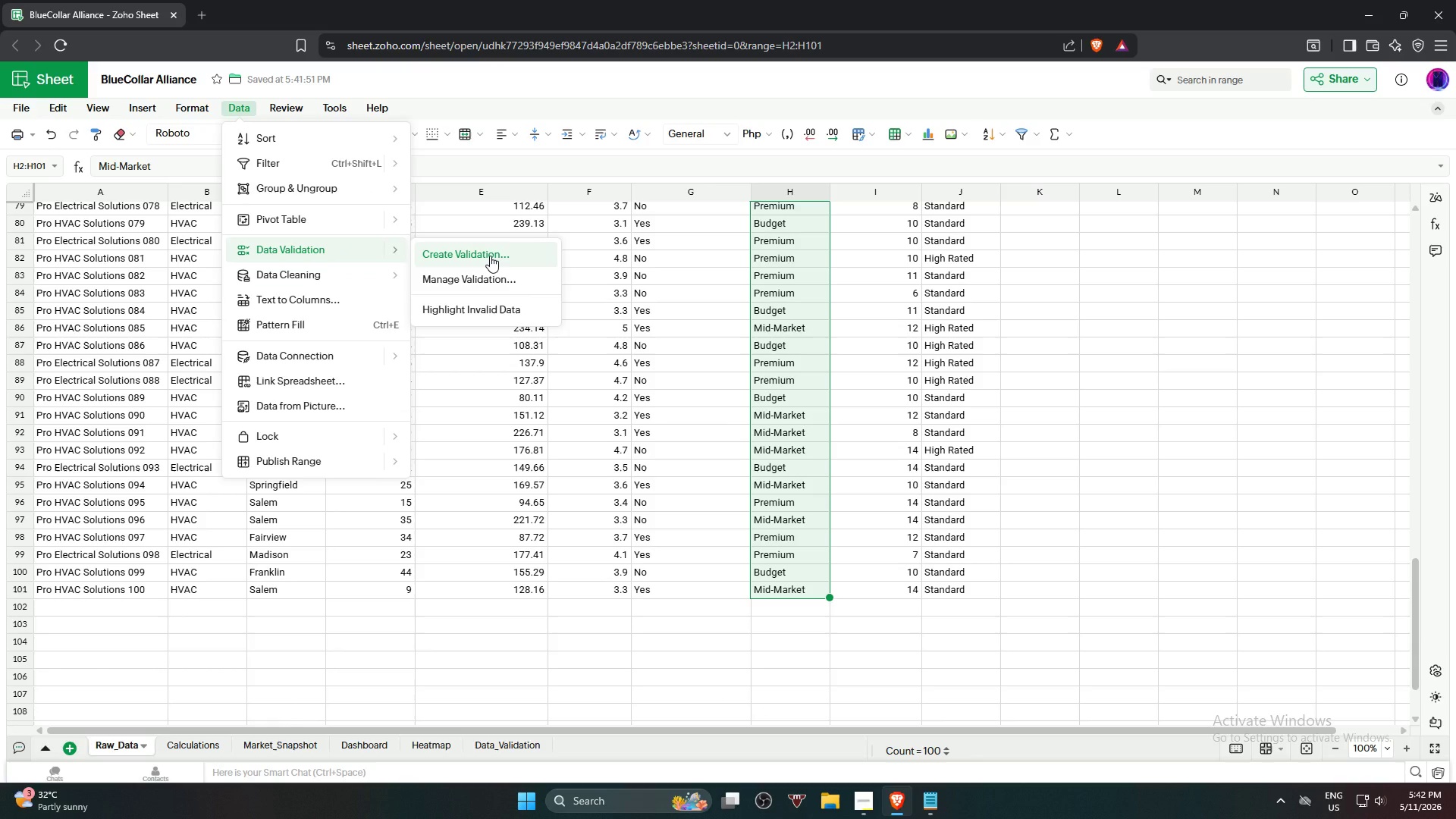 
wait(7.05)
 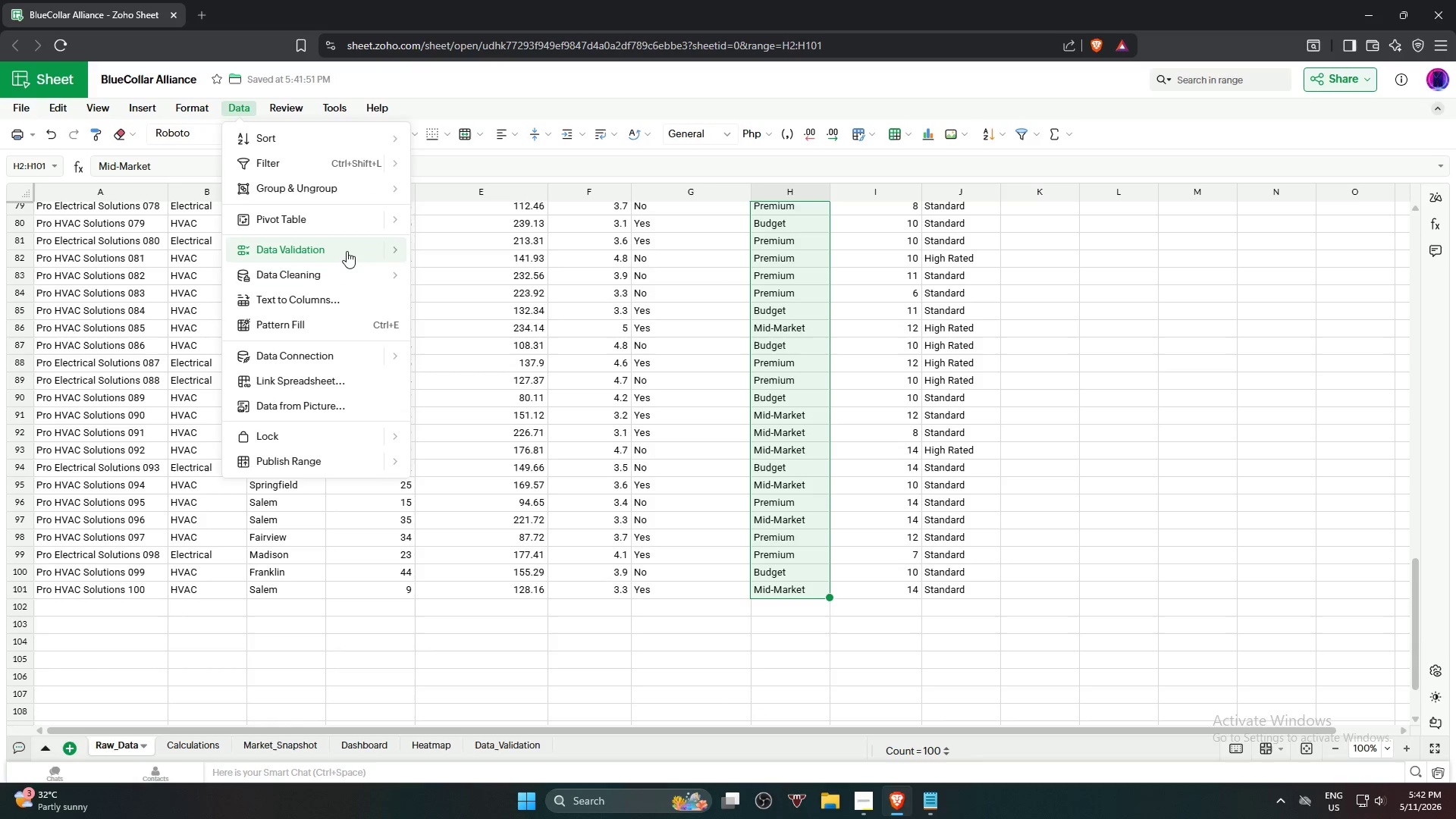 
left_click([490, 256])
 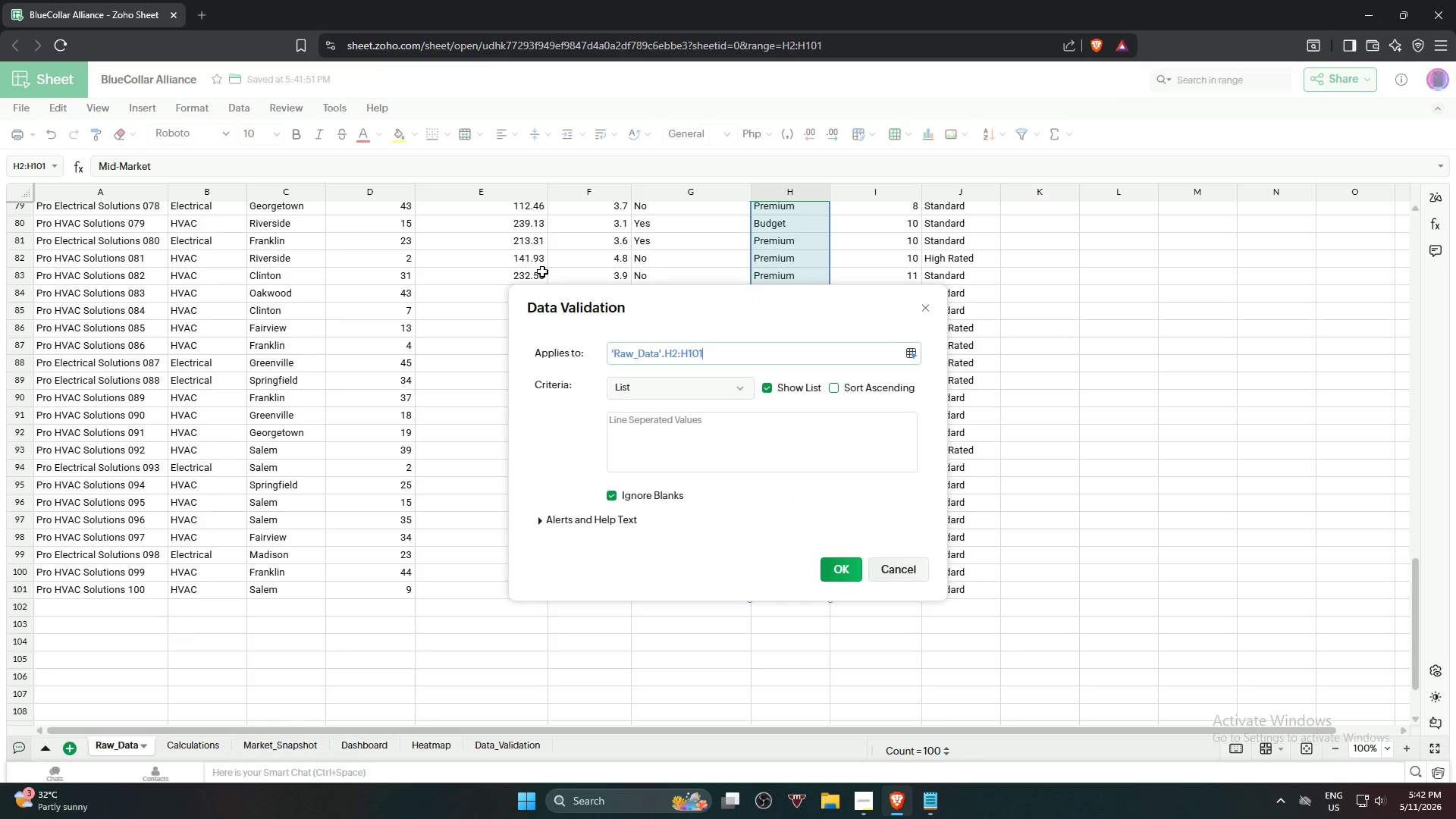 
wait(7.59)
 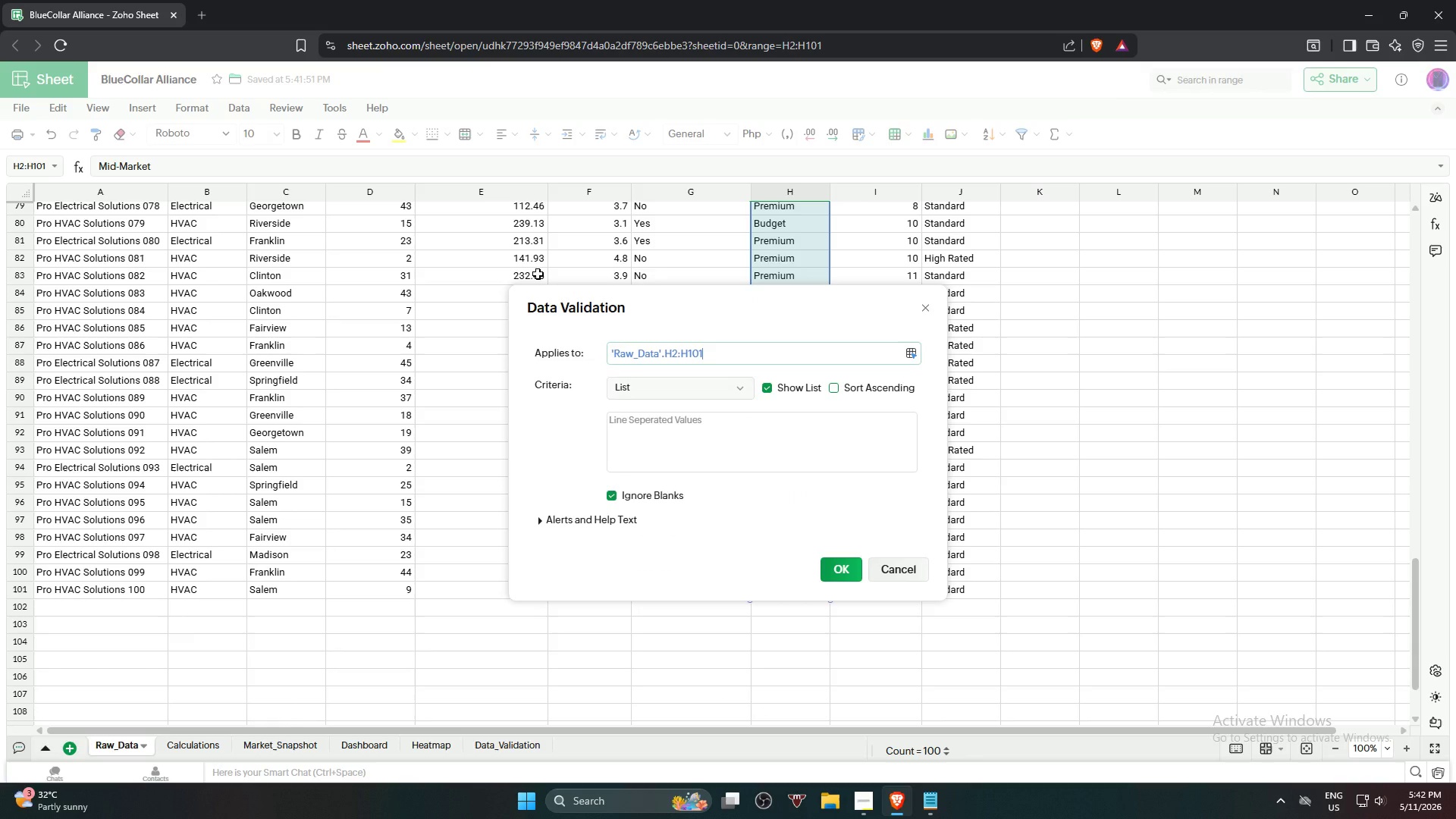 
left_click([651, 384])
 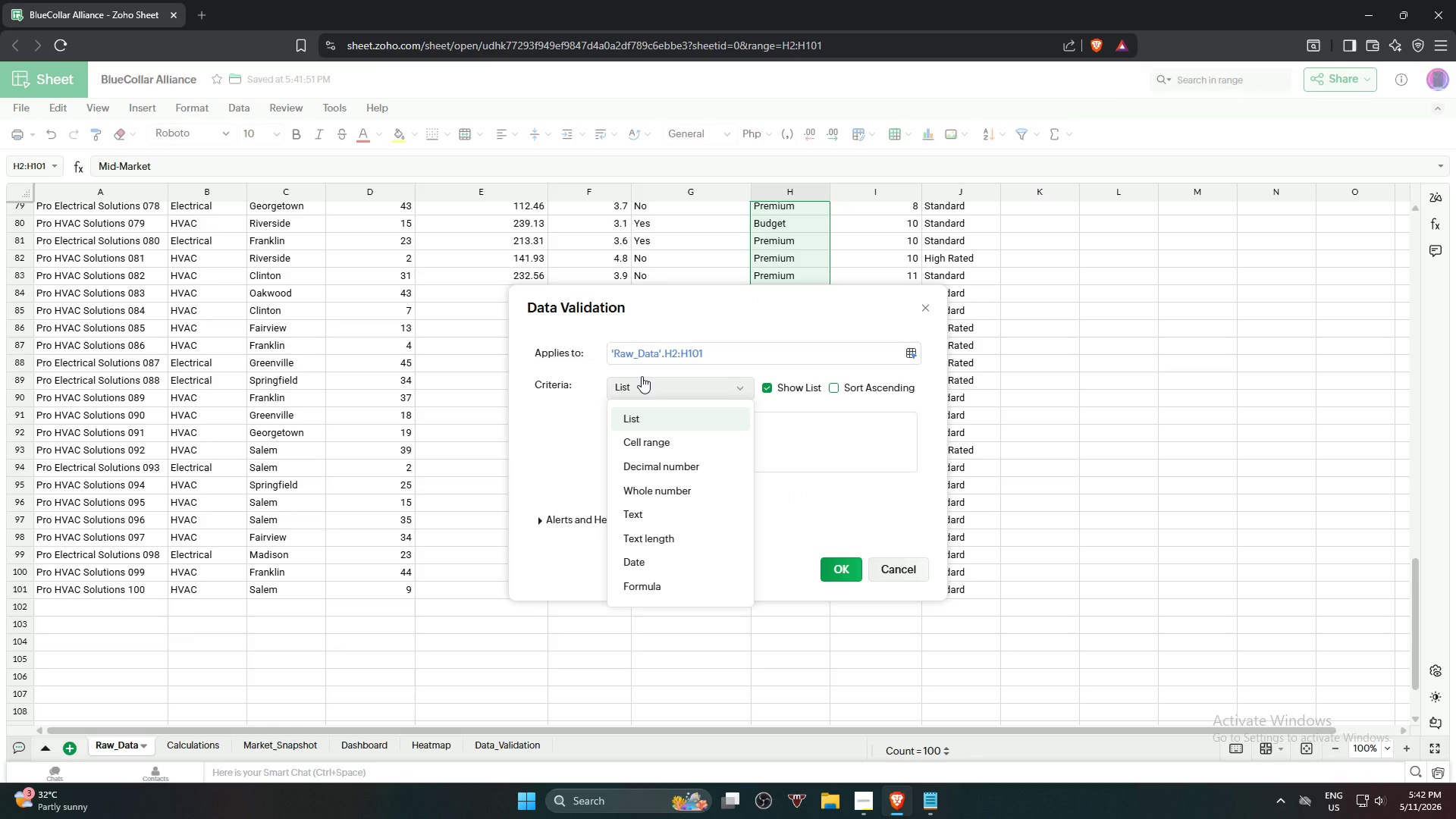 
wait(15.2)
 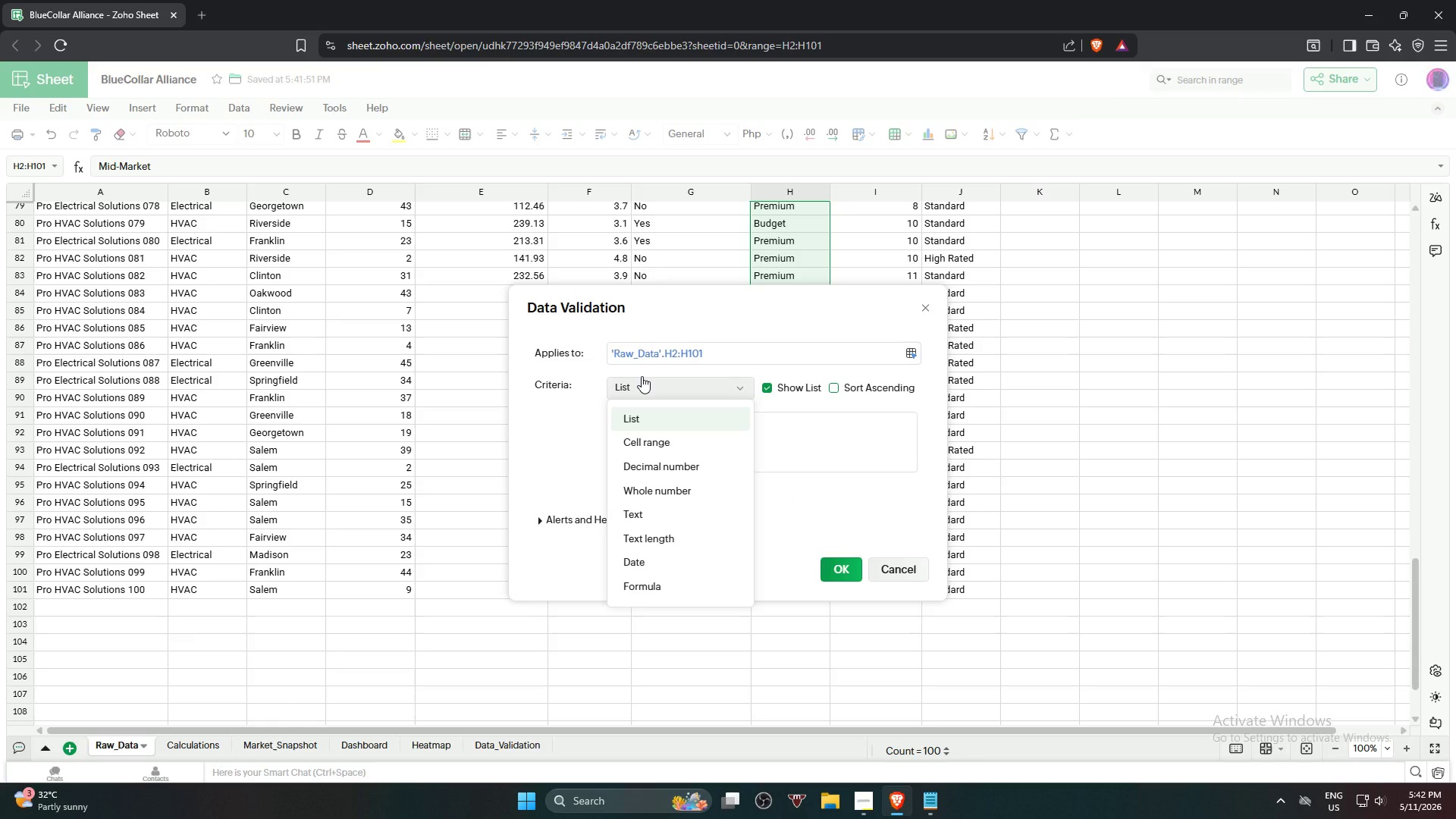 
left_click([681, 444])
 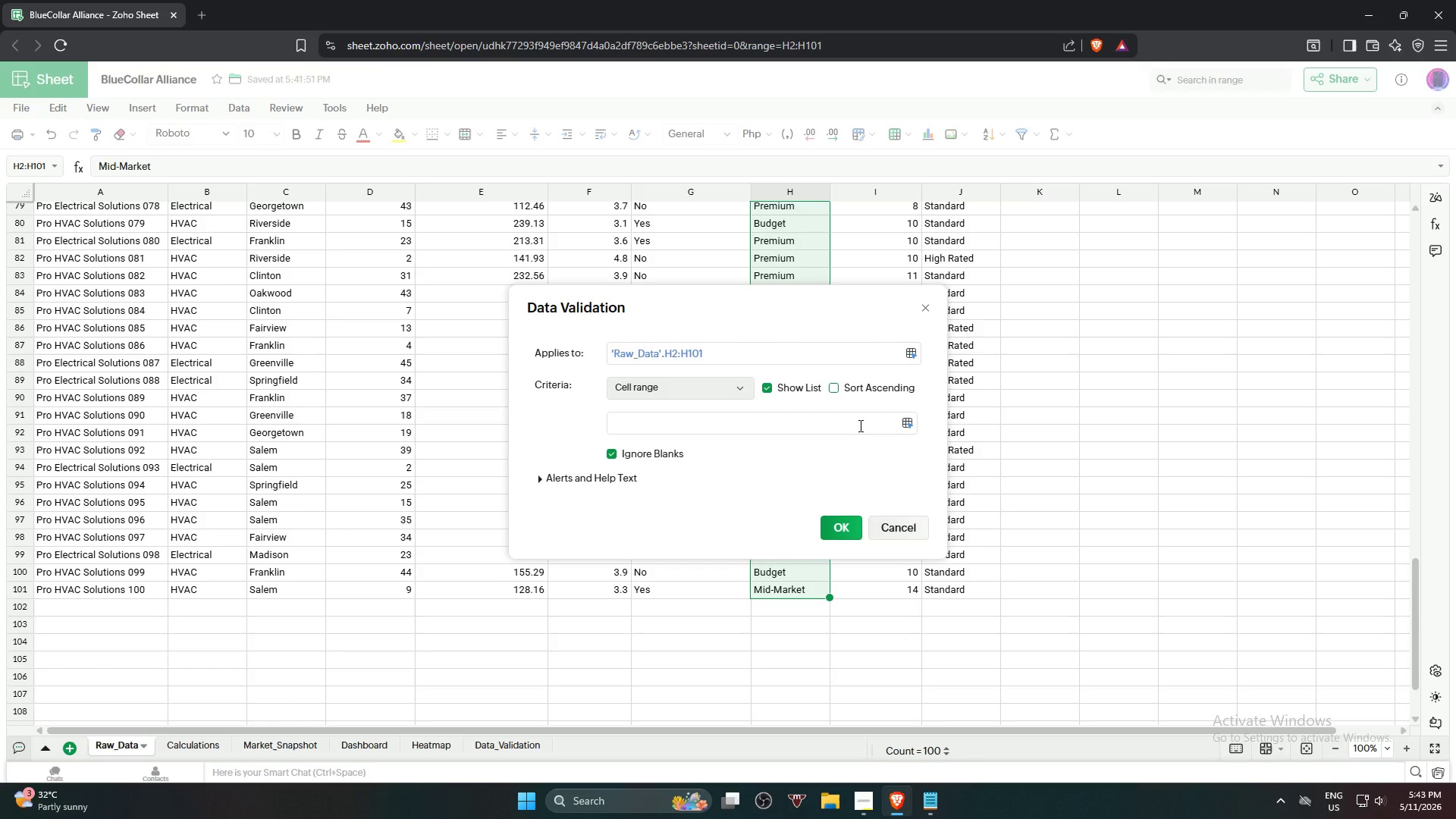 
left_click([856, 425])
 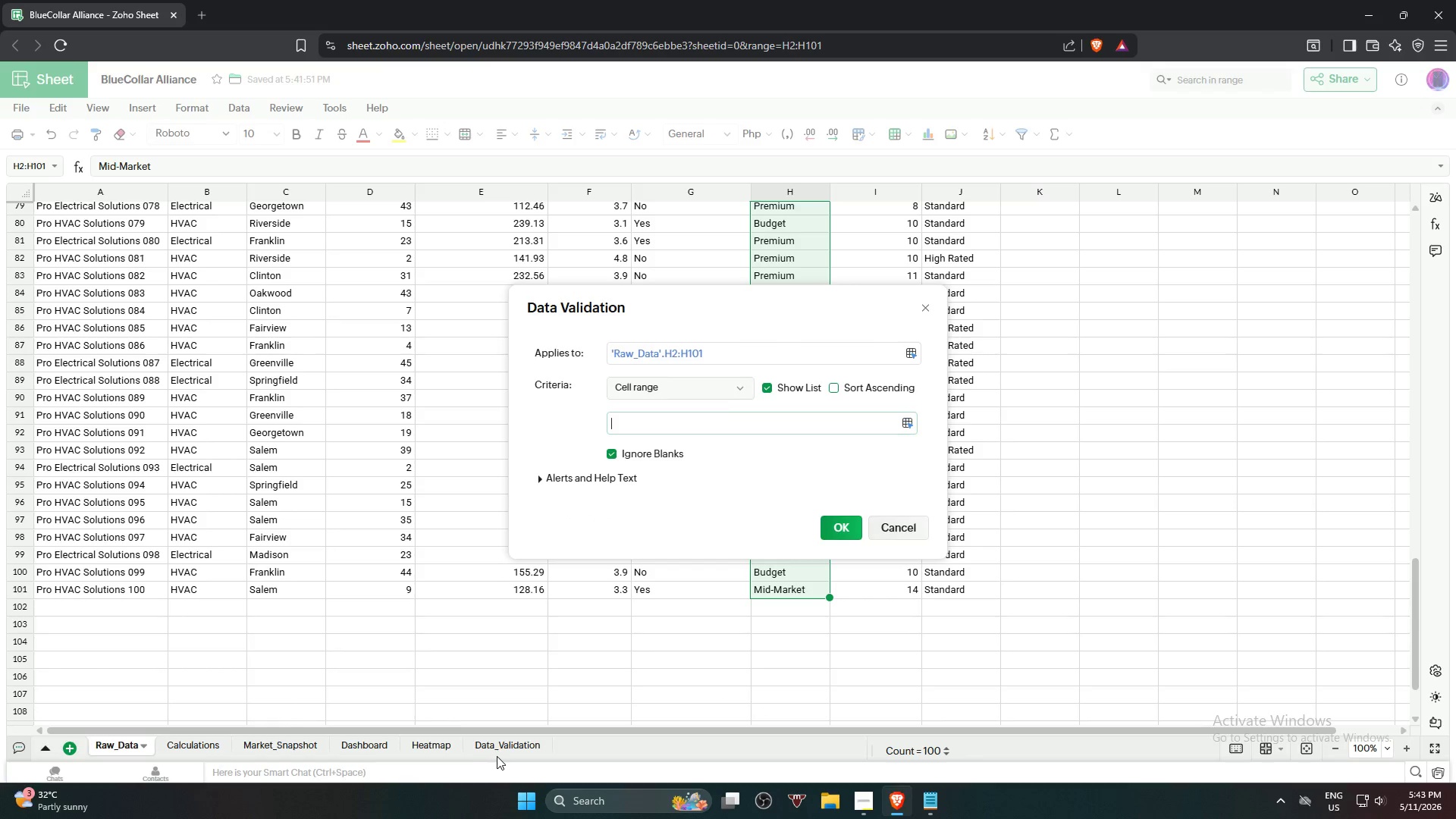 
left_click([507, 751])
 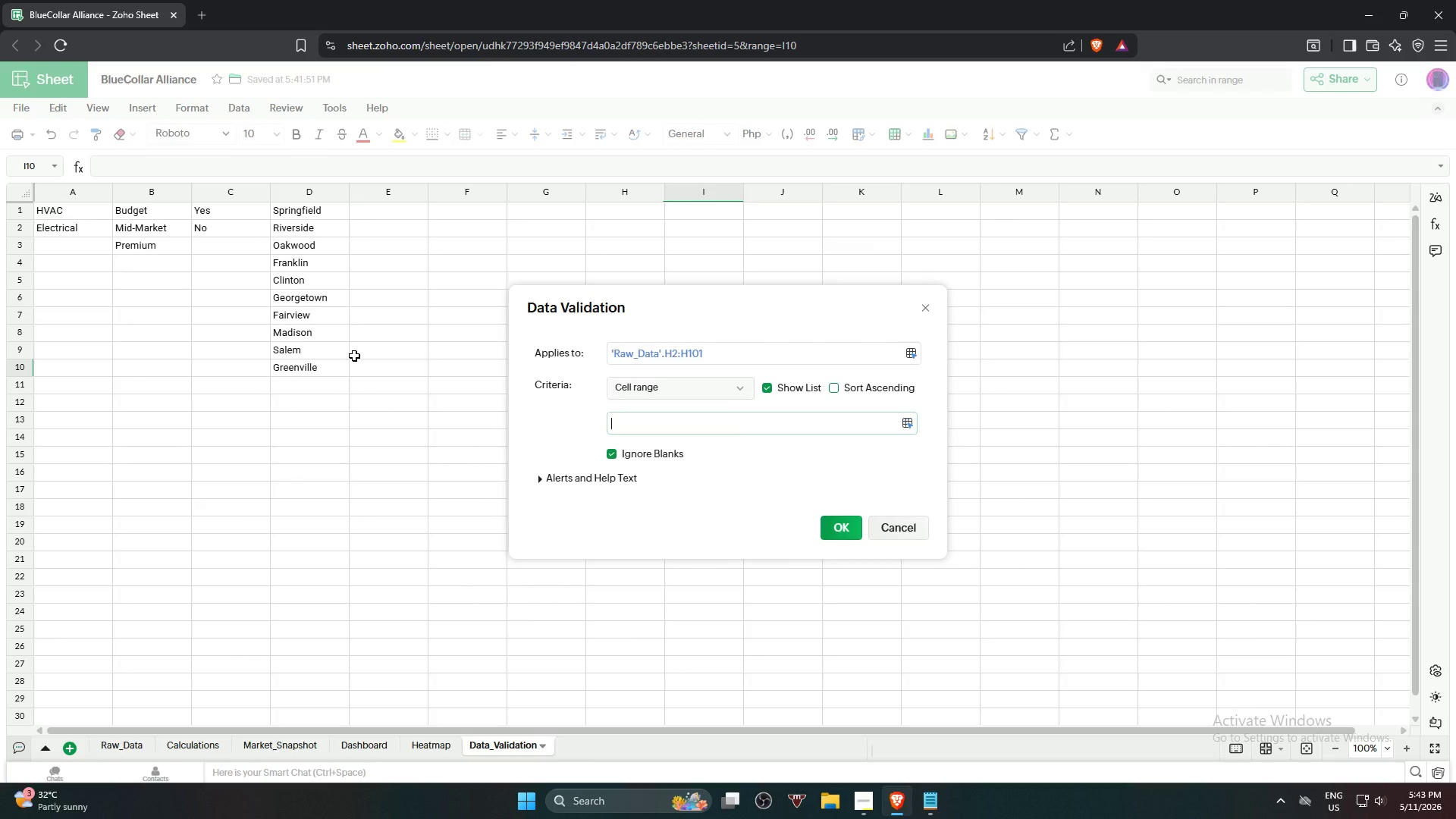 
wait(15.42)
 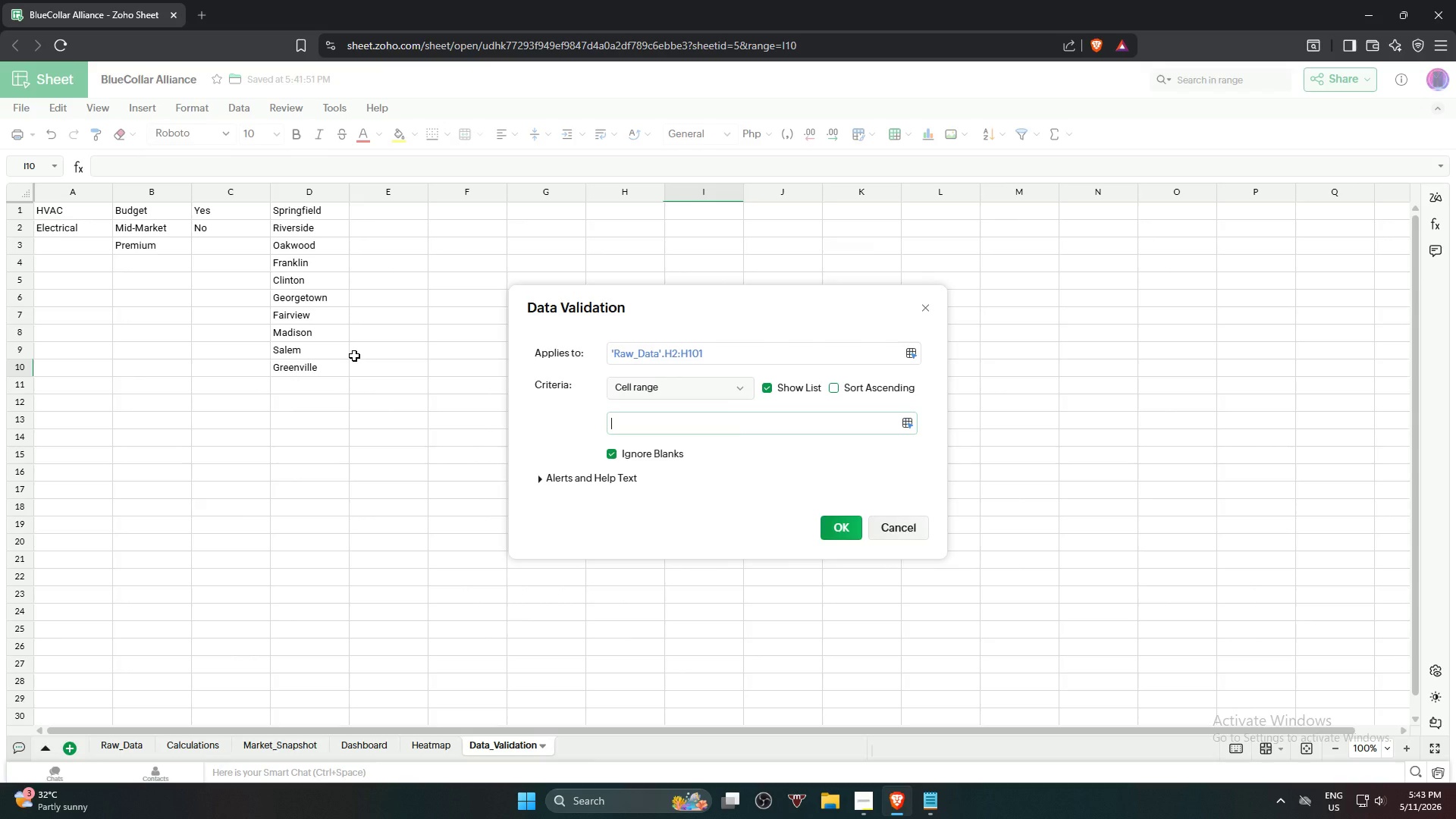 
left_click([153, 215])
 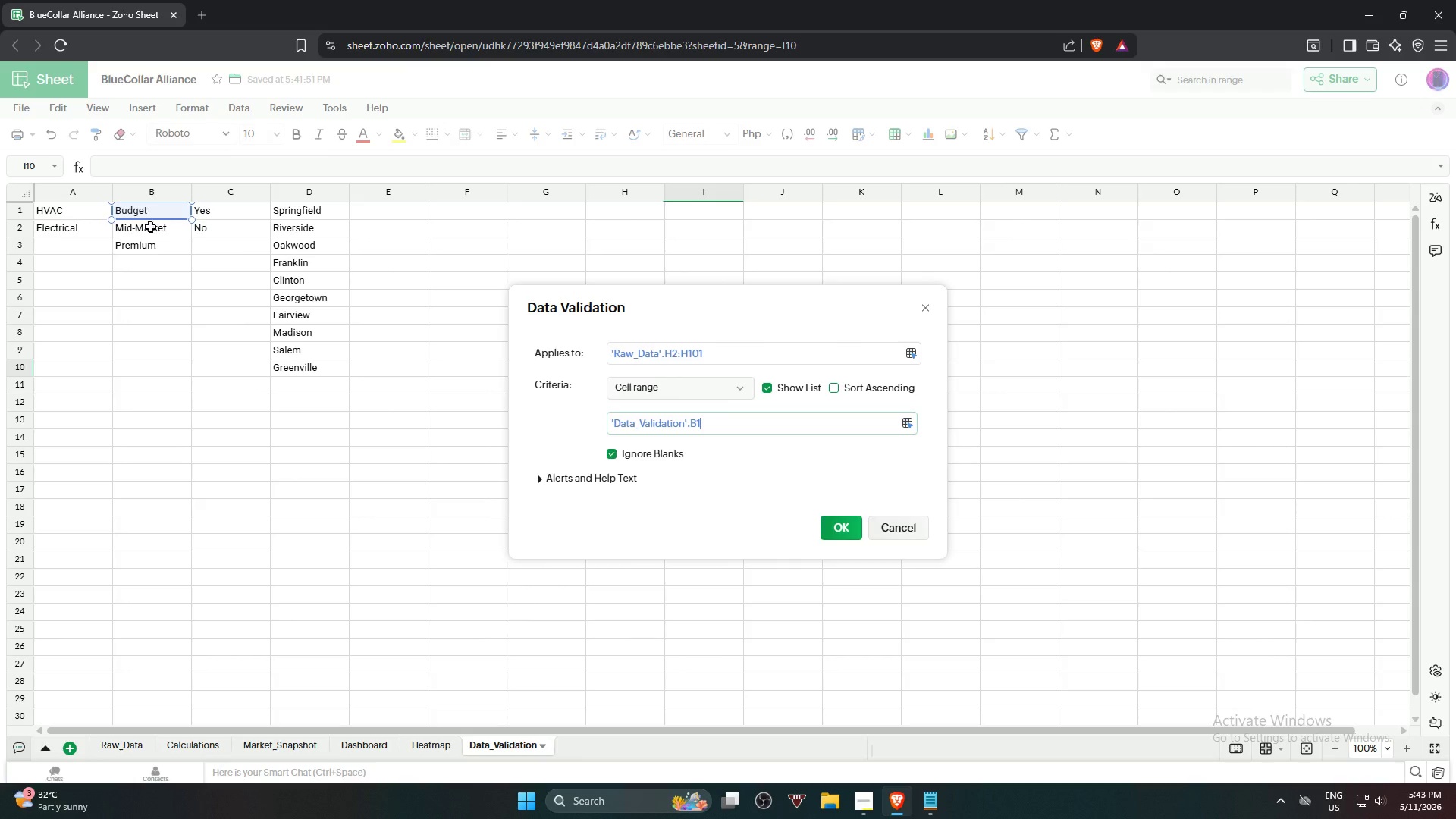 
hold_key(key=ShiftLeft, duration=1.44)
 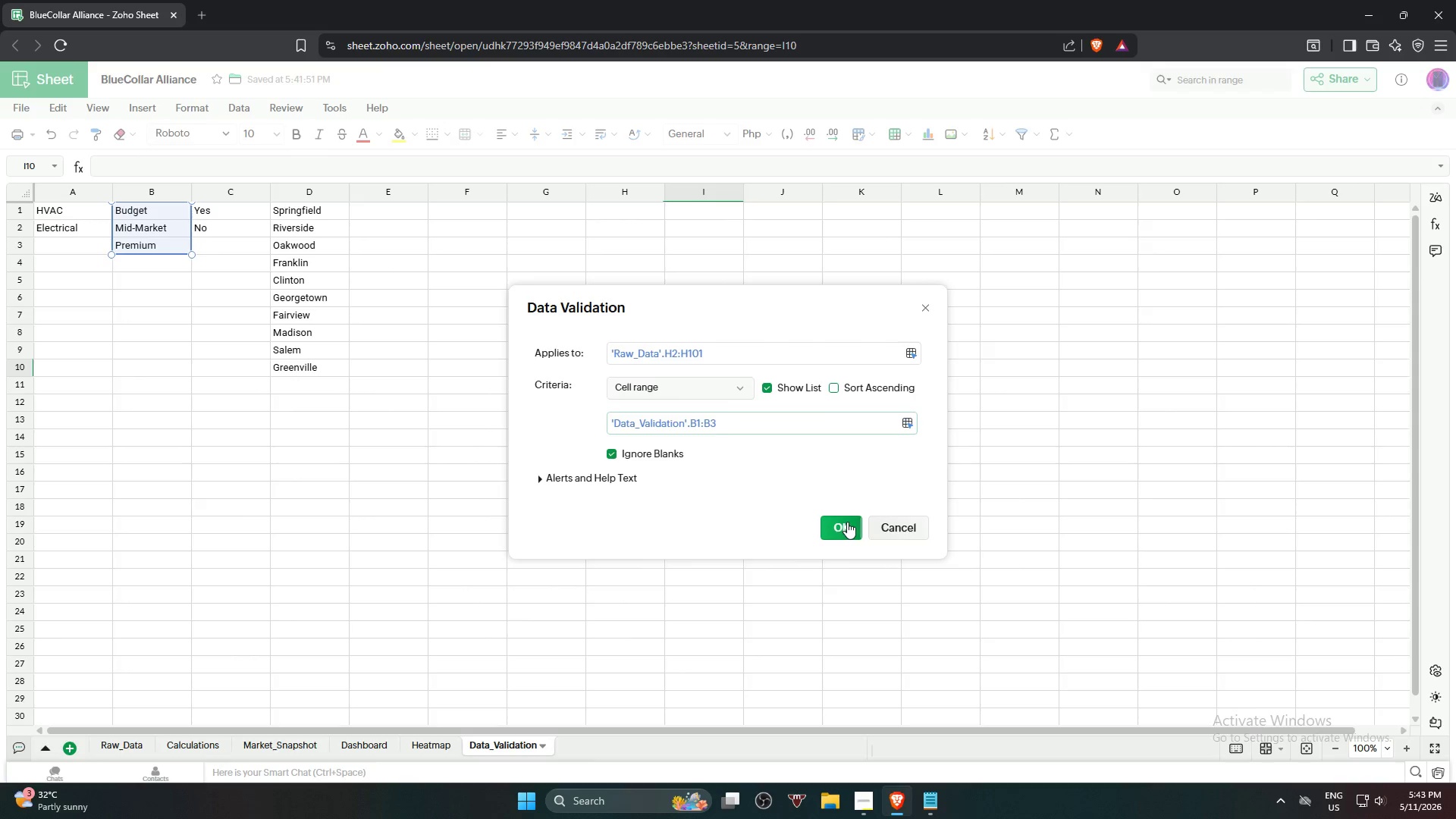 
left_click([847, 522])
 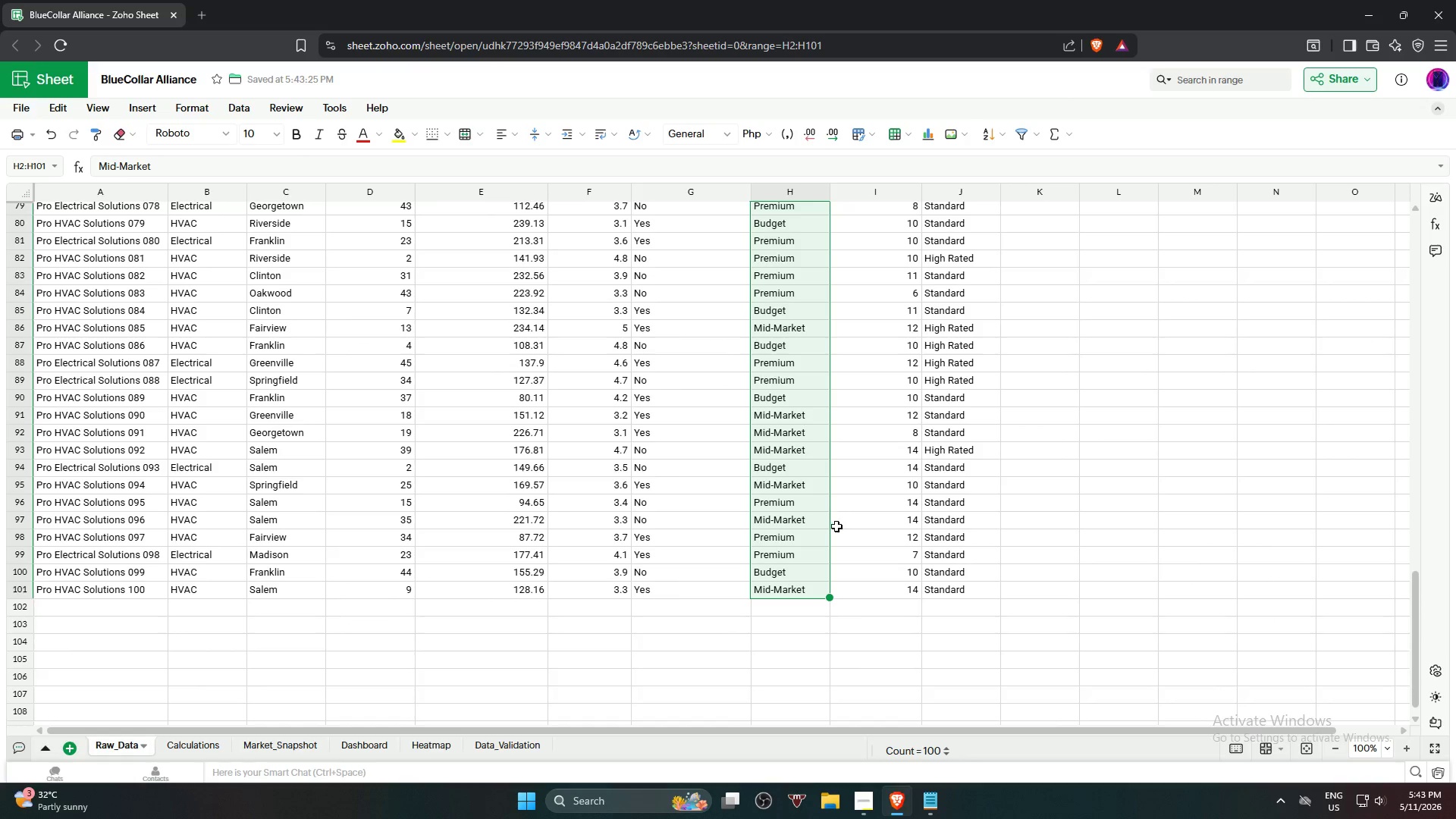 
left_click([864, 643])
 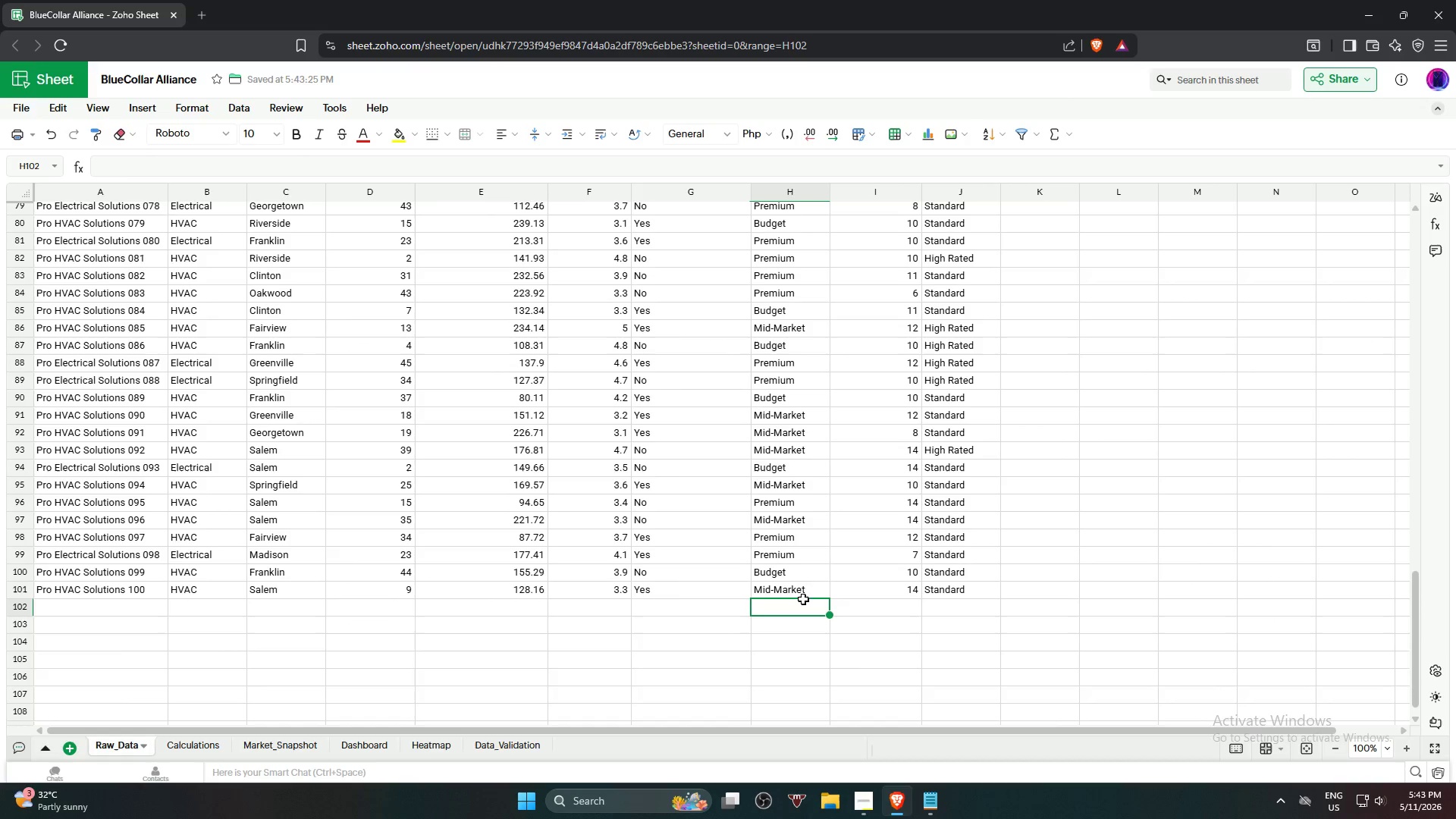 
double_click([811, 582])
 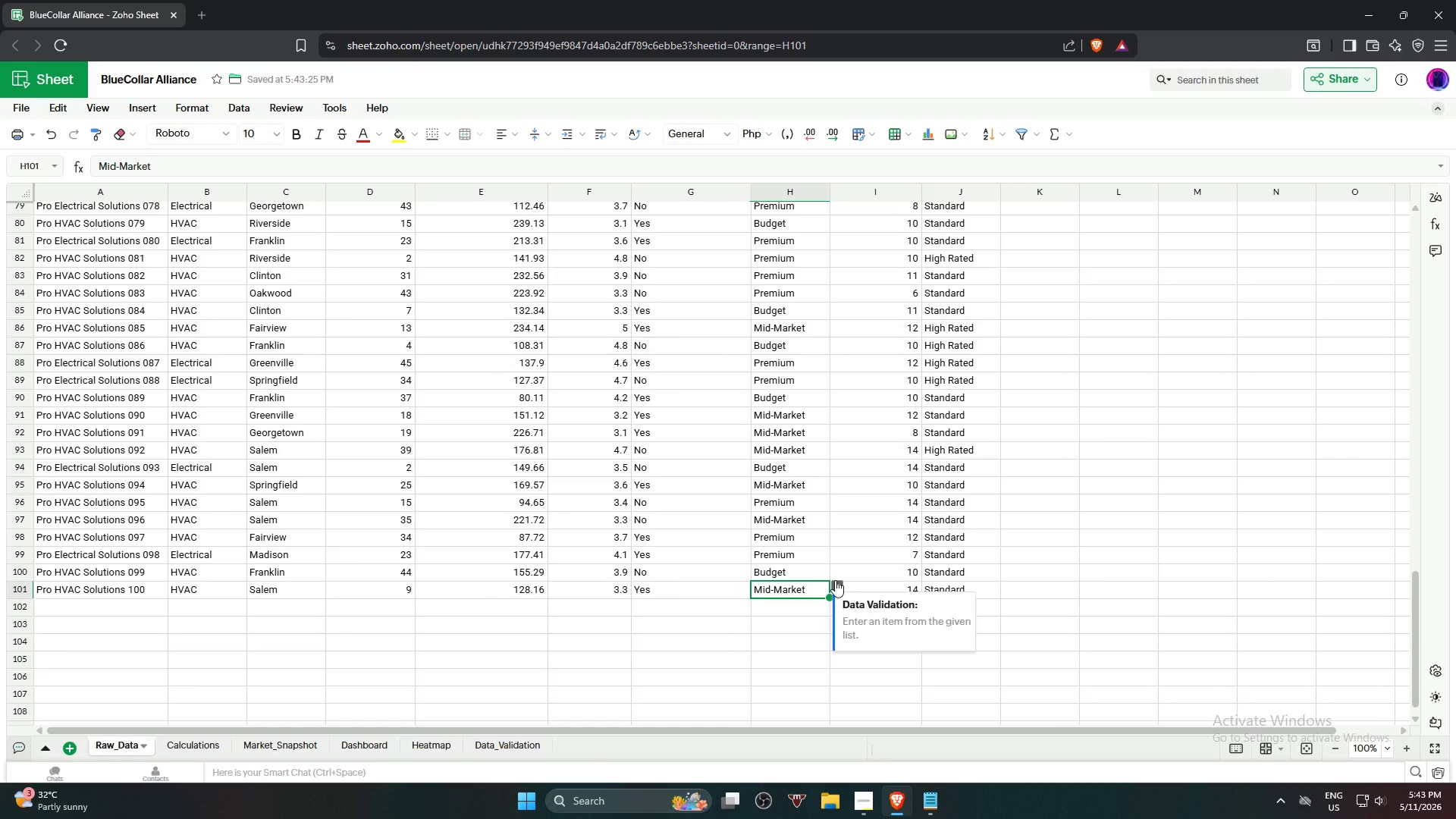 
left_click([835, 580])
 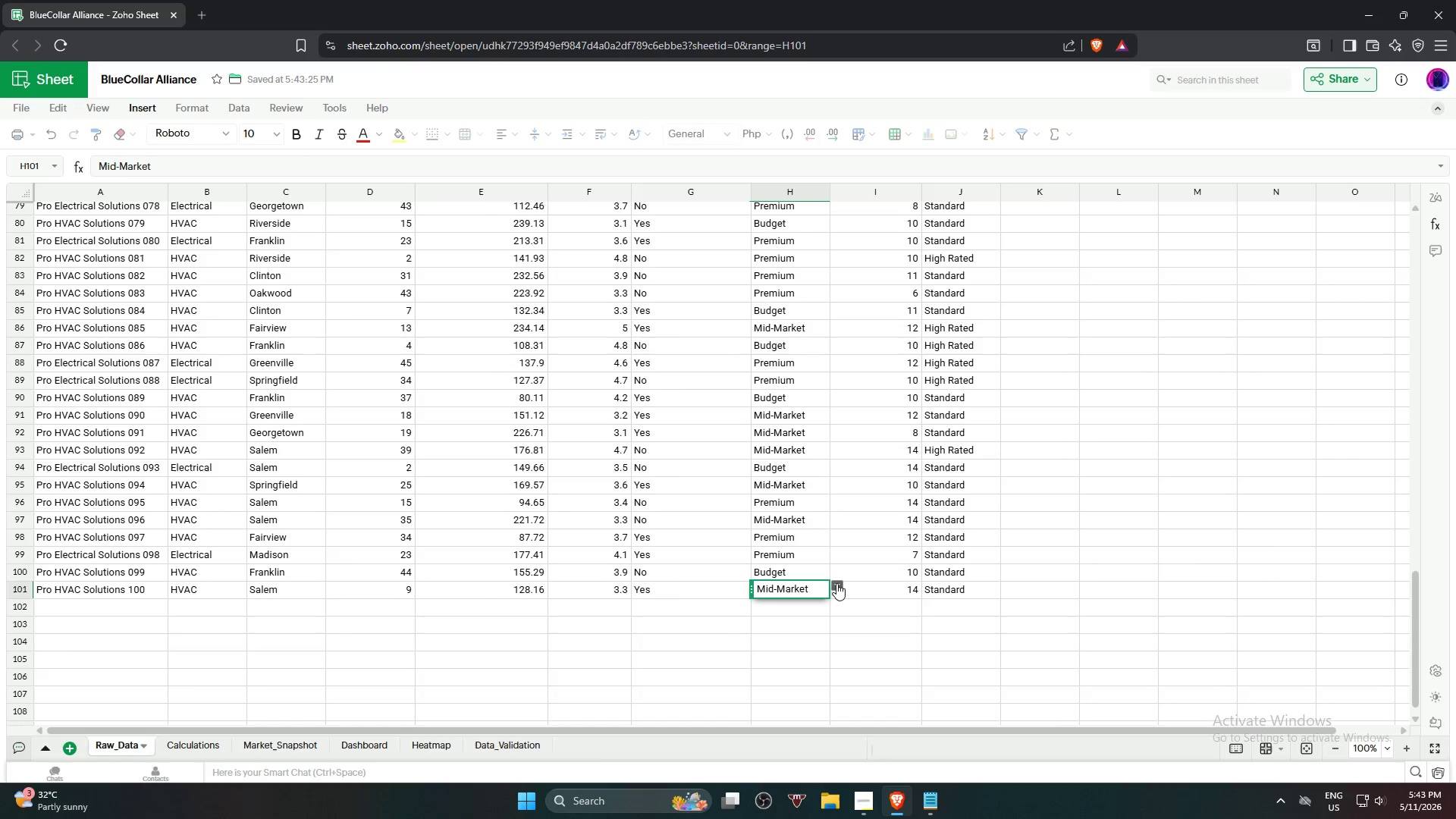 
left_click([836, 583])
 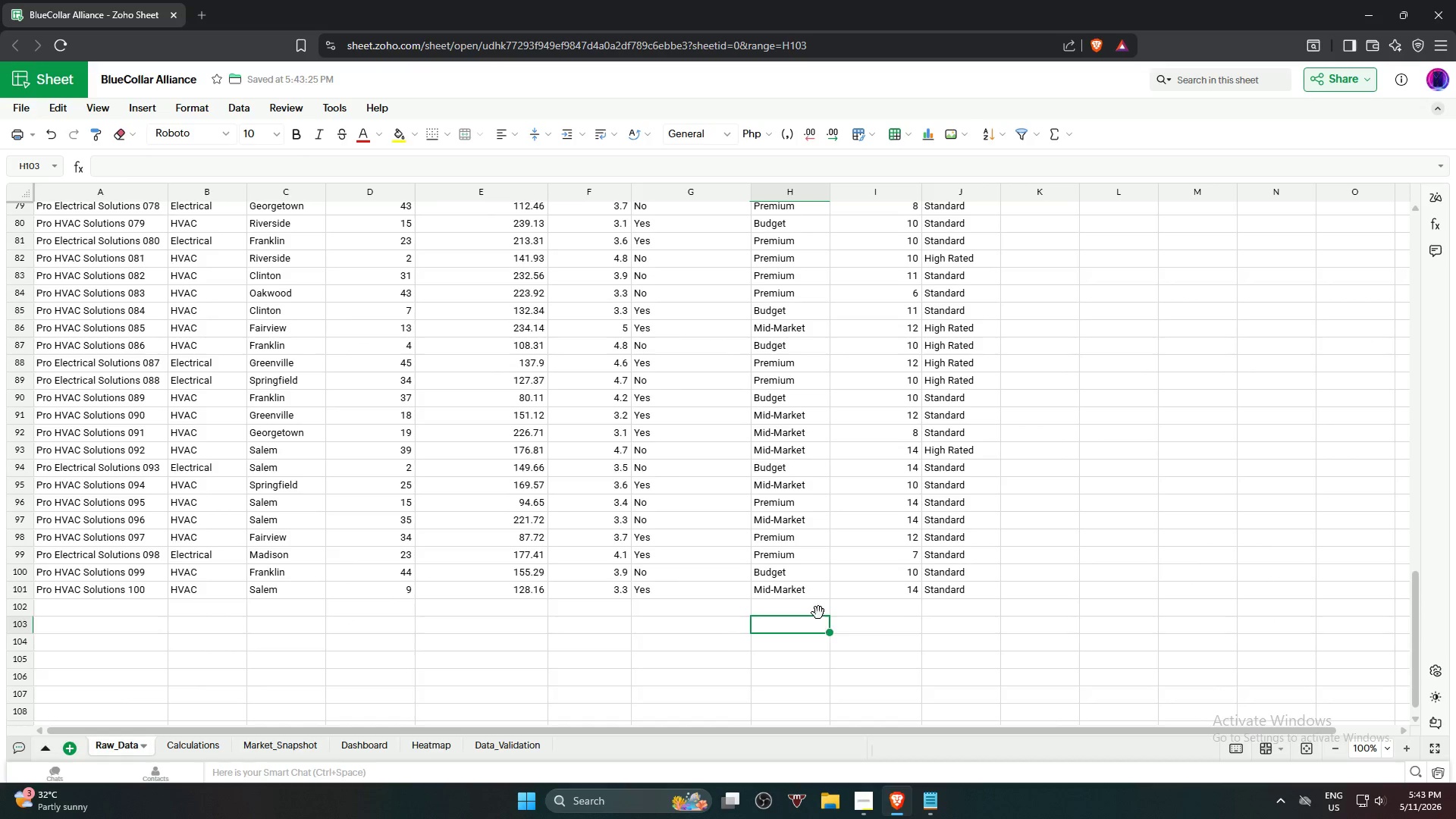 
left_click([797, 592])
 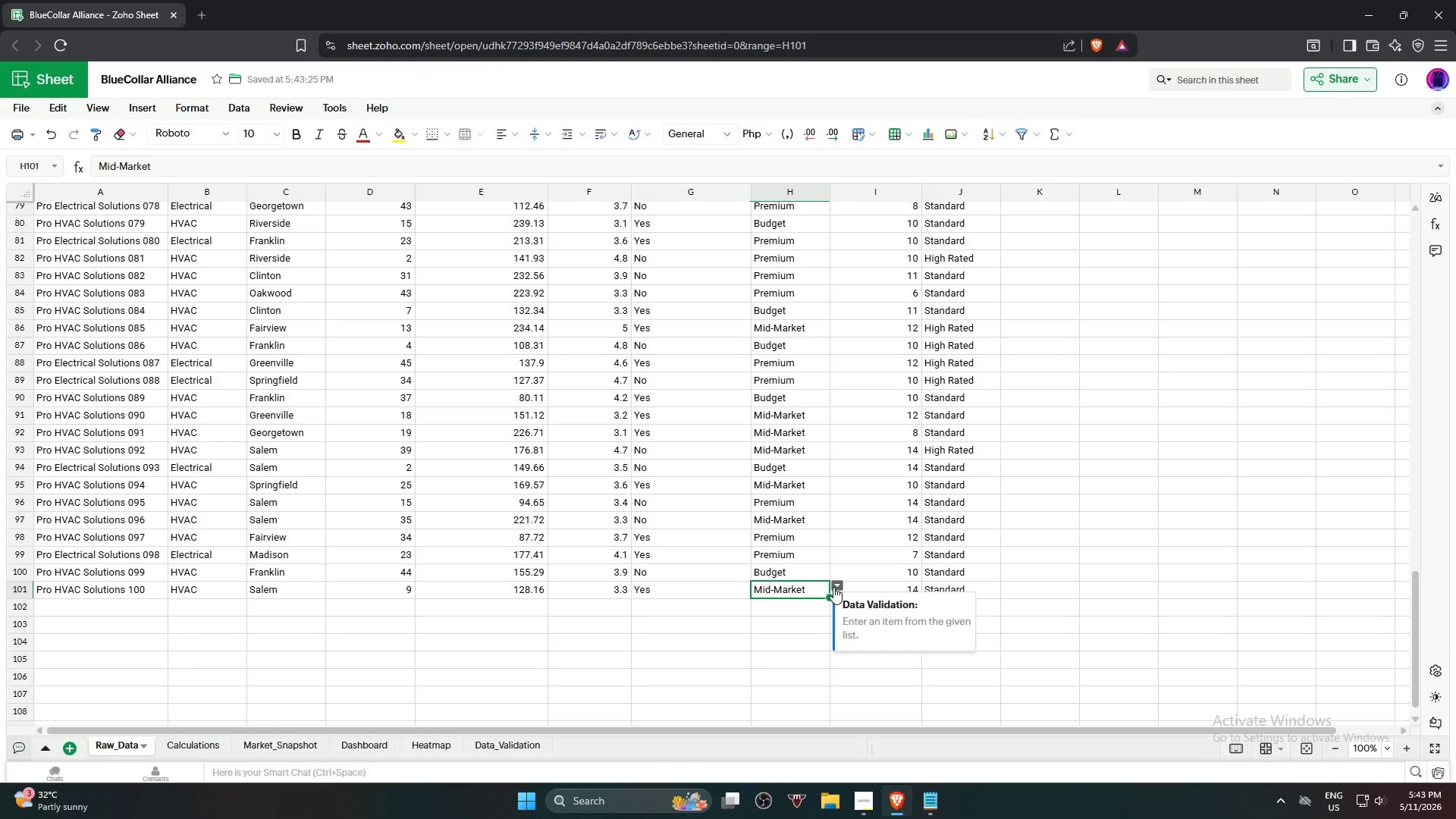 
left_click([833, 587])
 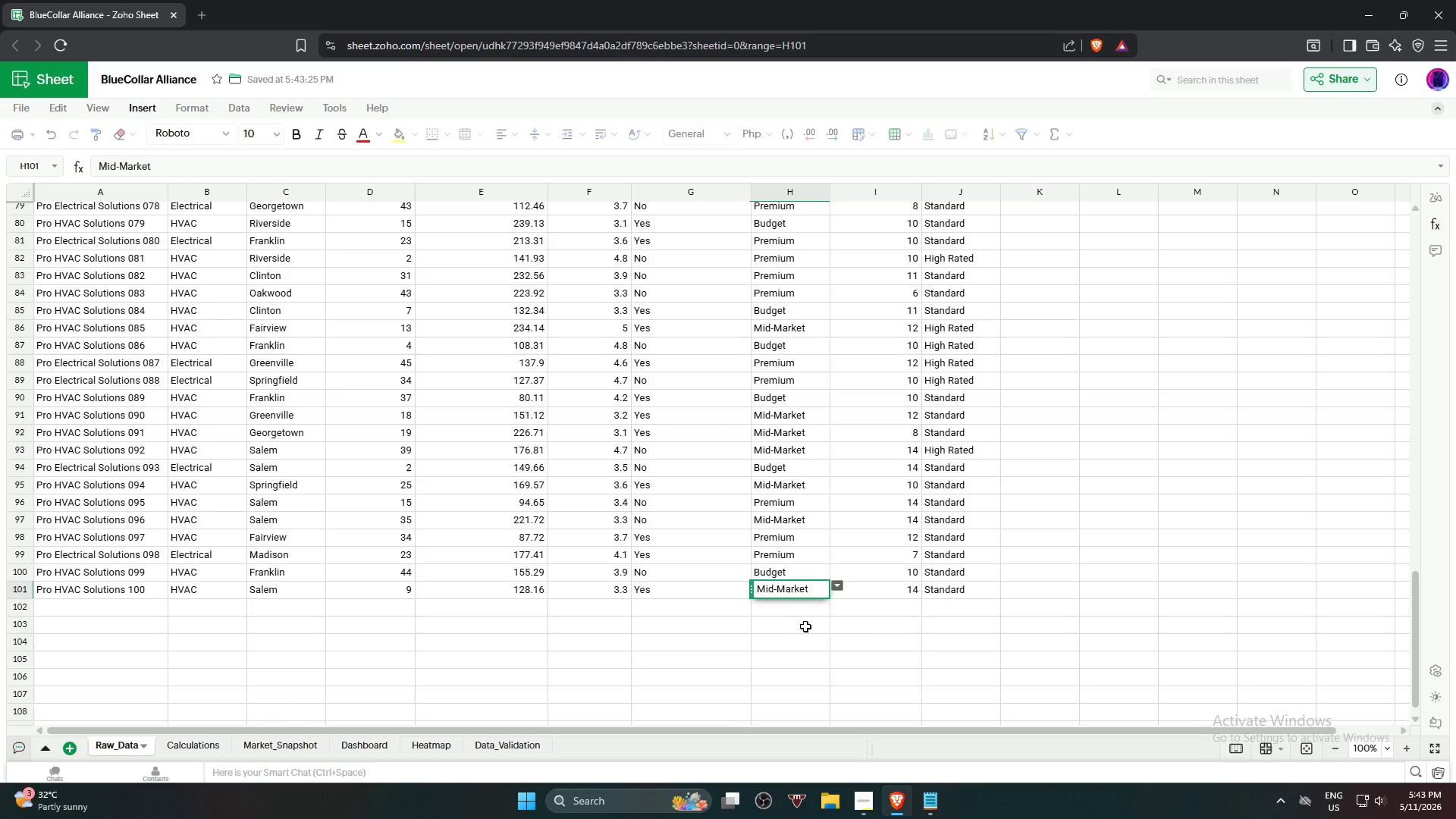 
left_click([802, 633])
 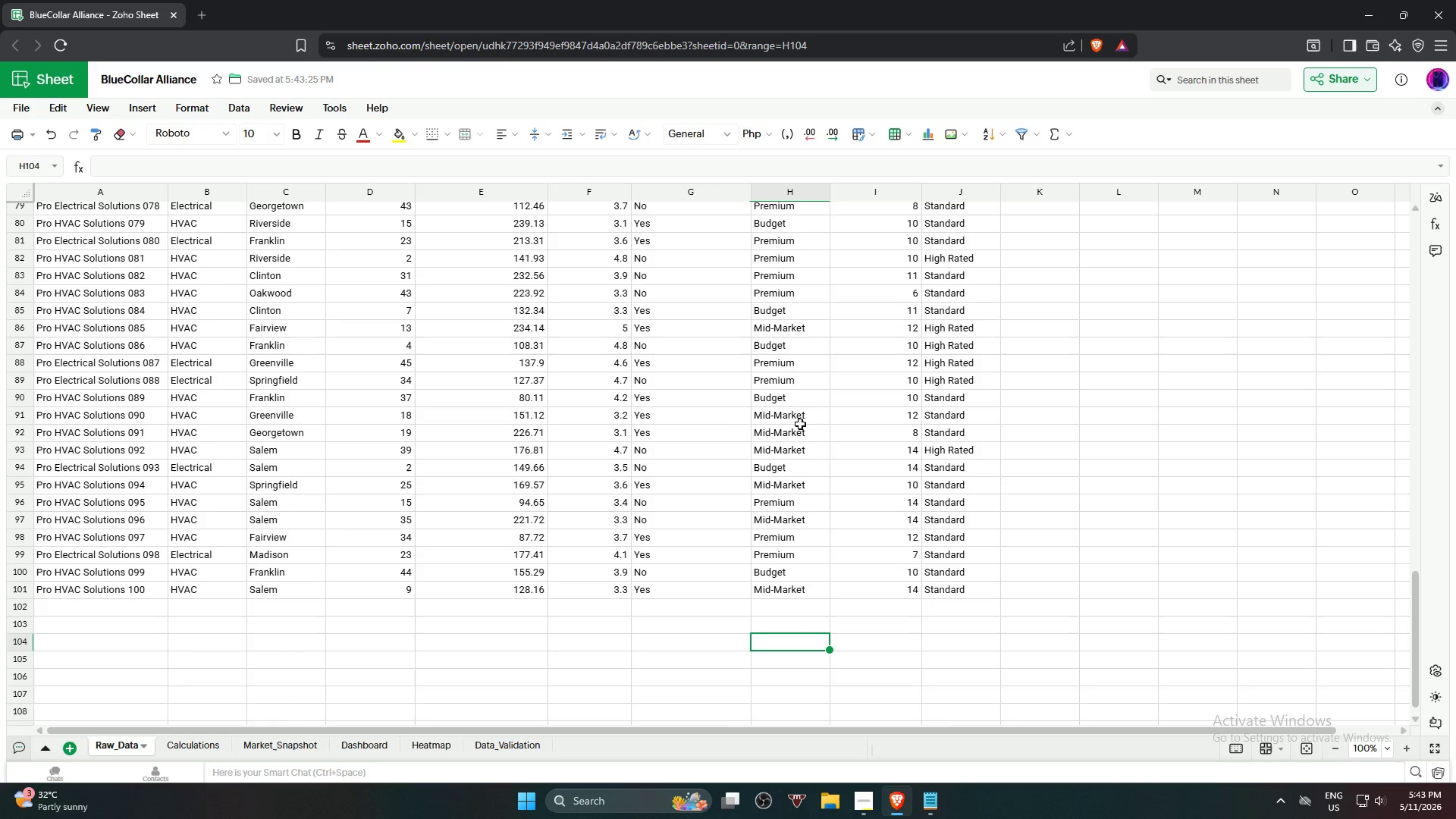 
wait(6.14)
 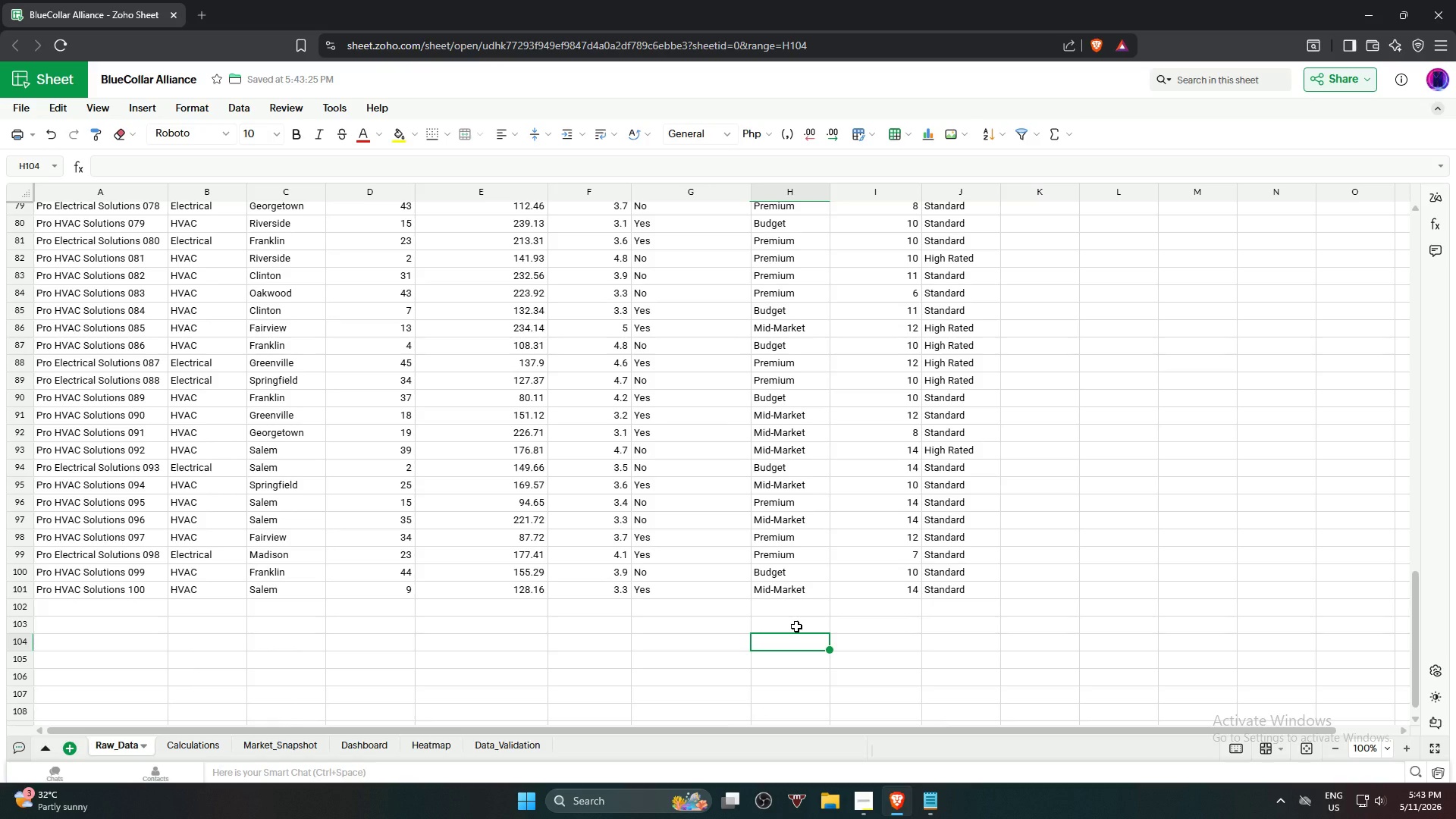 
left_click([240, 111])
 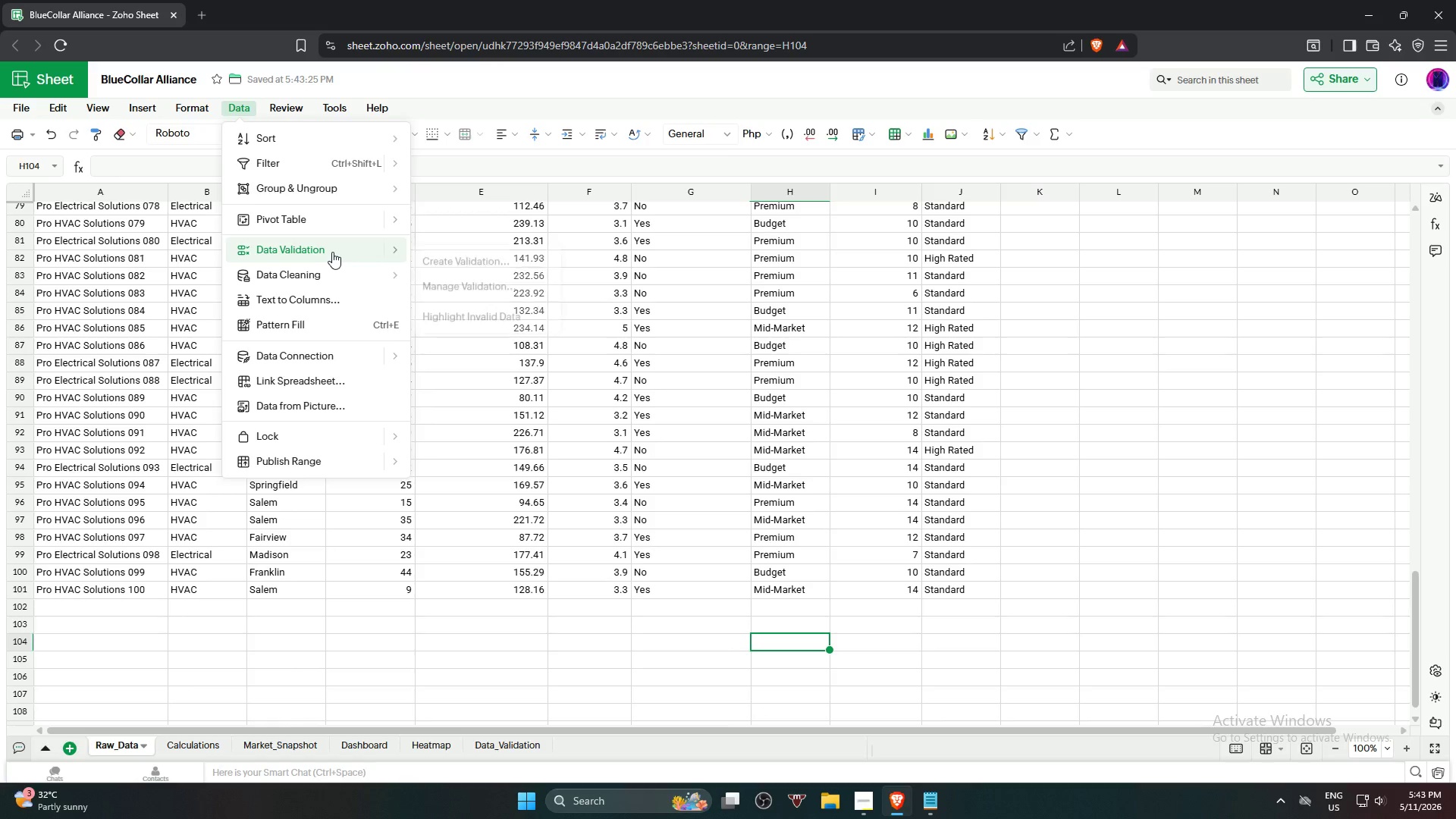 
wait(5.34)
 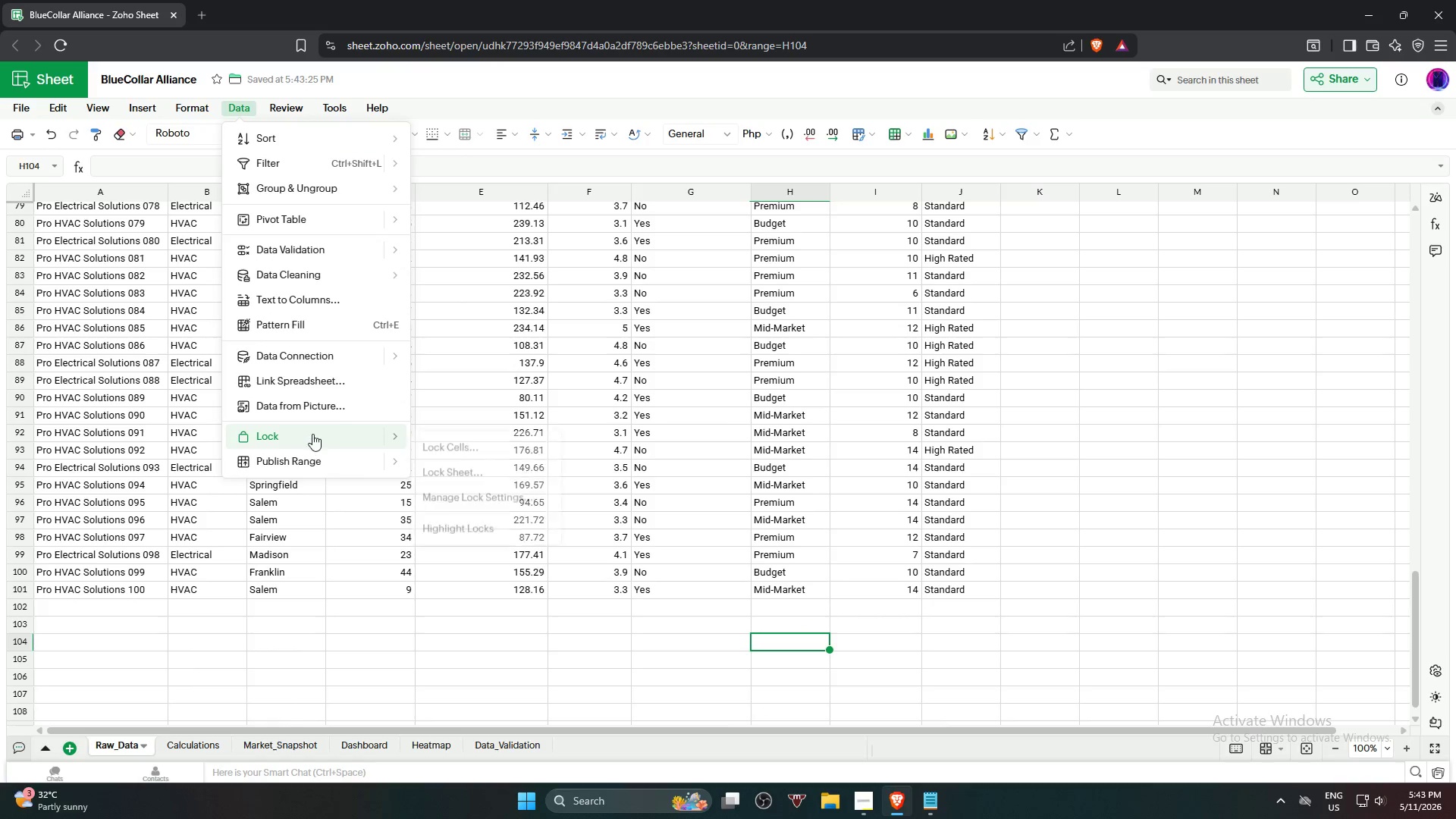 
left_click([500, 287])
 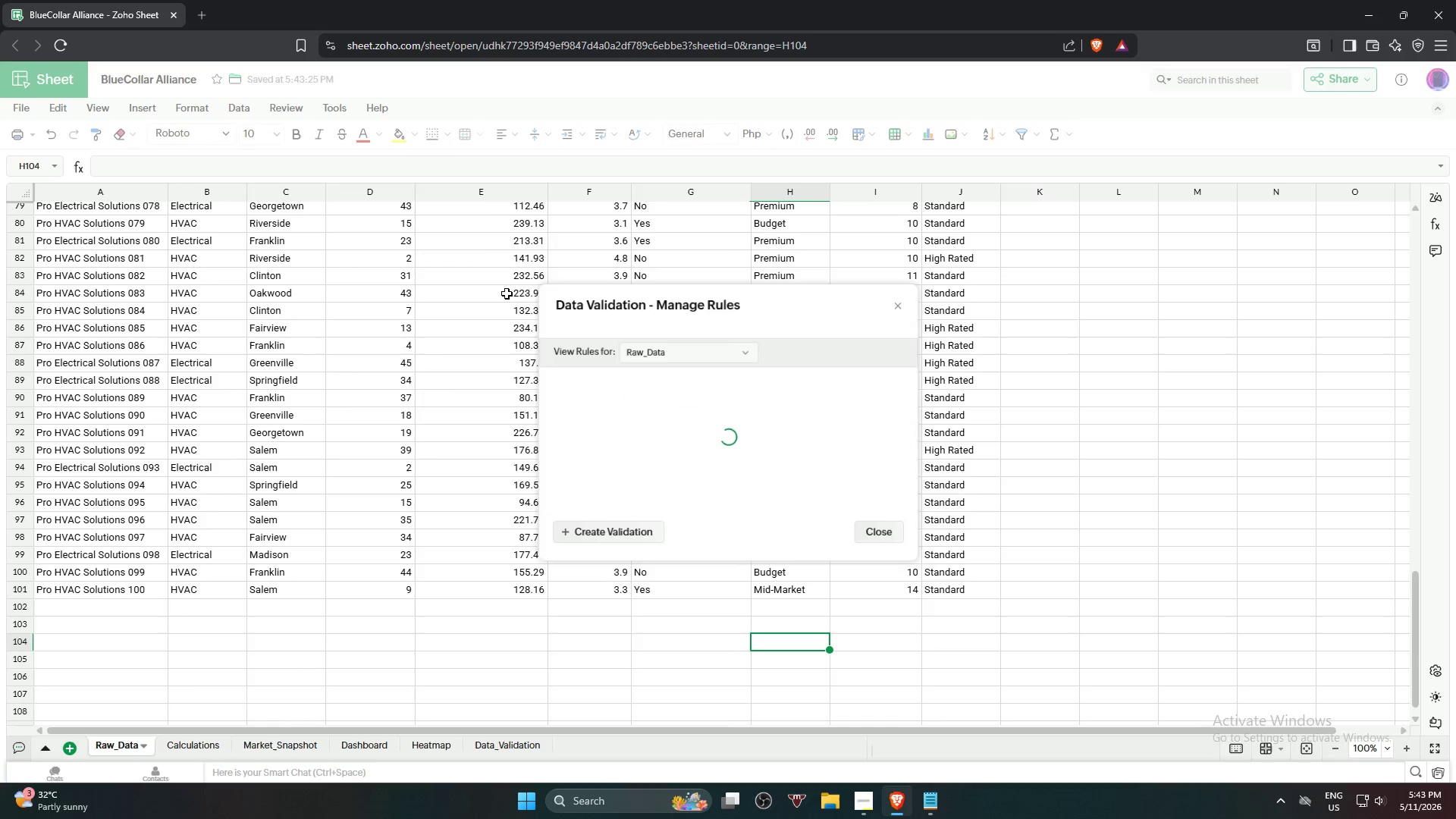 
mouse_move([522, 282])
 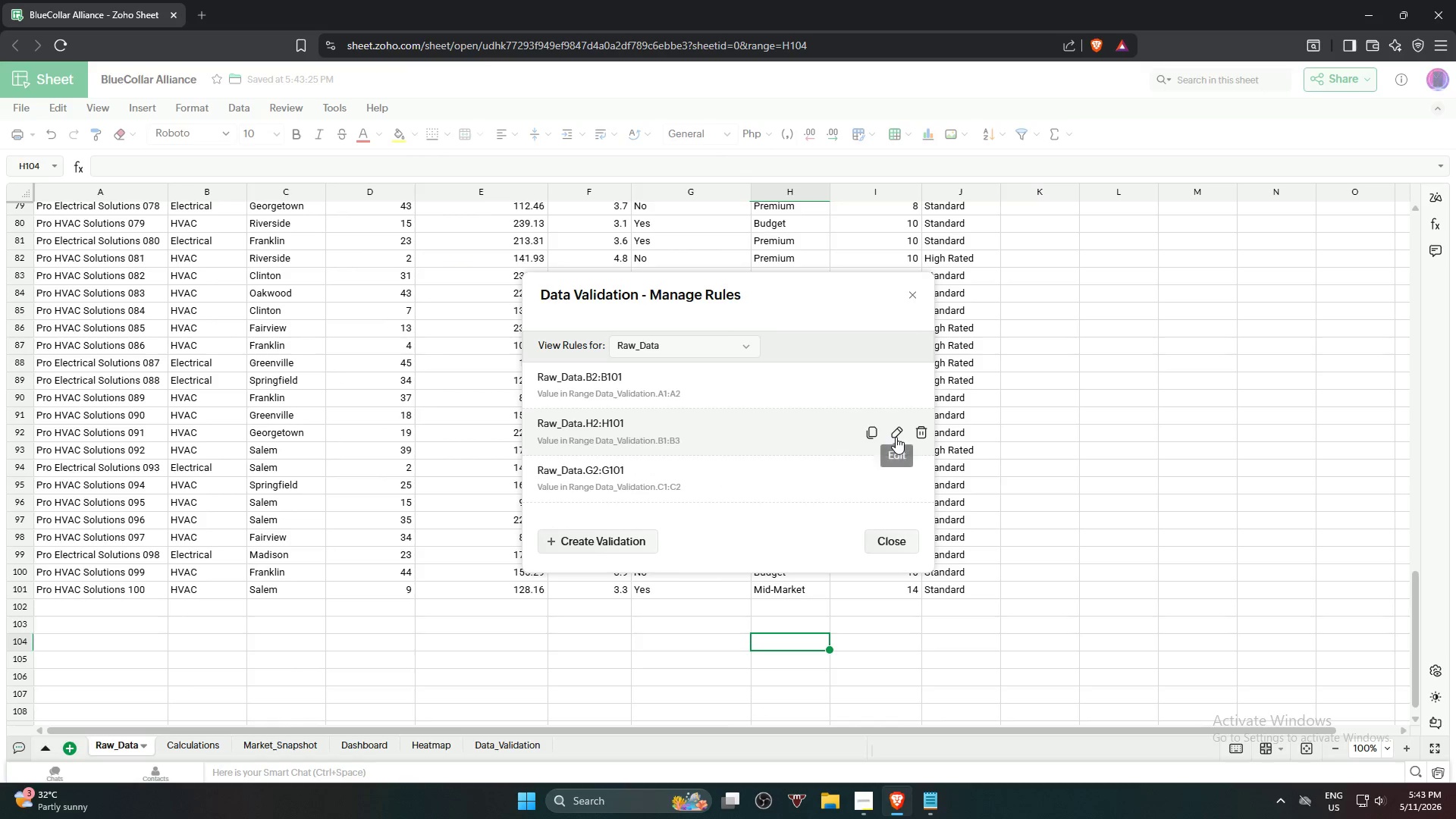 
left_click([896, 437])
 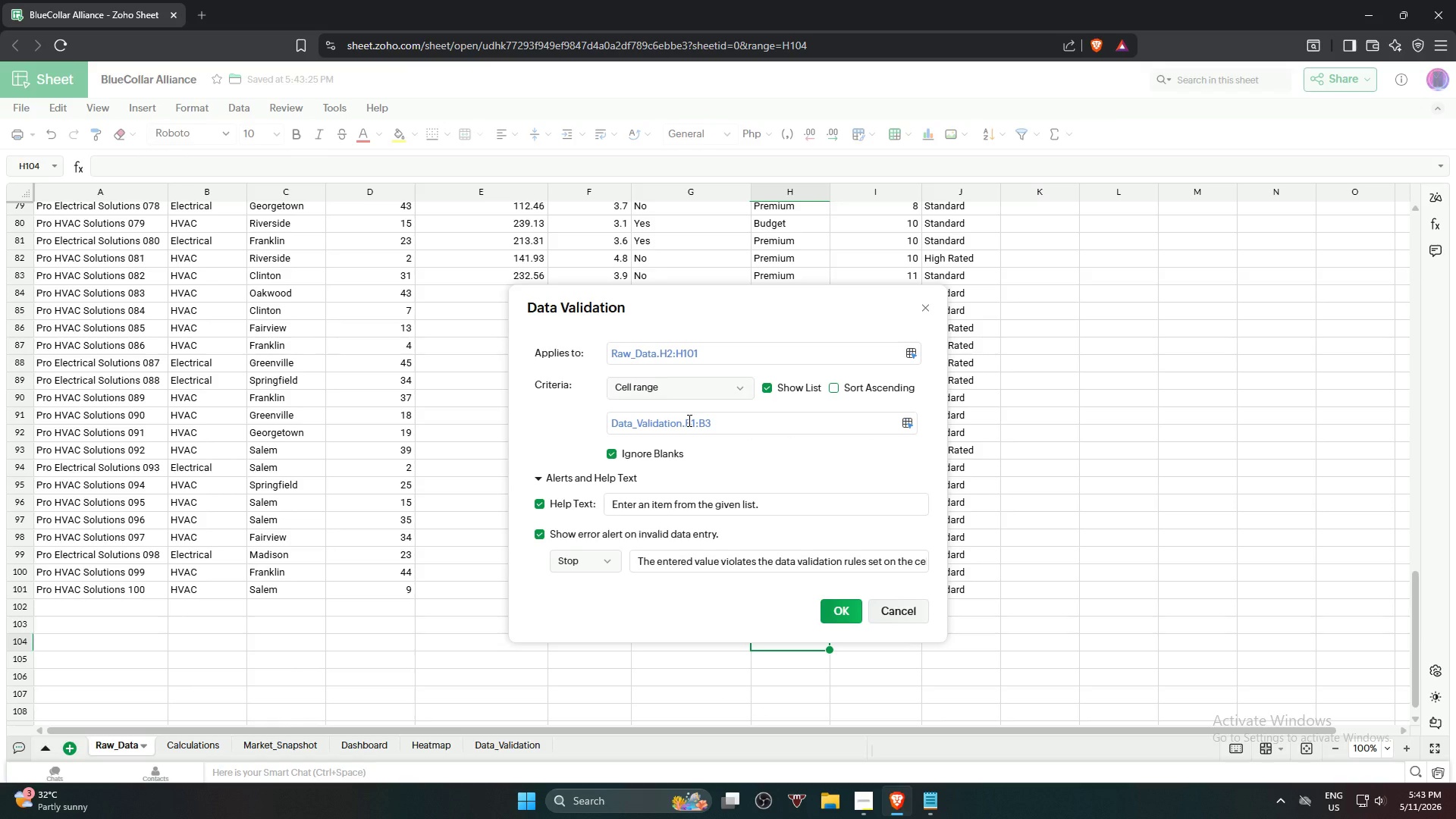 
left_click([686, 421])
 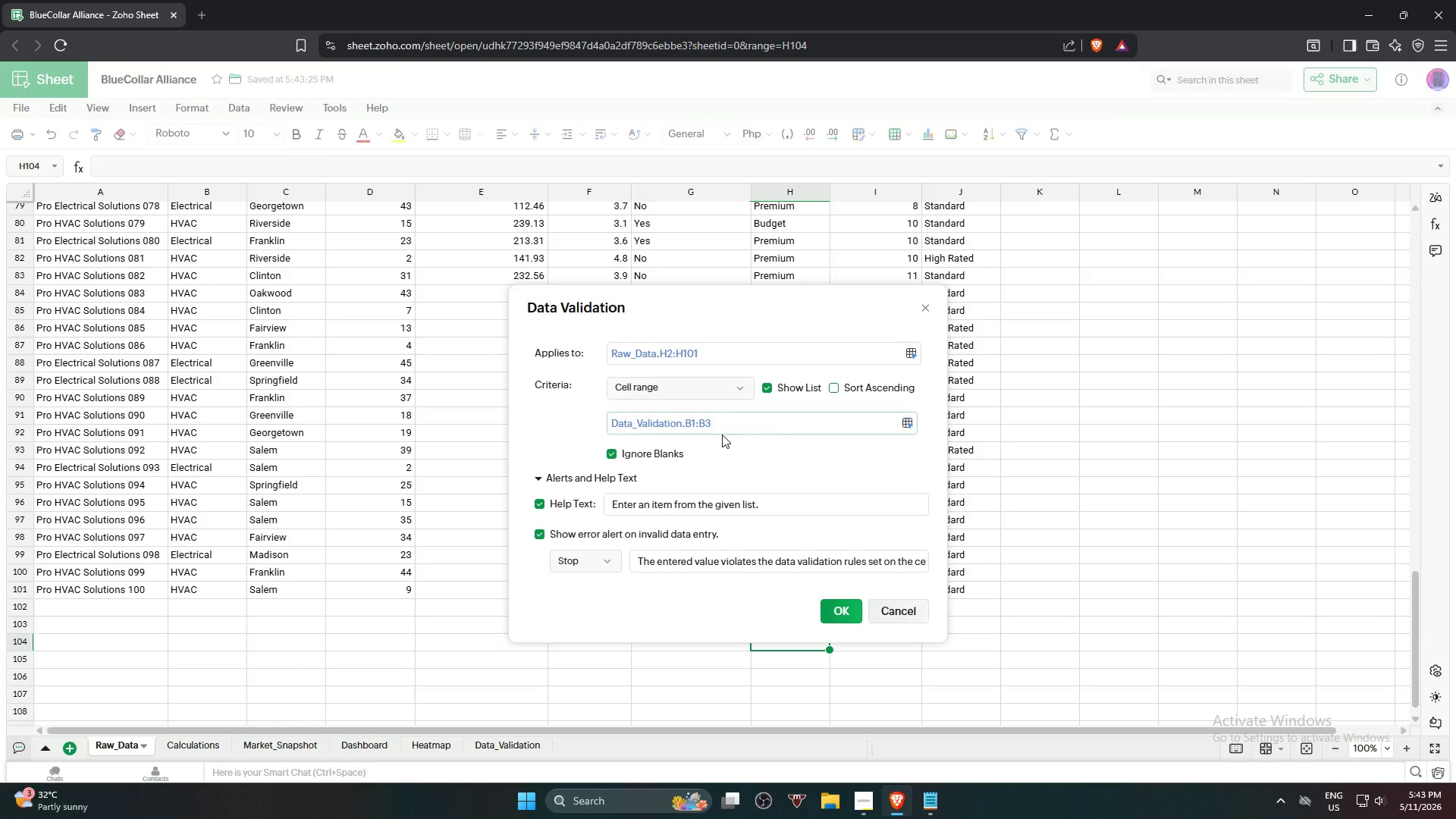 
key(Shift+ShiftRight)
 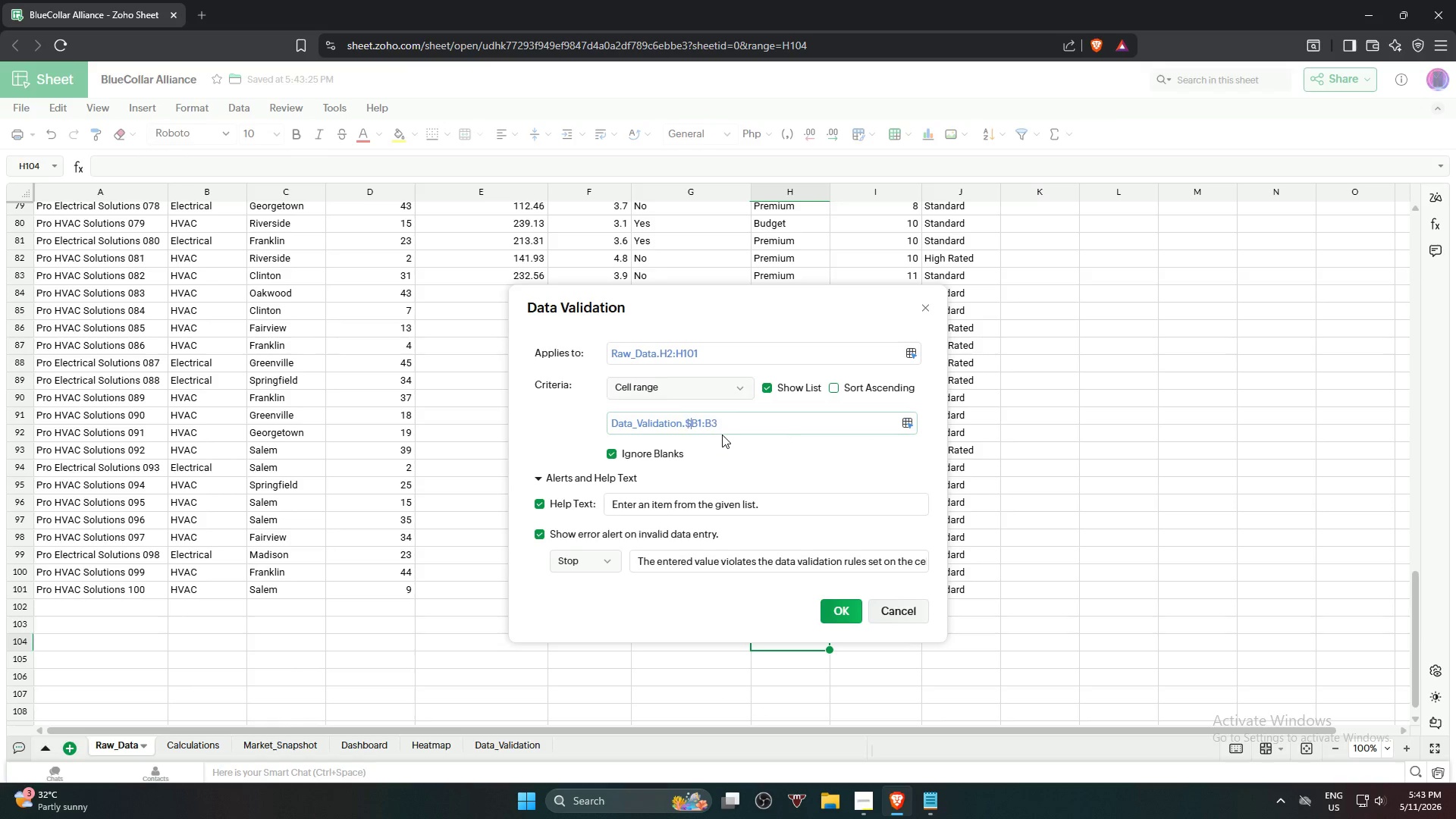 
key(Shift+4)
 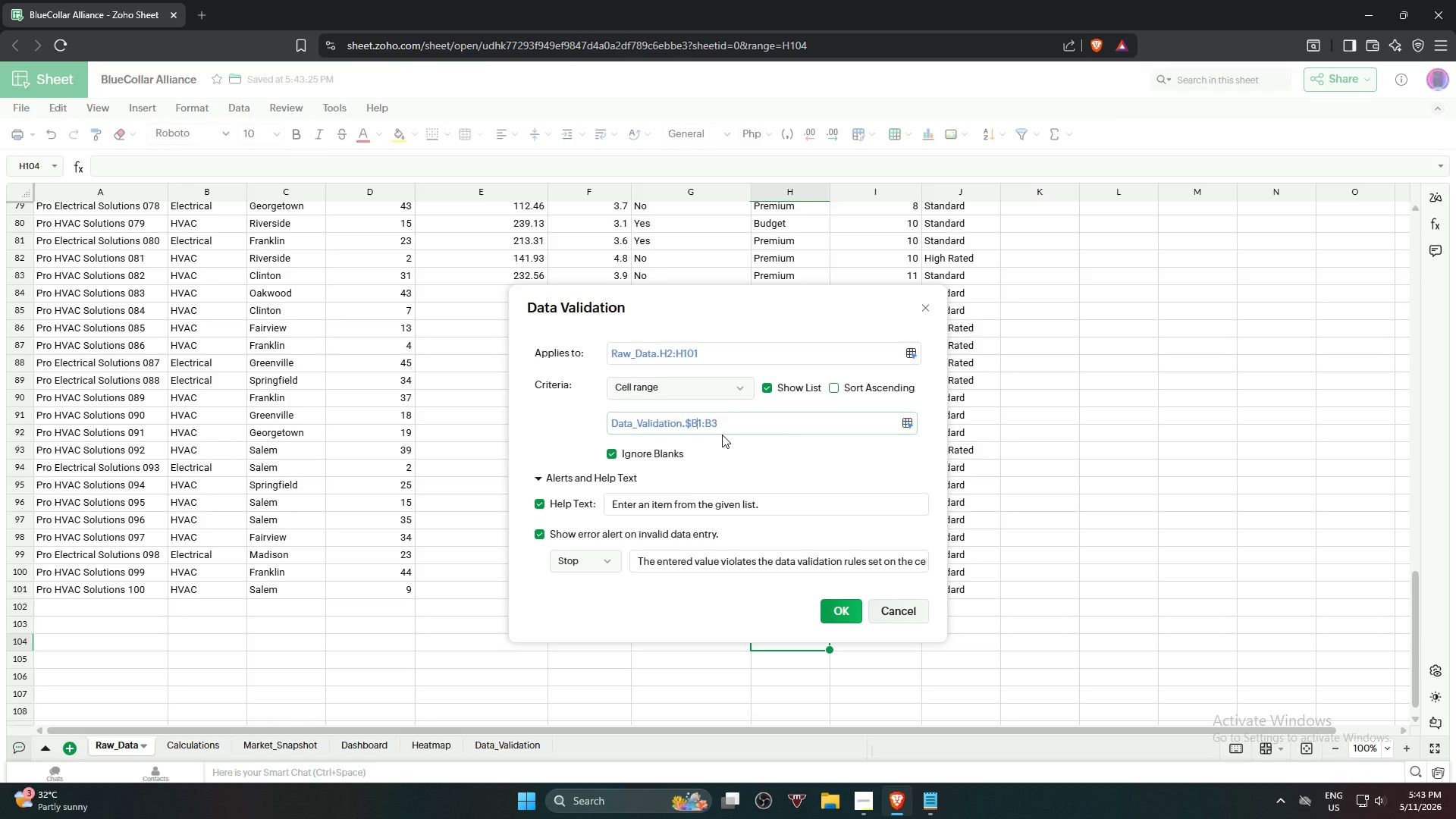 
key(ArrowRight)
 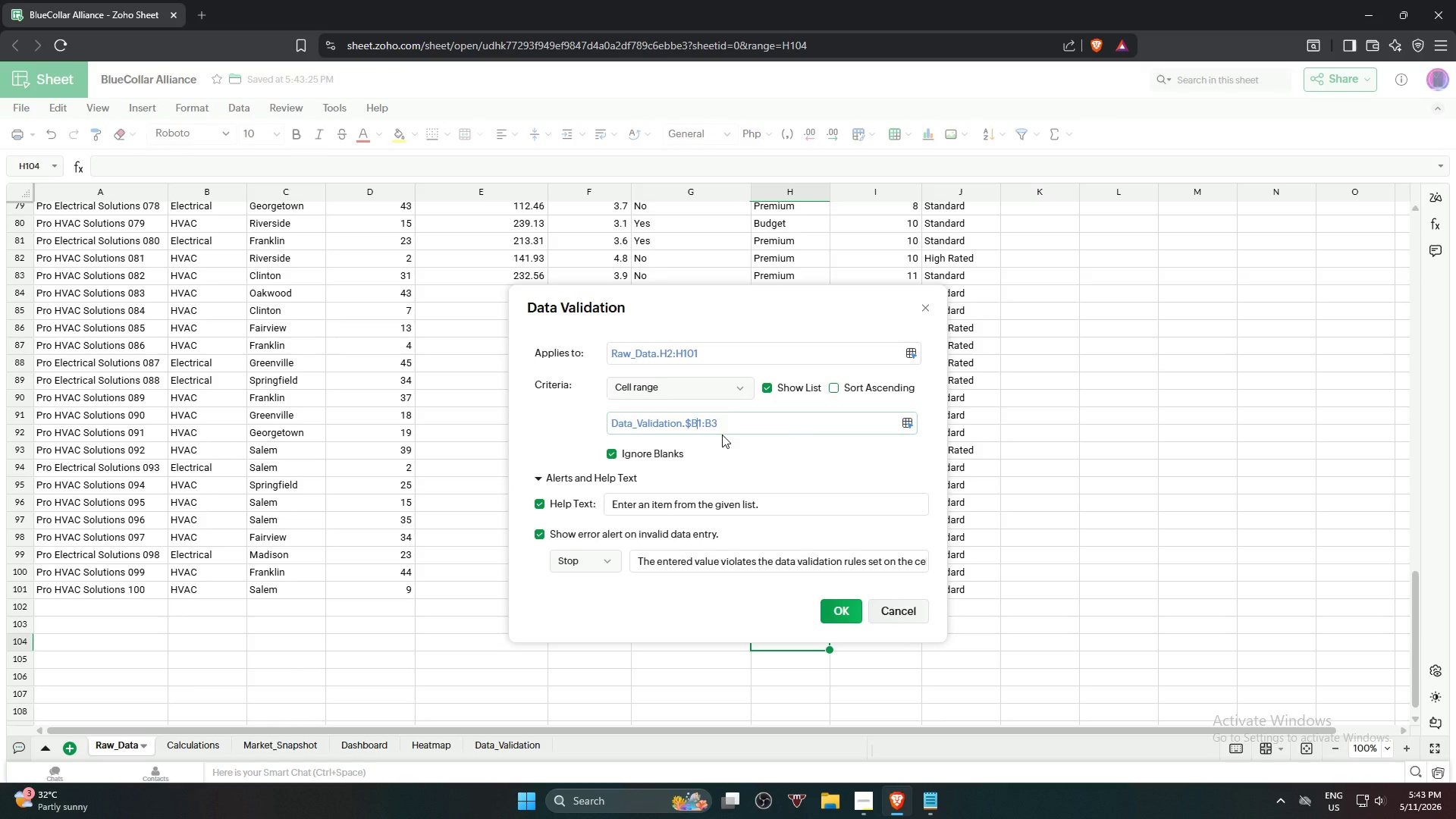 
key(Shift+ShiftRight)
 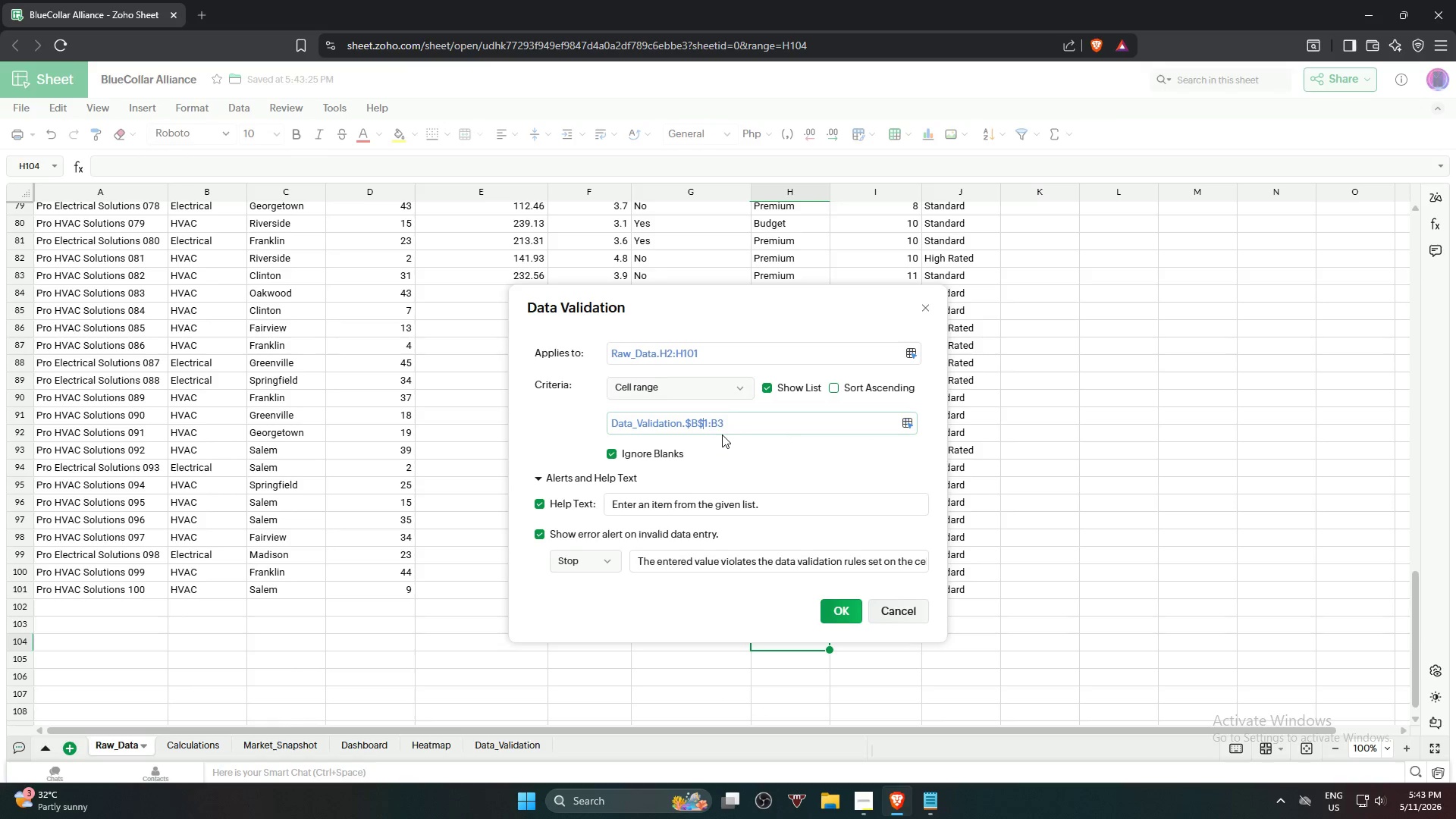 
key(Shift+4)
 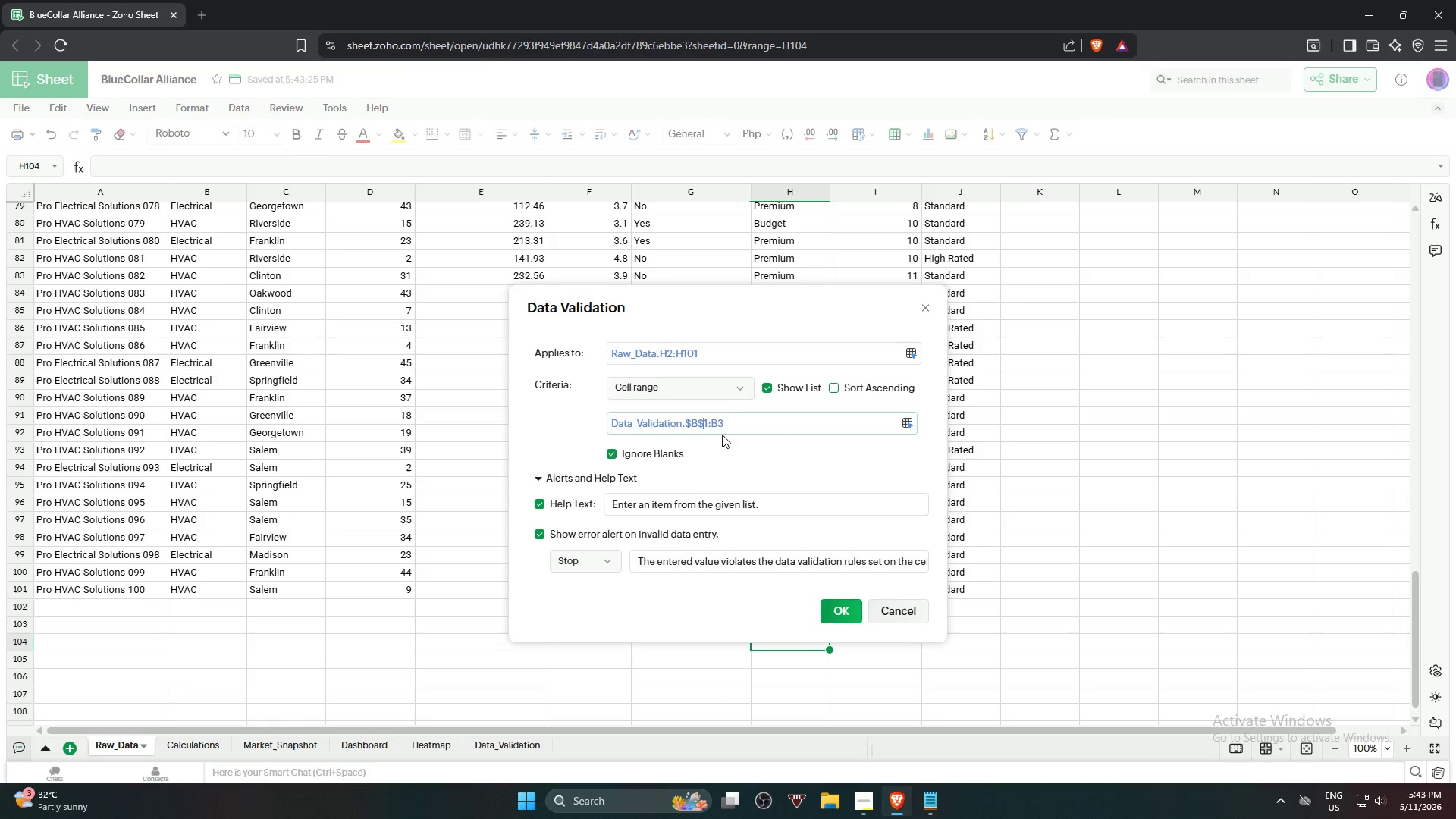 
key(ArrowRight)
 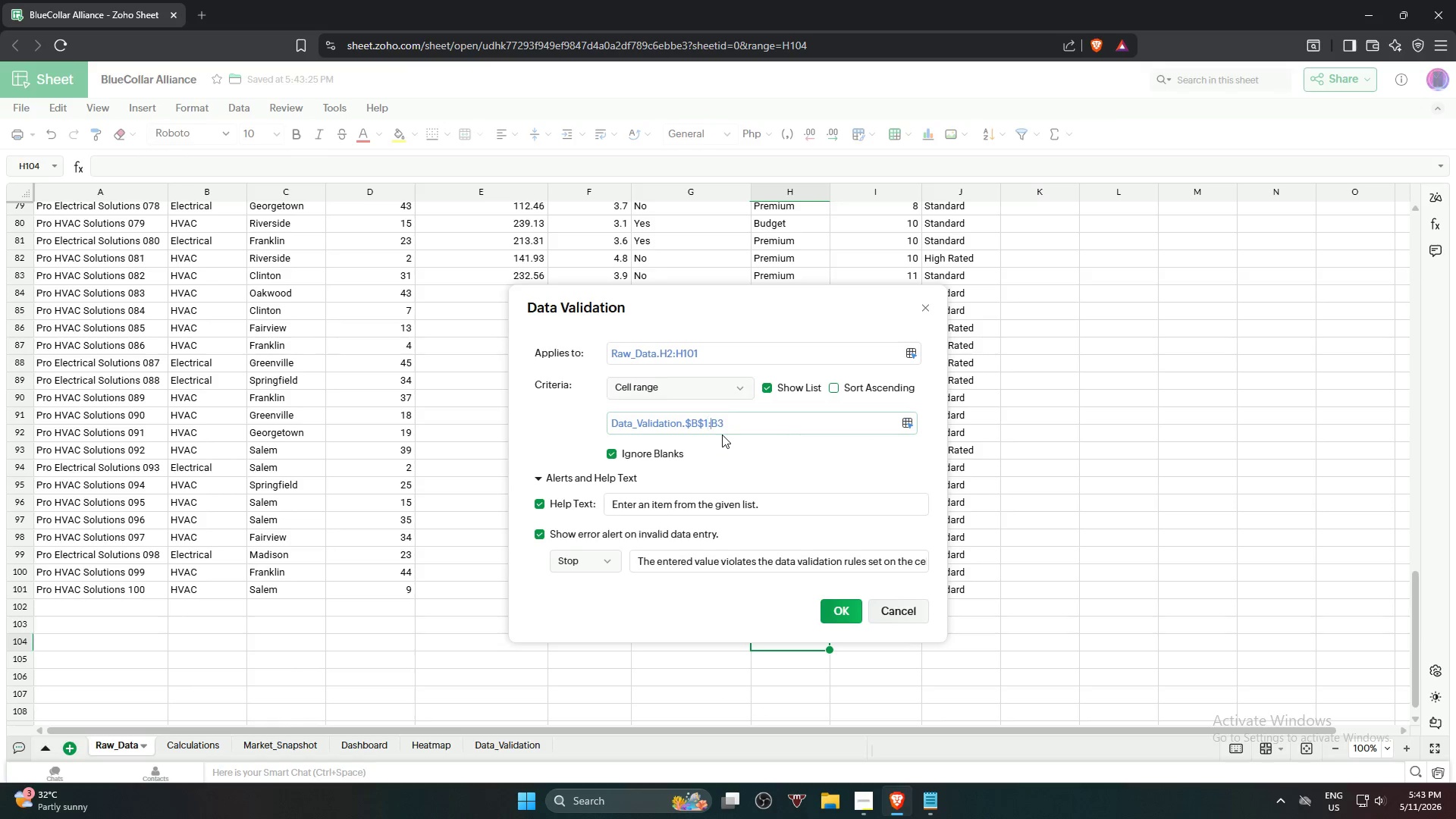 
key(ArrowRight)
 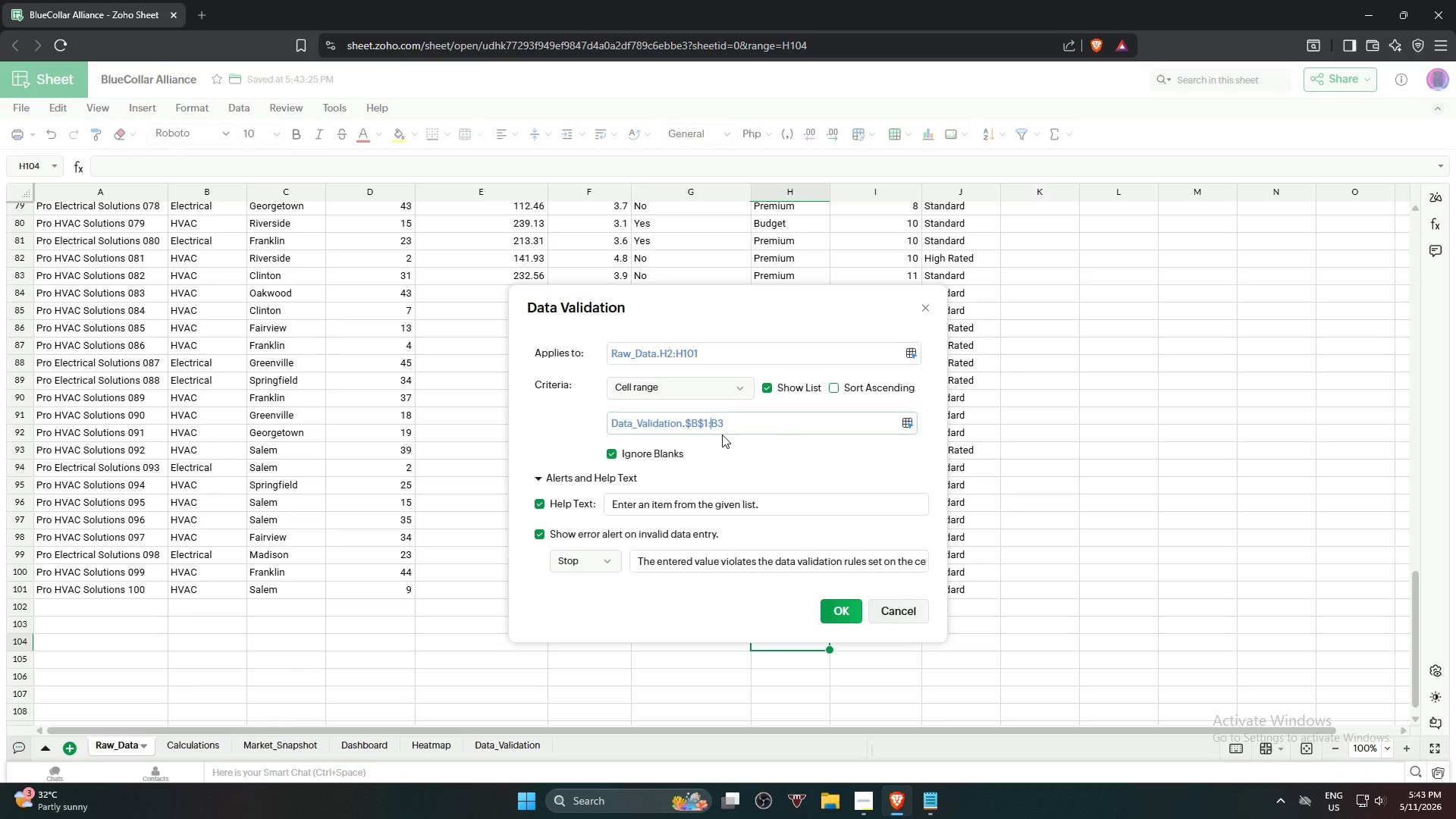 
key(Shift+ShiftRight)
 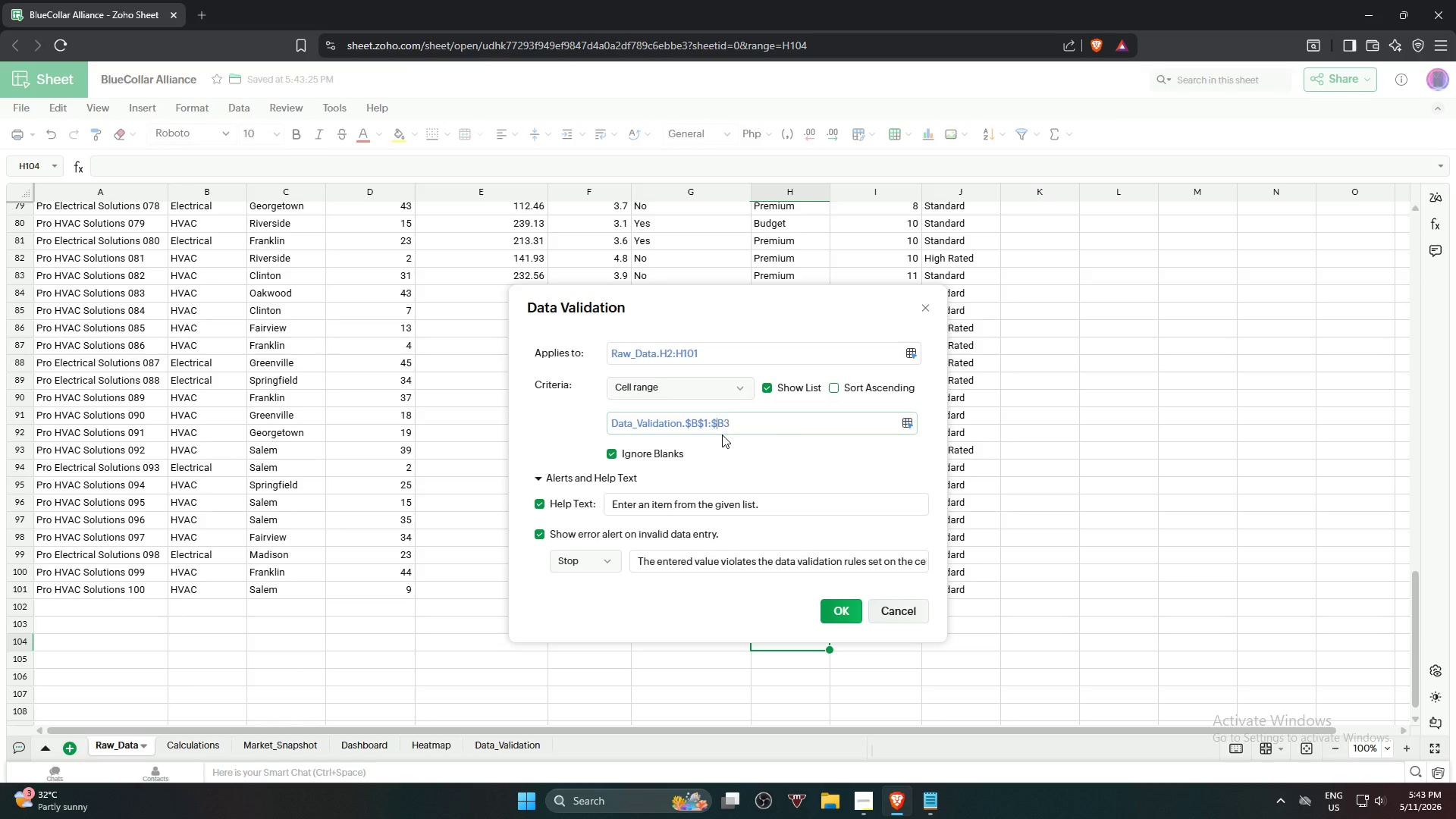 
key(Shift+4)
 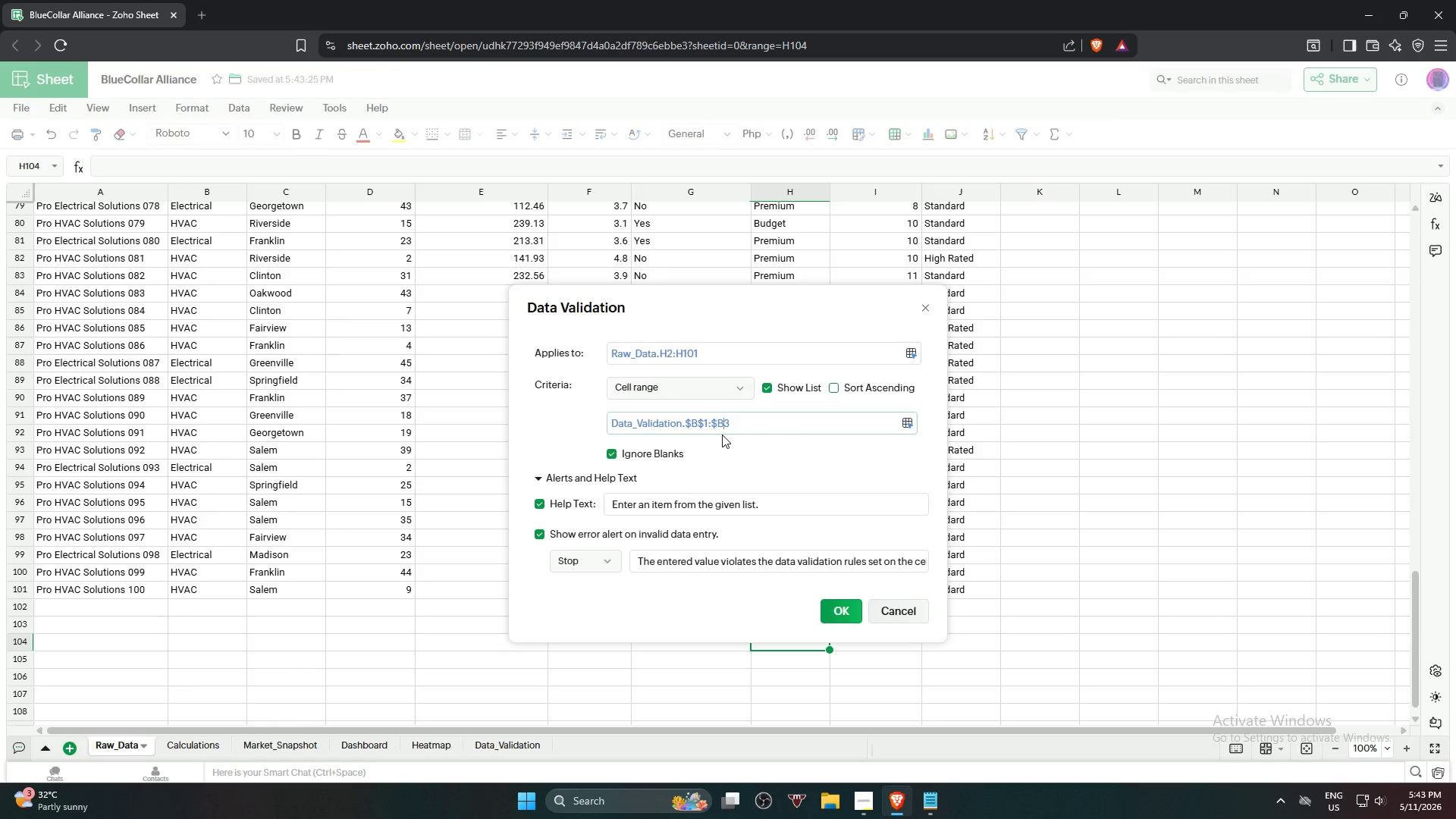 
key(ArrowRight)
 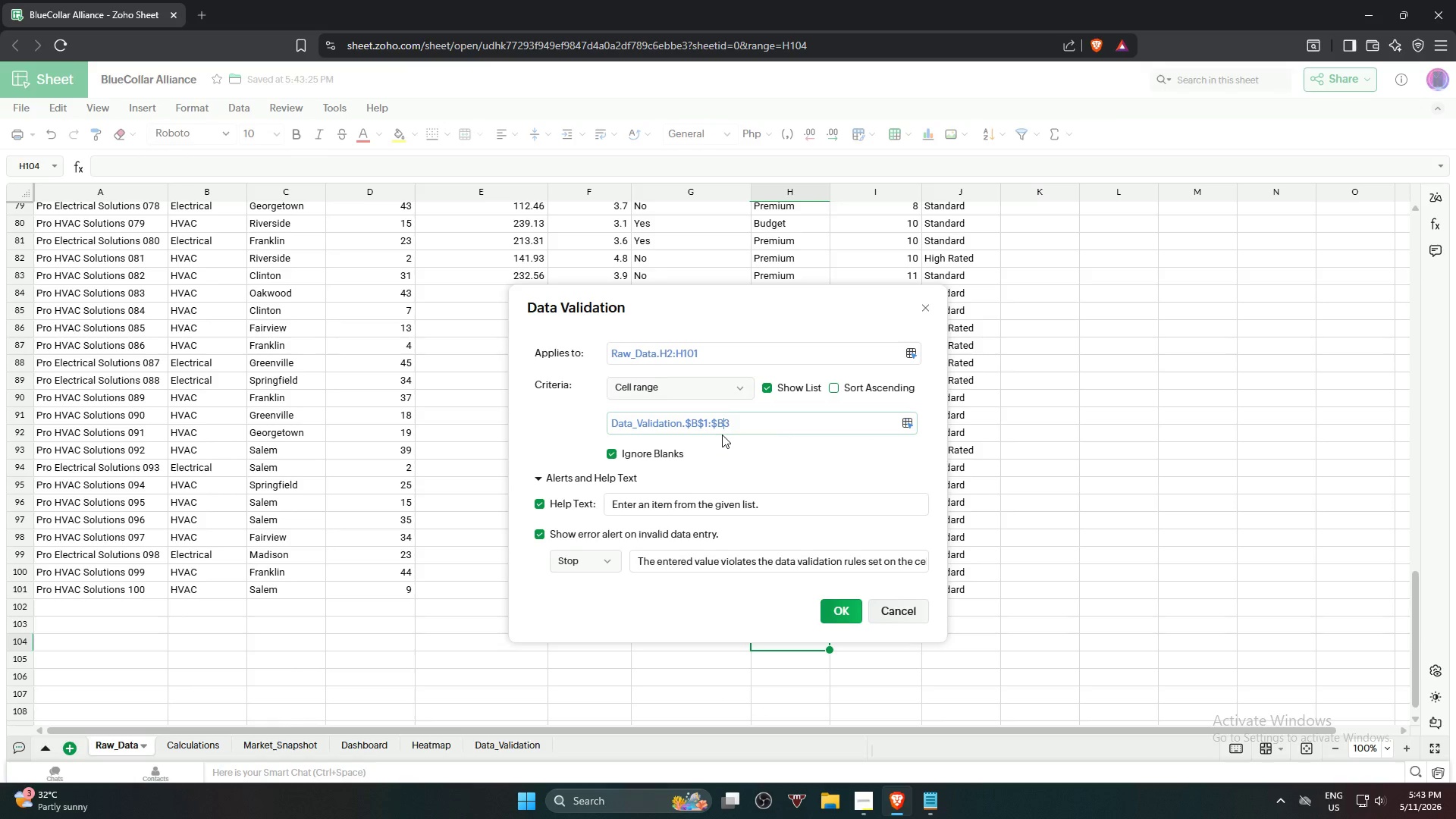 
key(Shift+ShiftRight)
 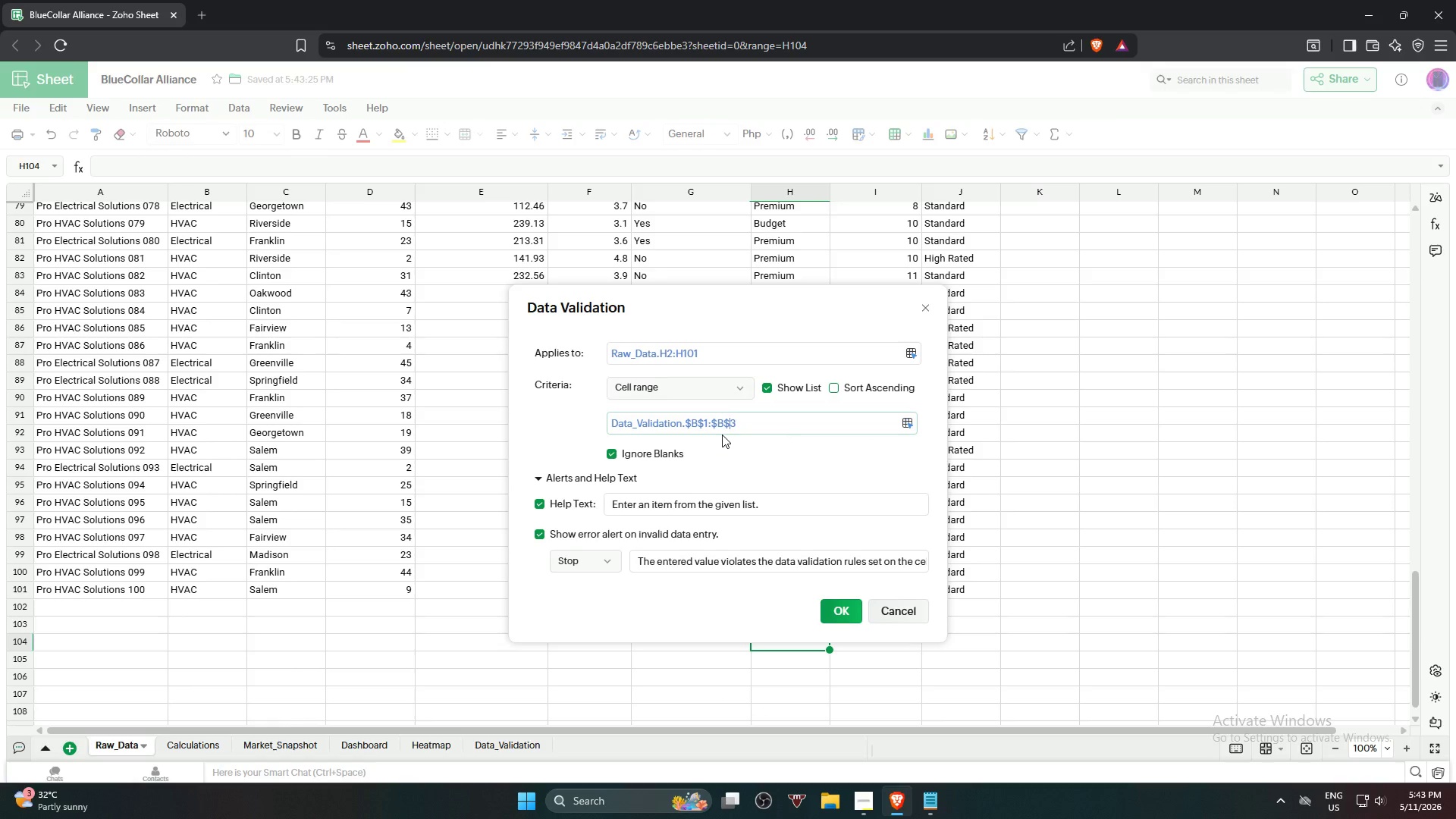 
key(Shift+4)
 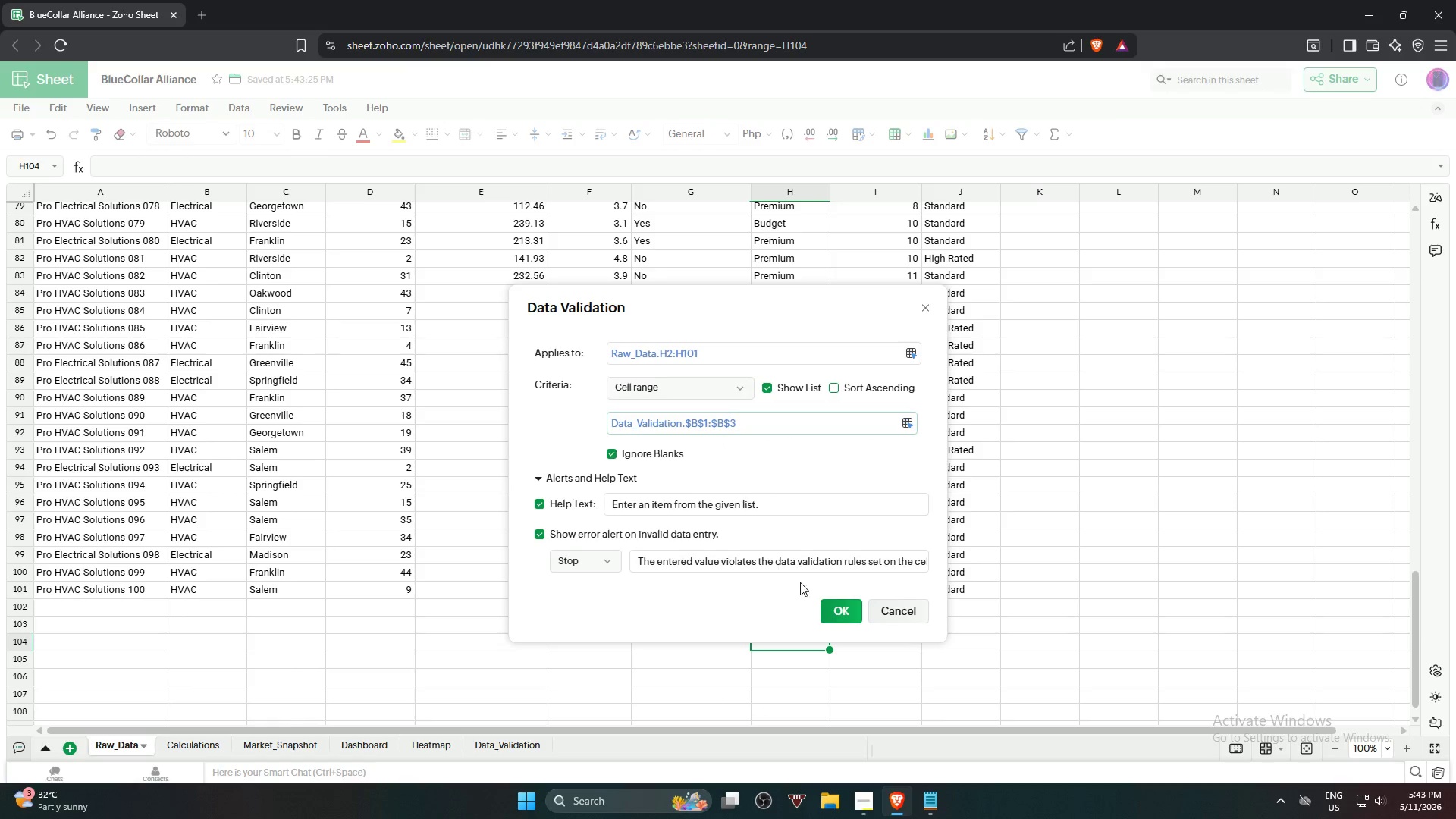 
left_click([831, 613])
 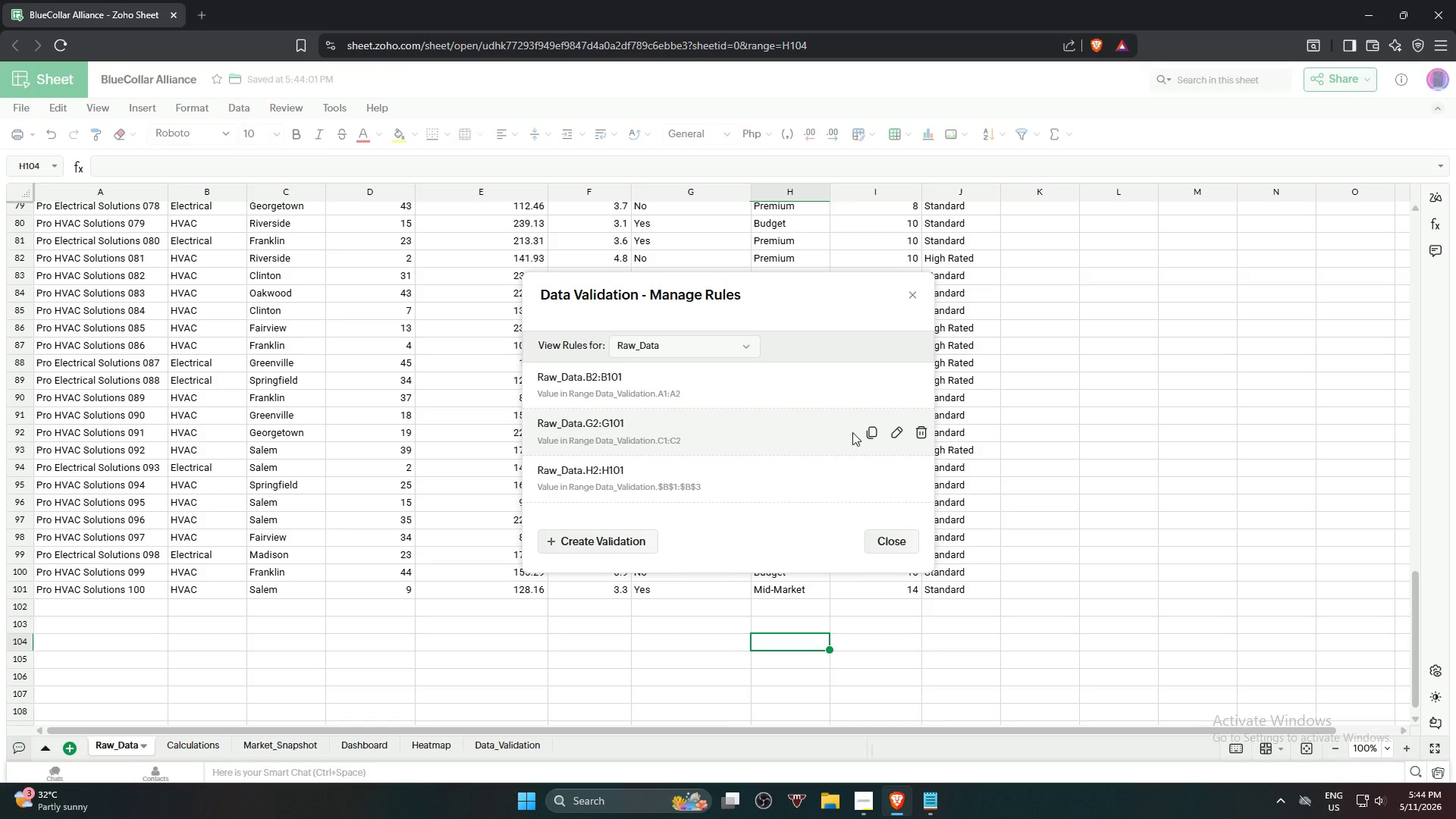 
left_click([898, 434])
 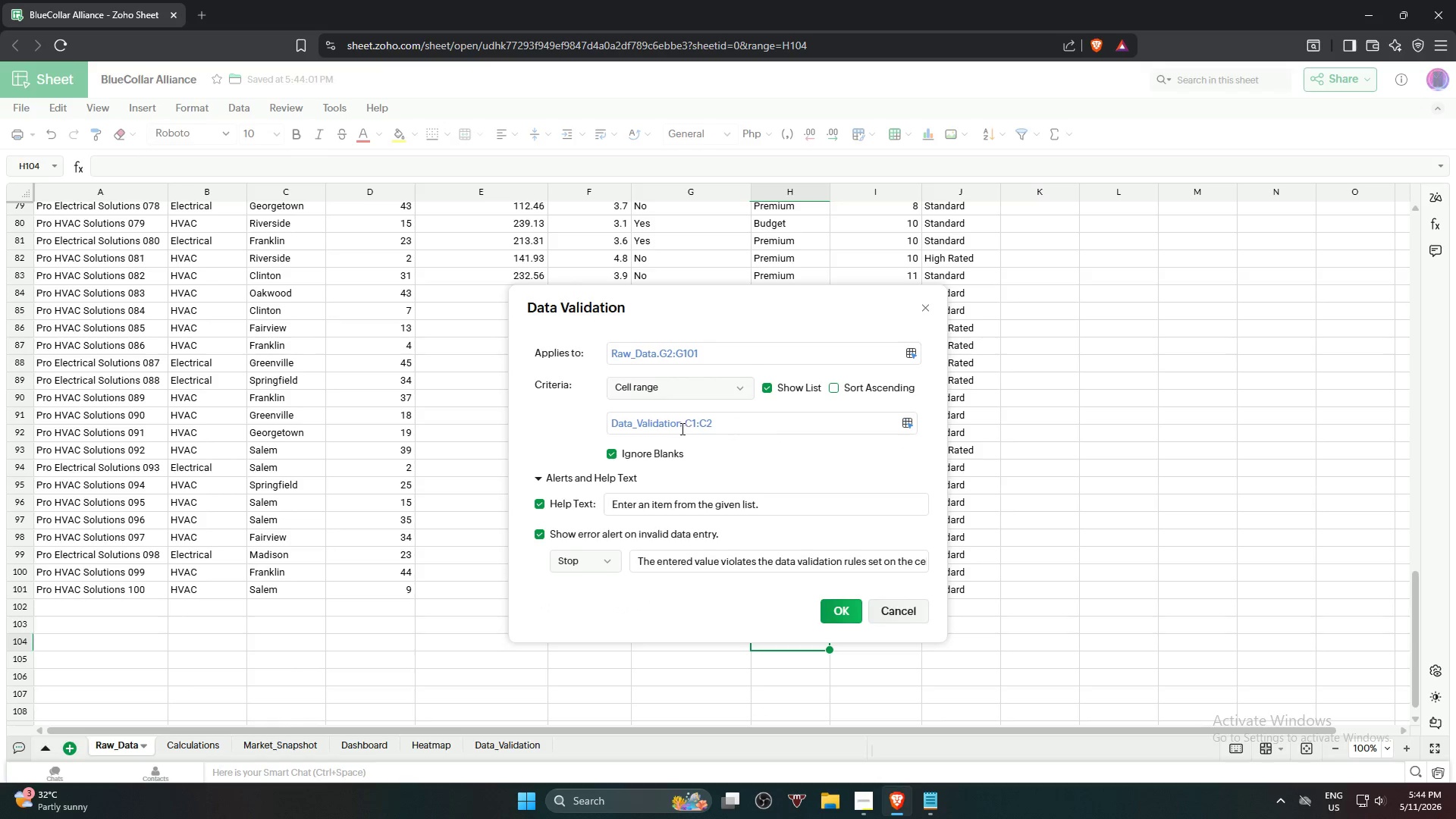 
left_click([686, 426])
 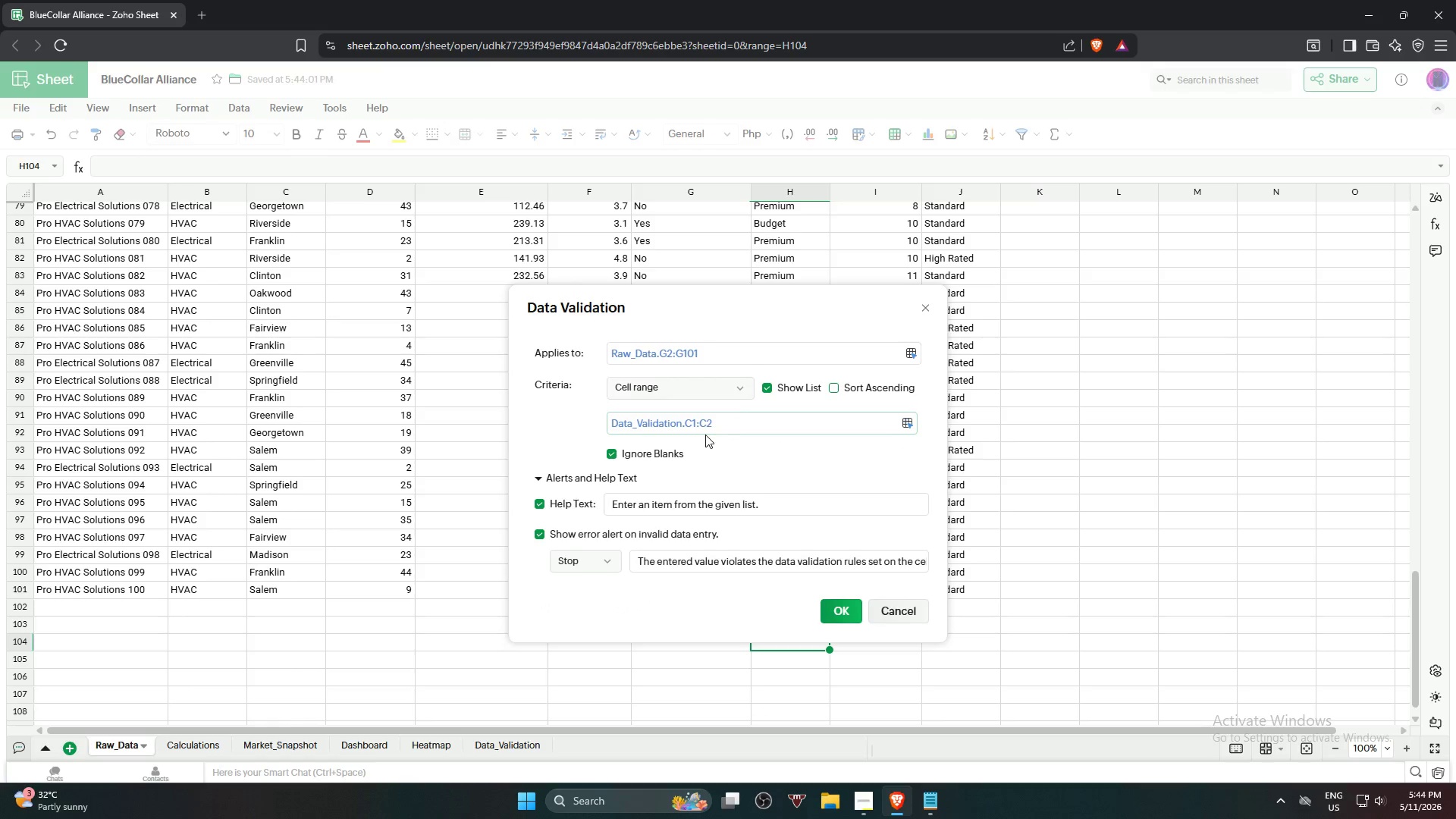 
key(Shift+ShiftRight)
 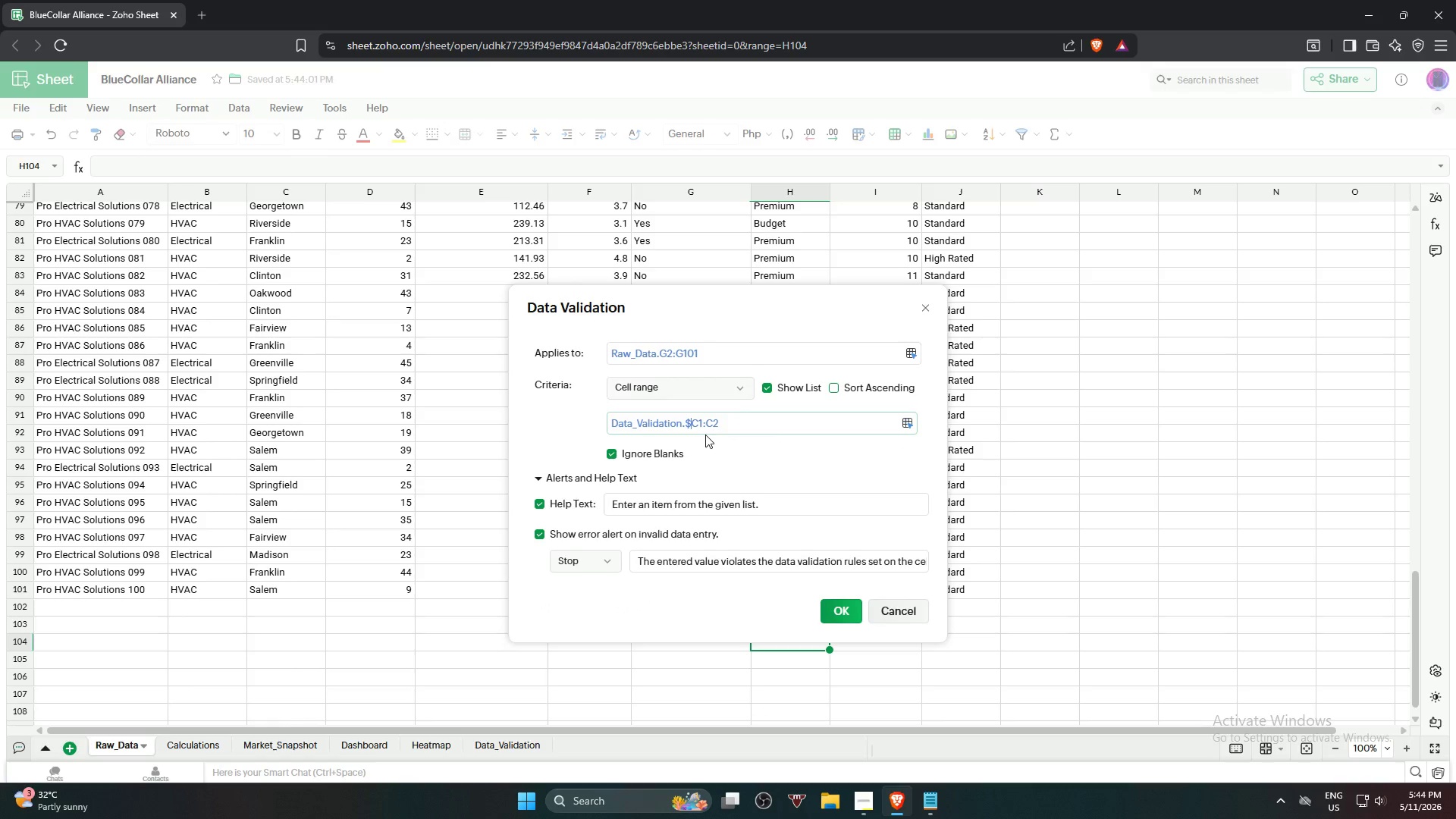 
key(Shift+4)
 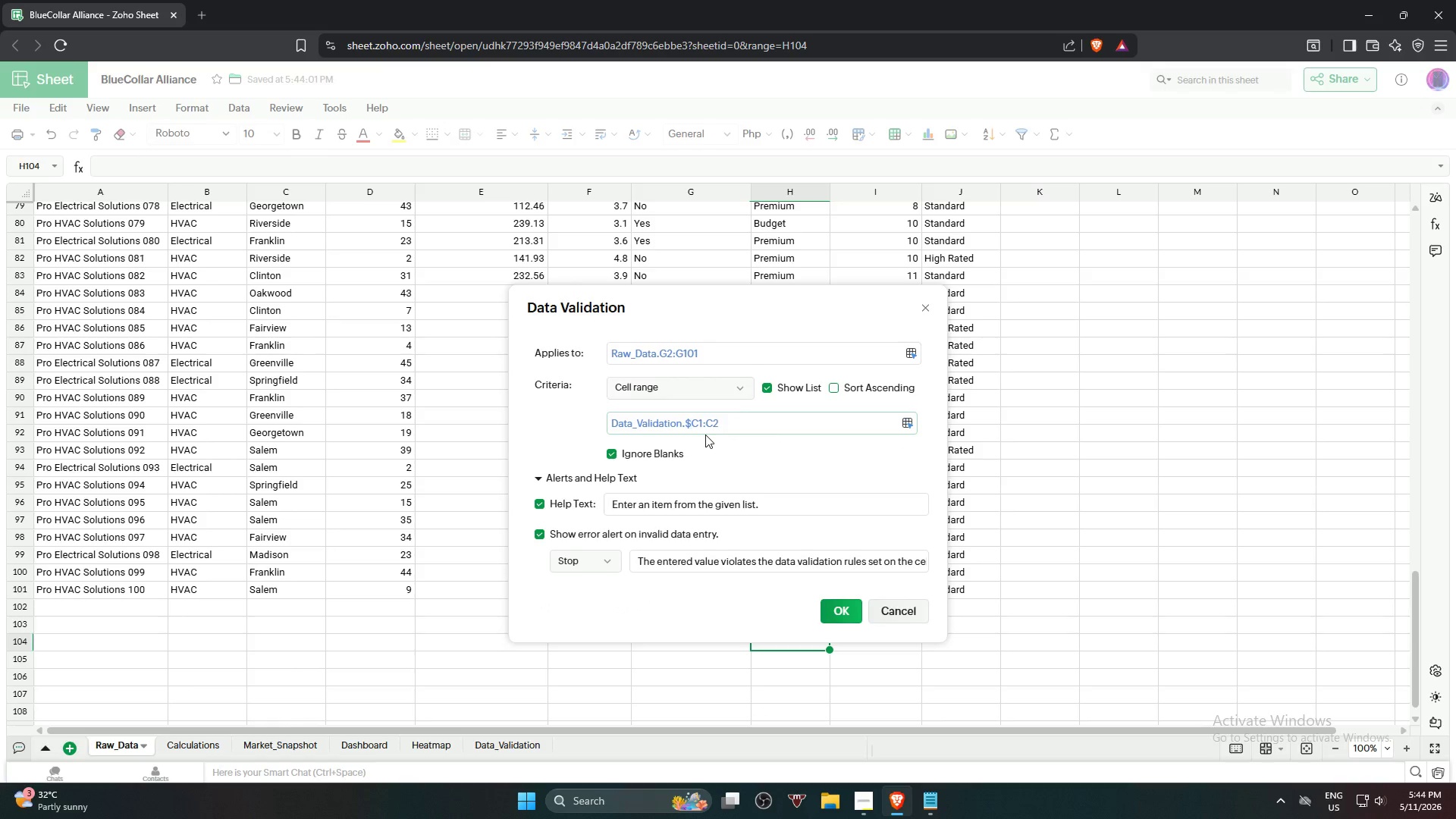 
key(ArrowRight)
 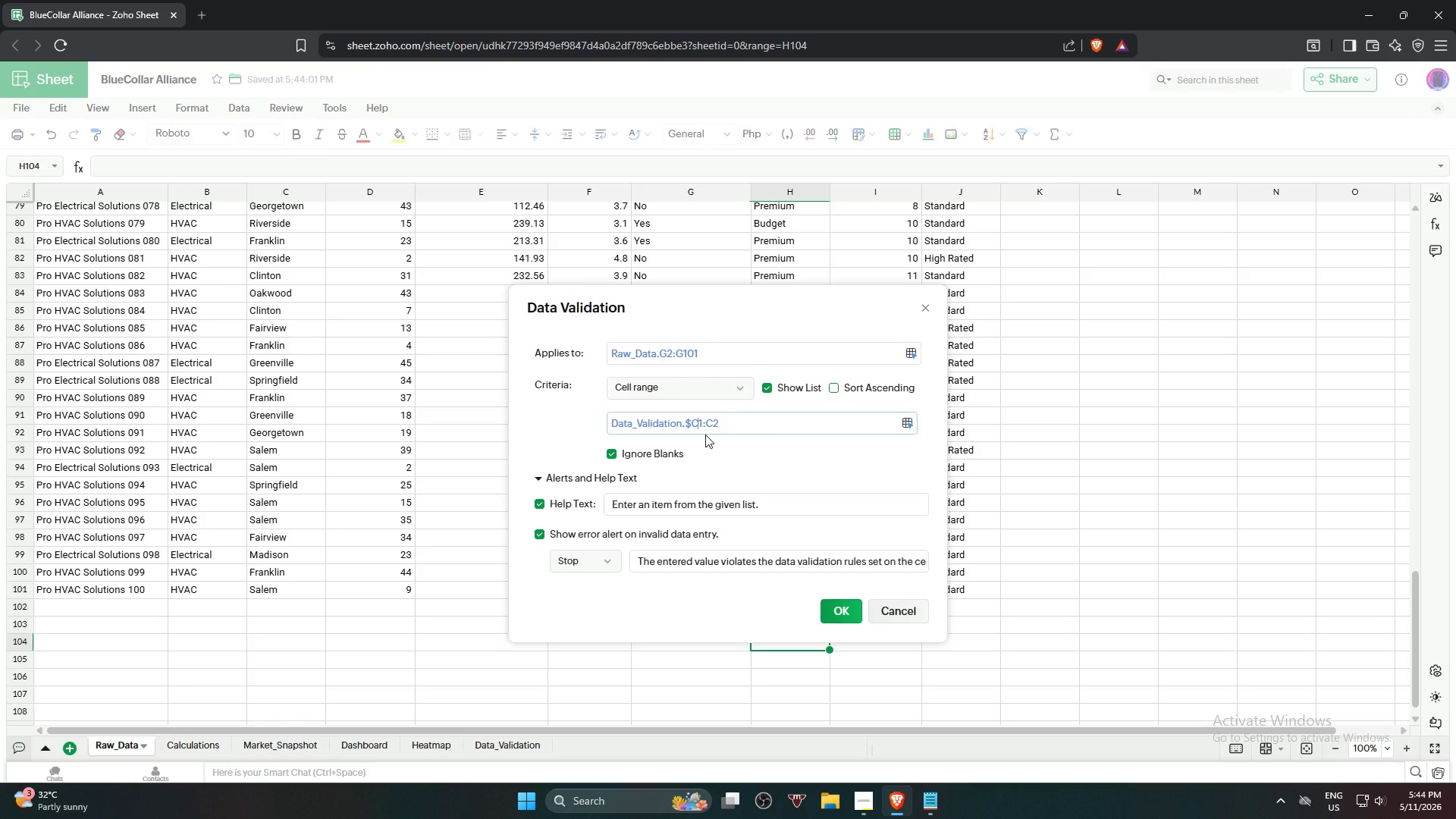 
key(Shift+ShiftRight)
 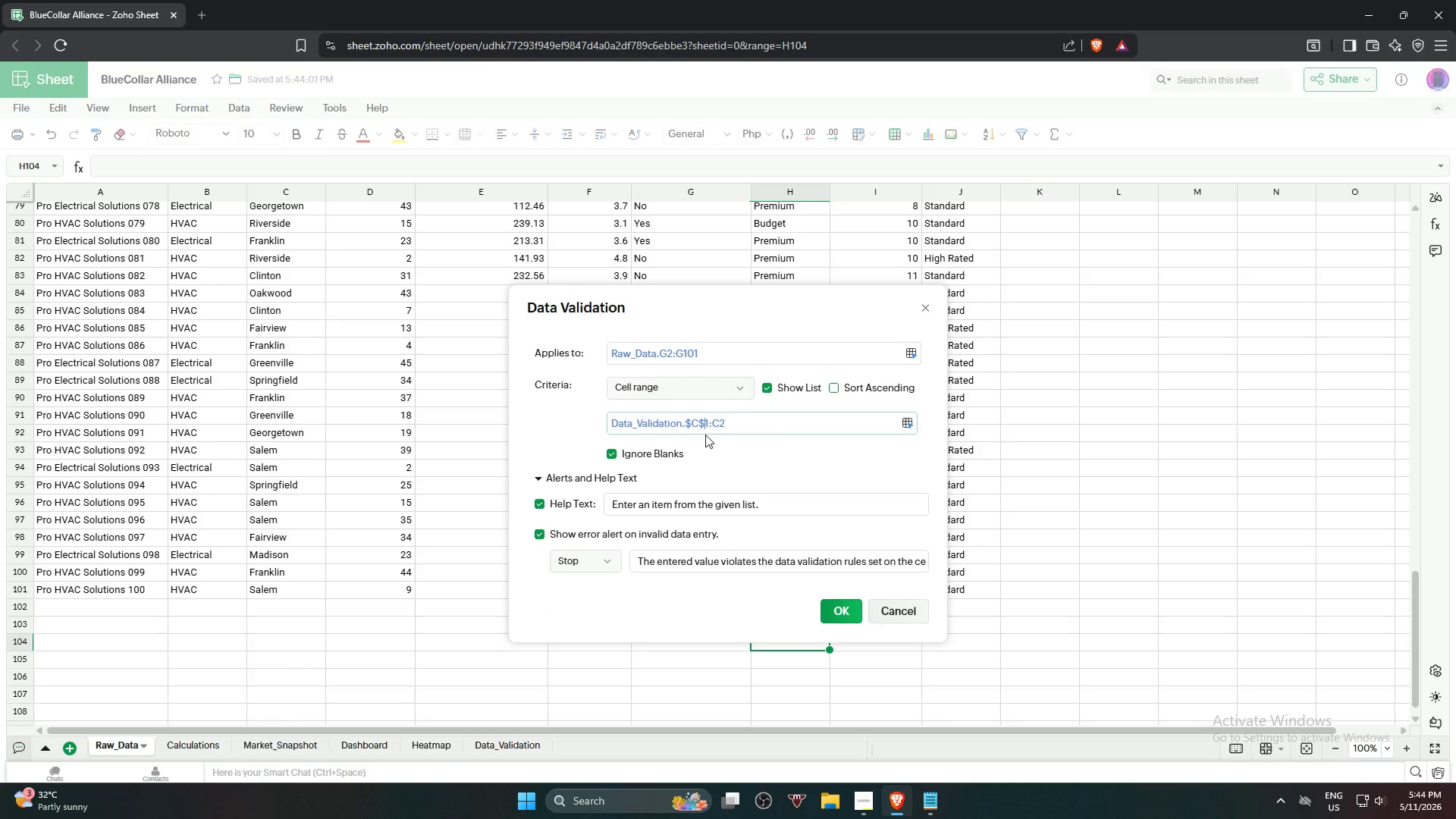 
key(Shift+4)
 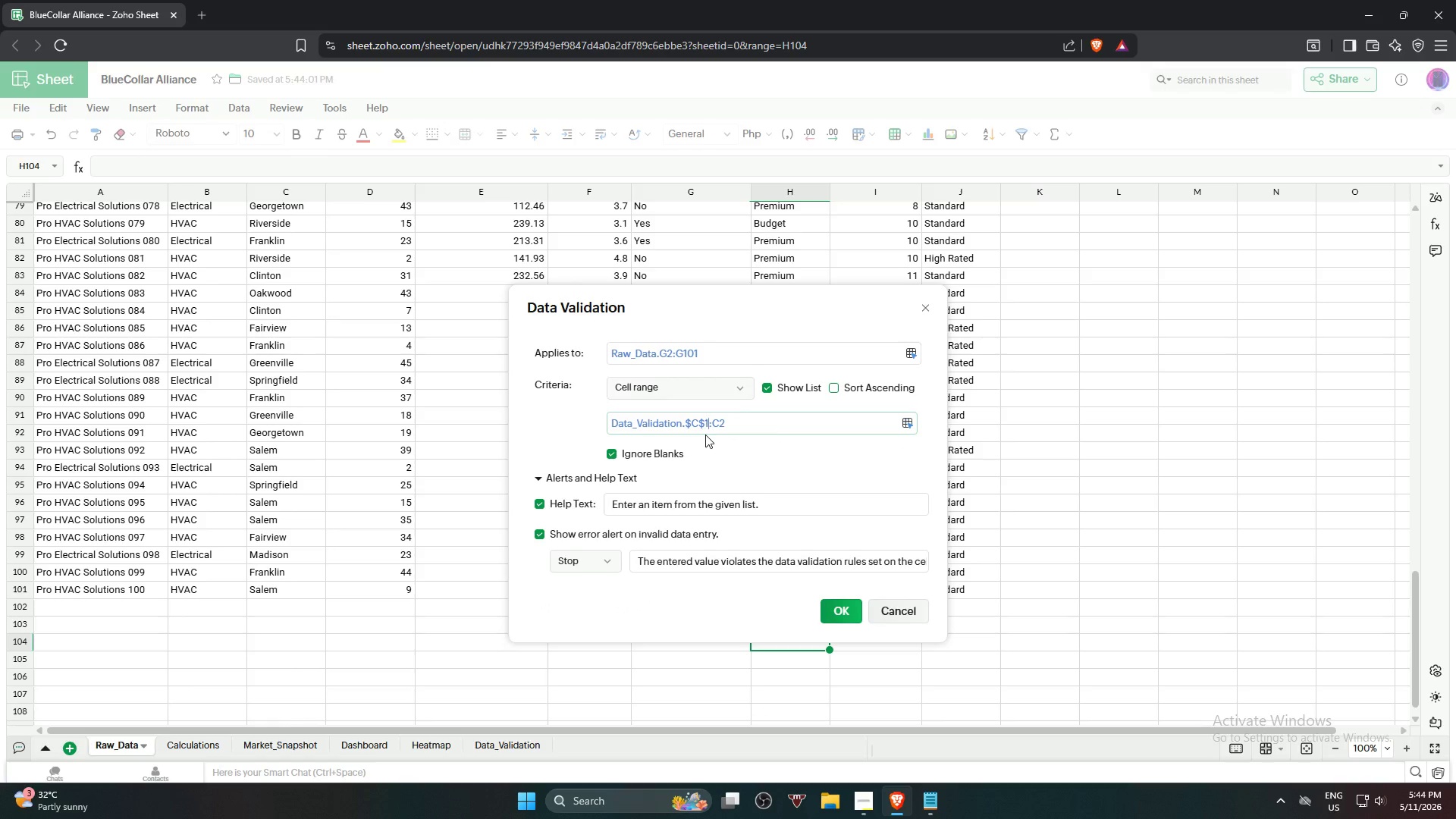 
key(ArrowRight)
 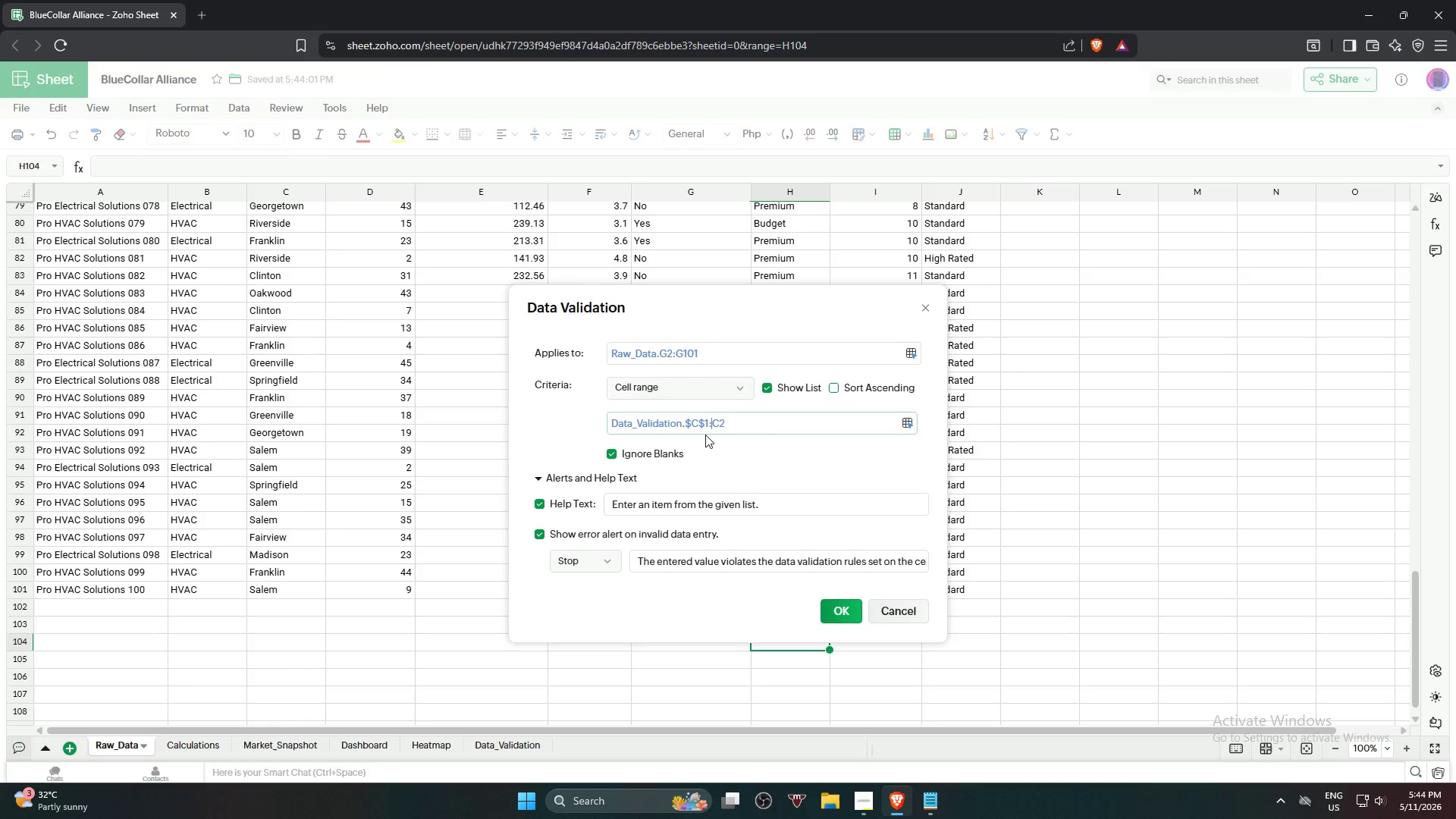 
key(ArrowRight)
 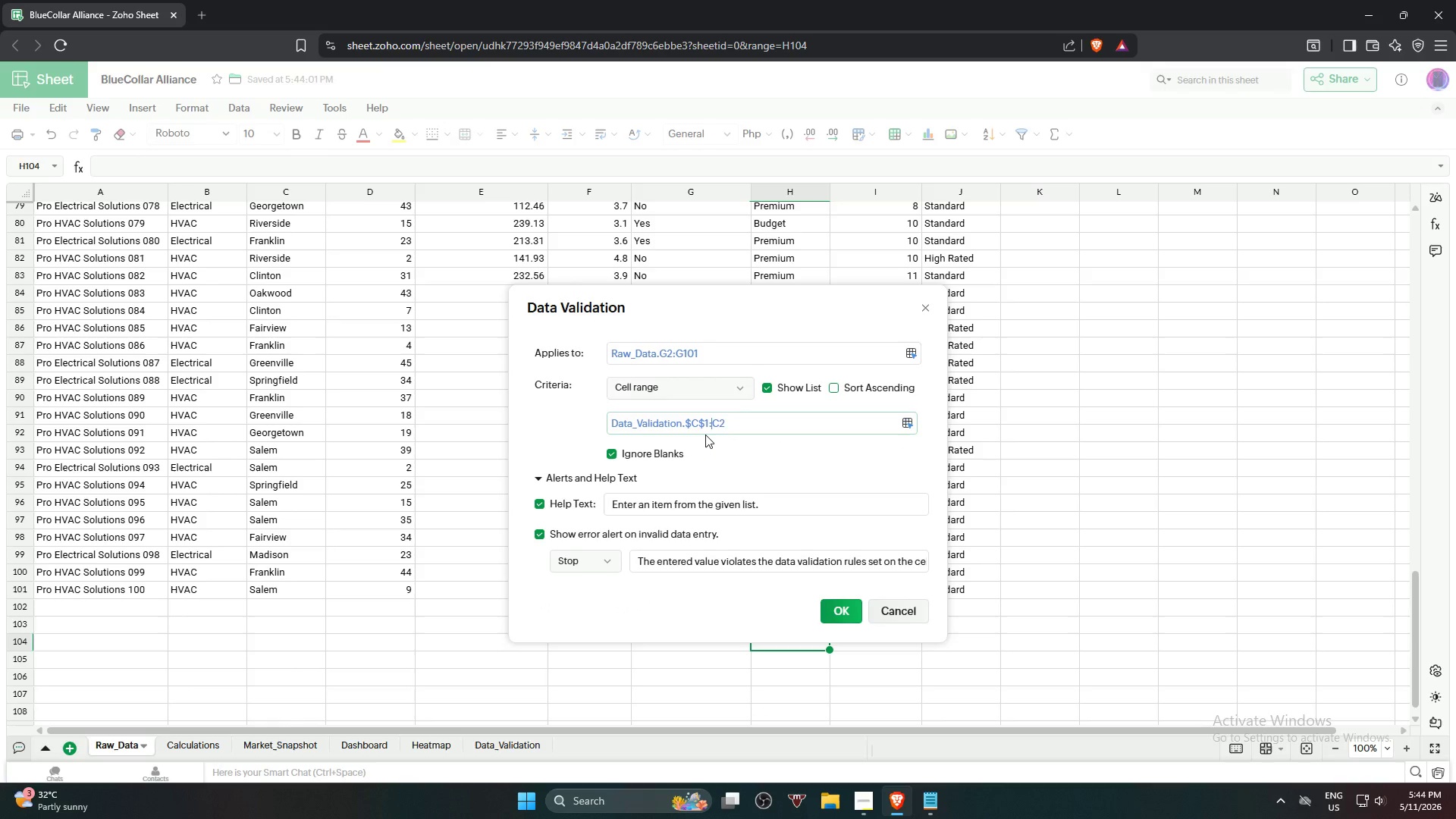 
key(Shift+ShiftRight)
 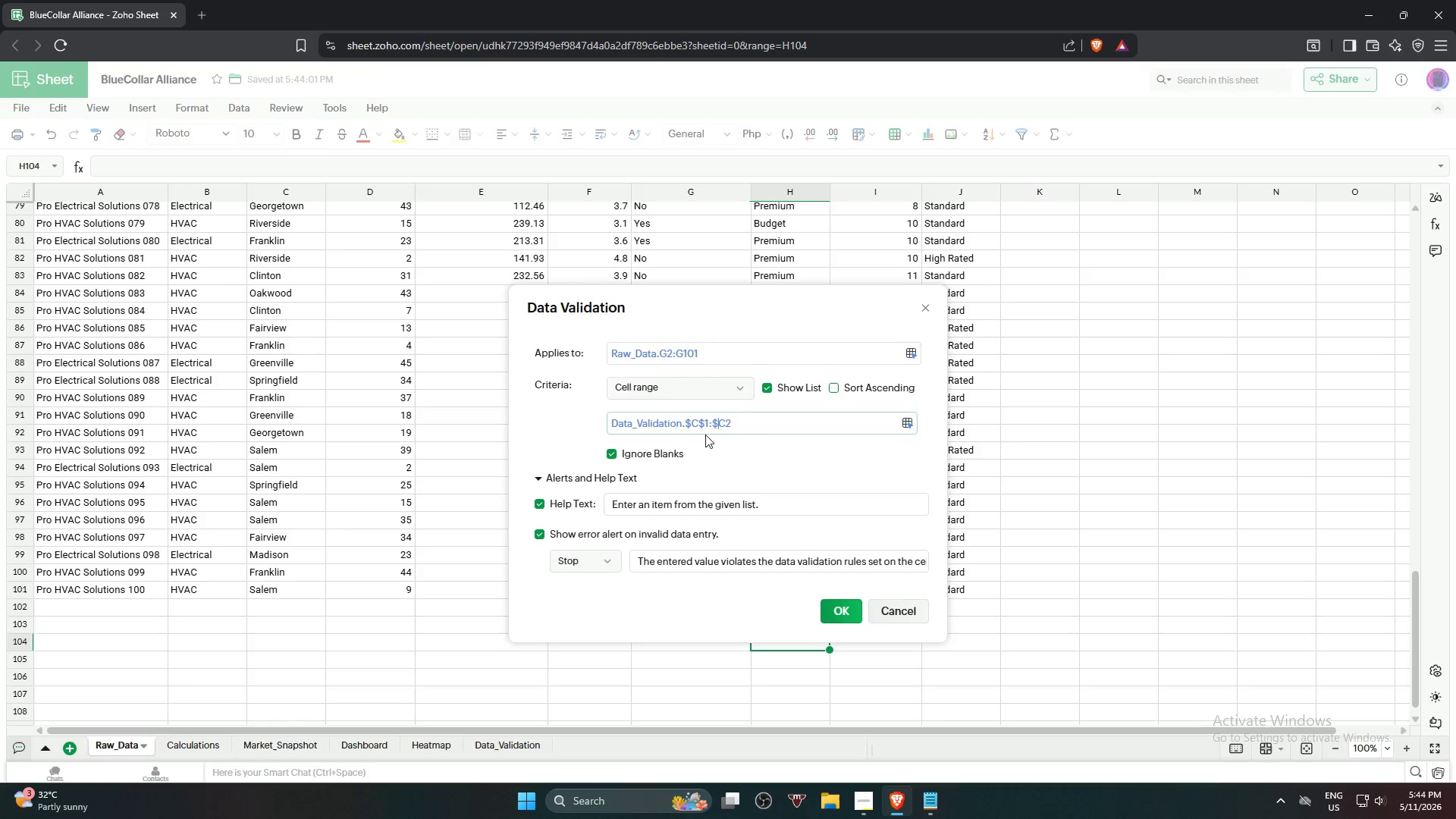 
key(Shift+4)
 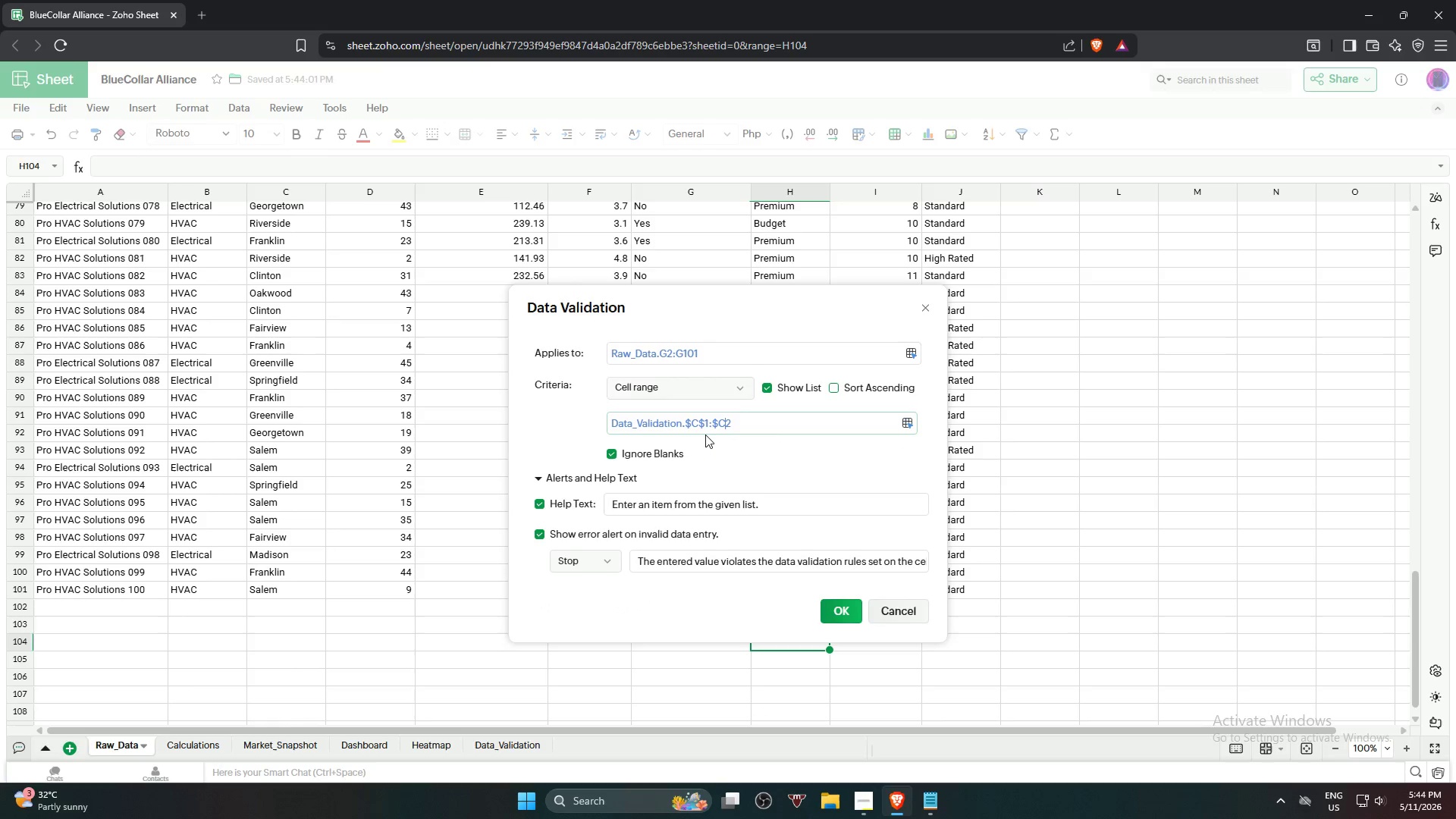 
key(ArrowRight)
 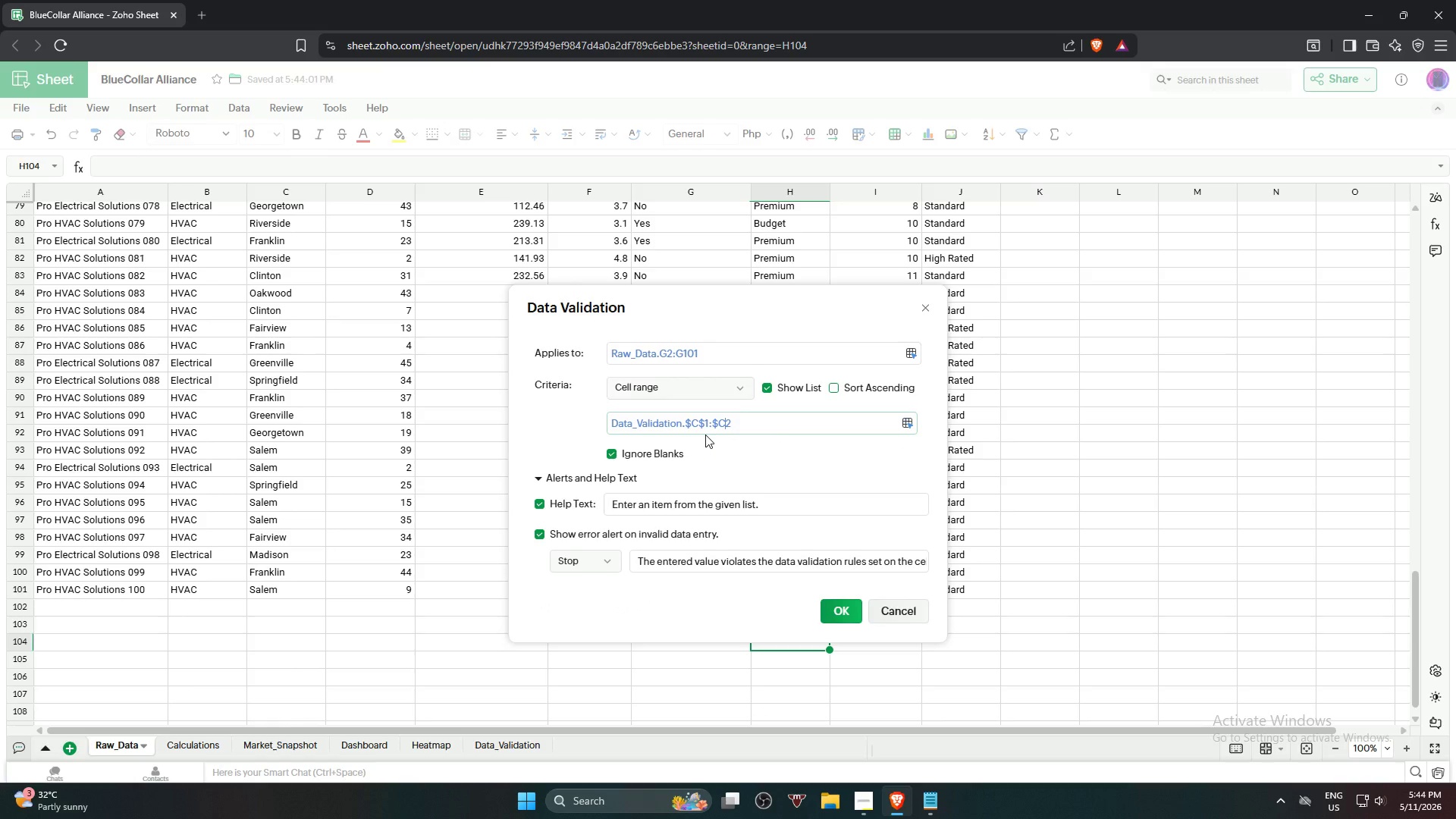 
key(Shift+ShiftRight)
 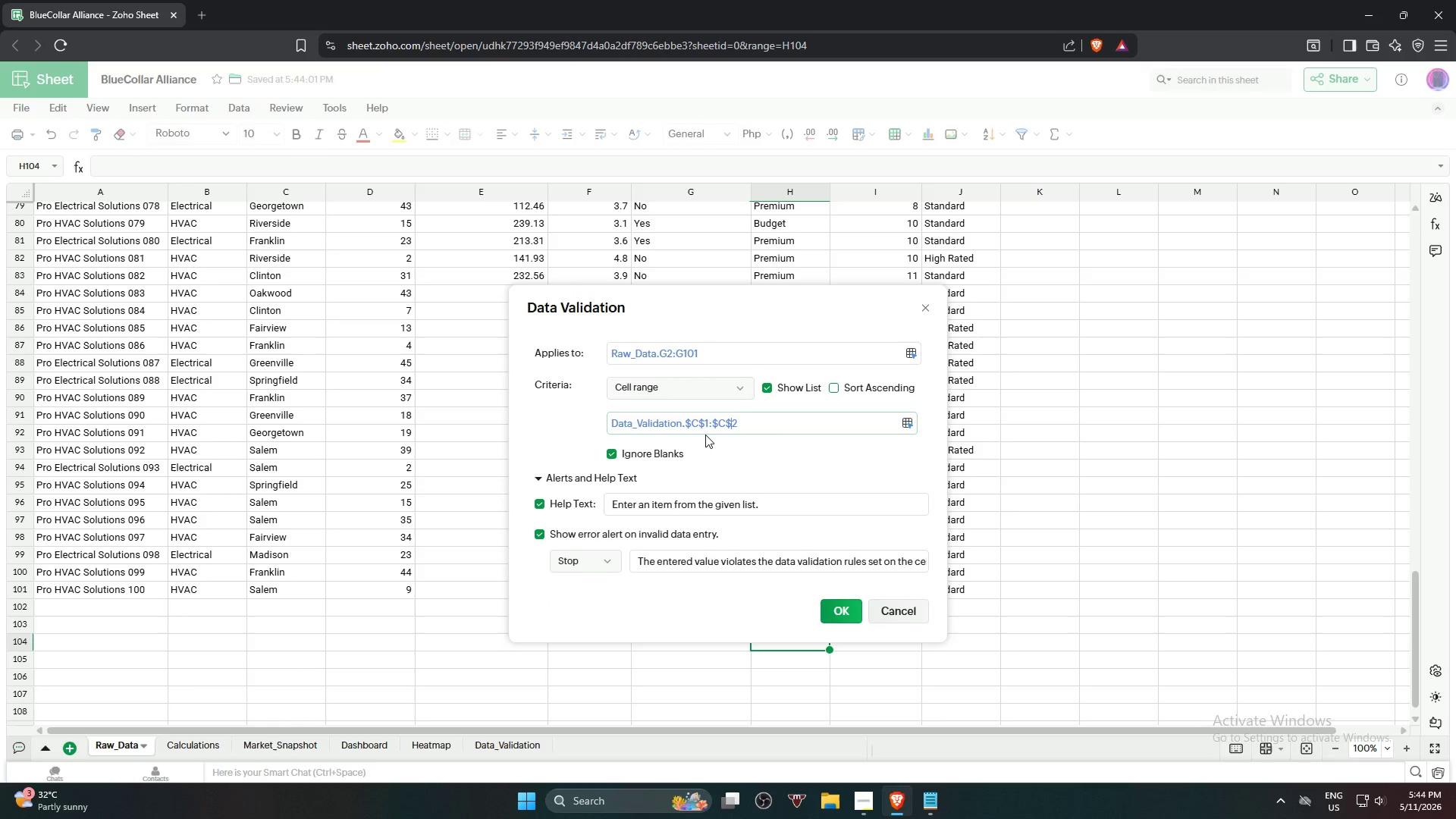 
key(Shift+4)
 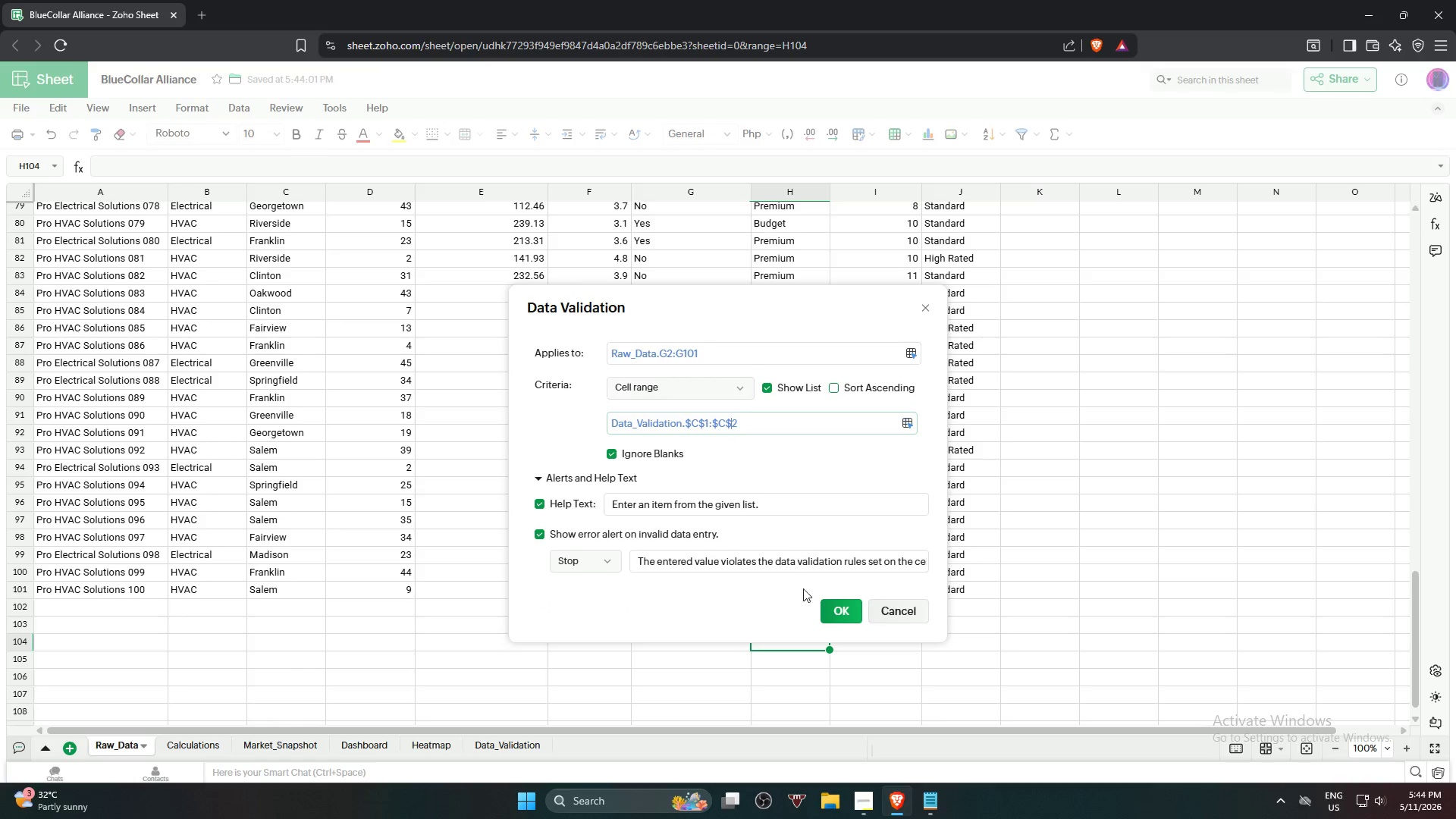 
left_click([836, 613])
 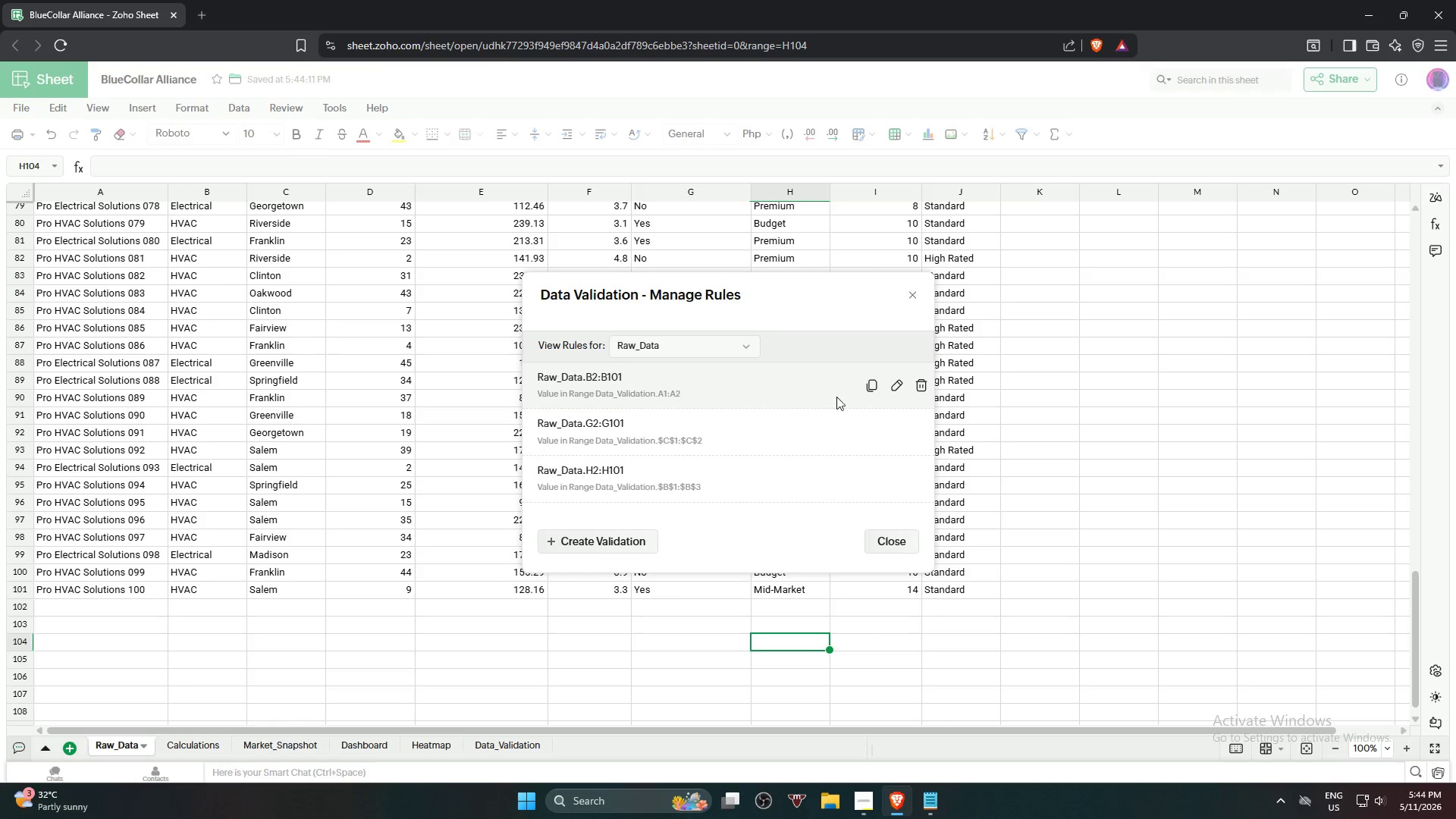 
left_click([899, 384])
 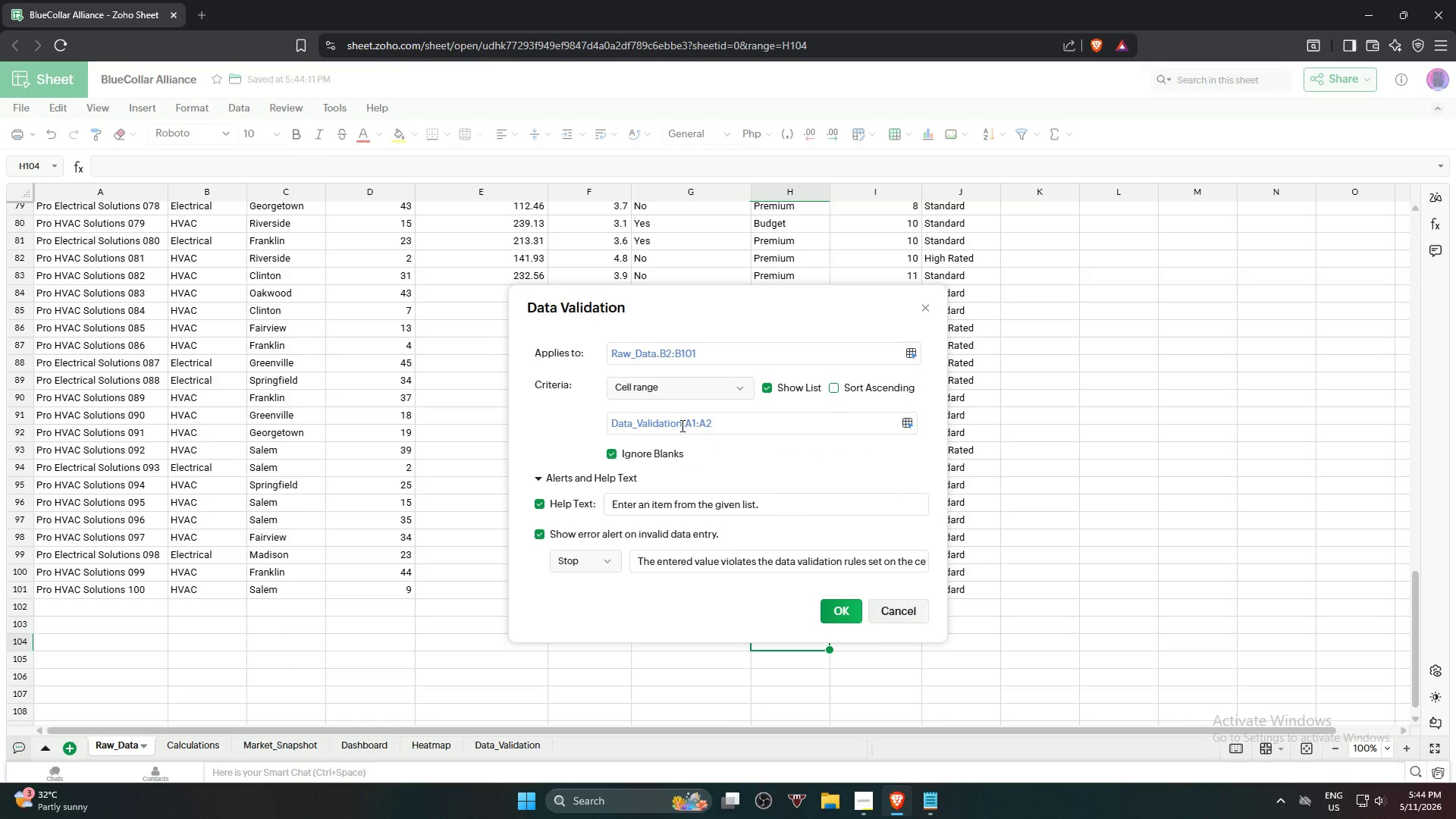 
left_click([688, 425])
 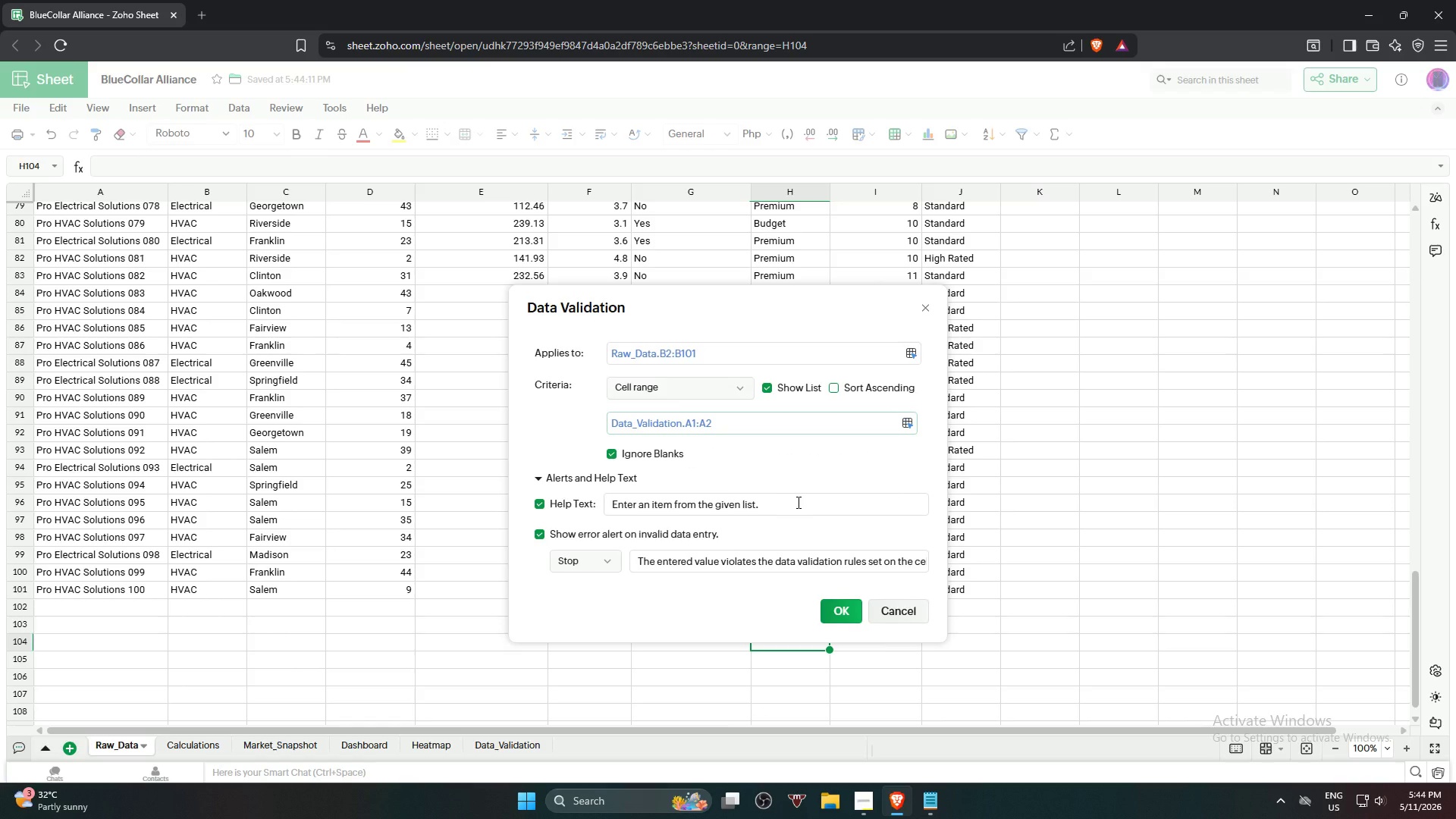 
key(Shift+ShiftRight)
 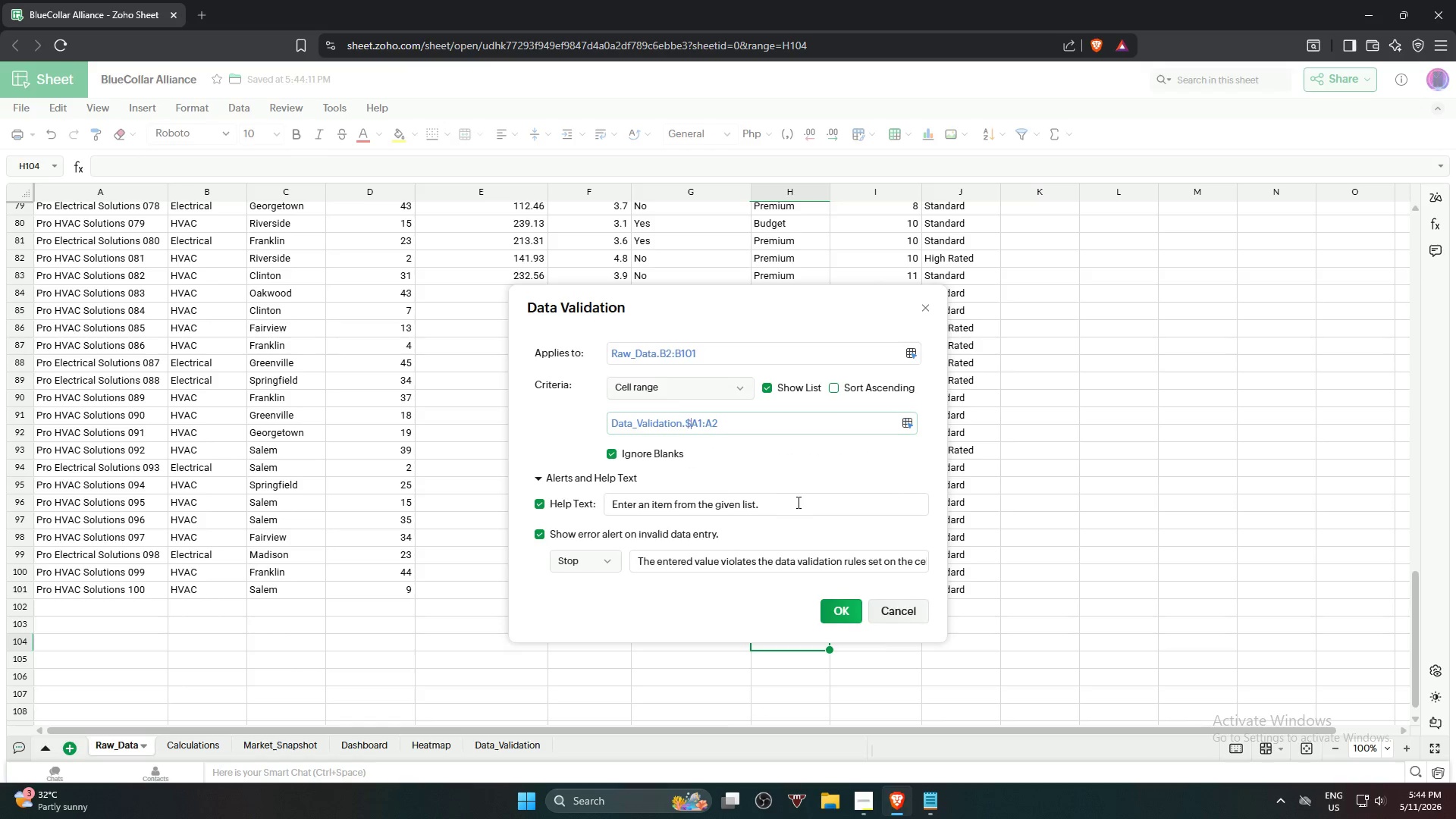 
key(Shift+4)
 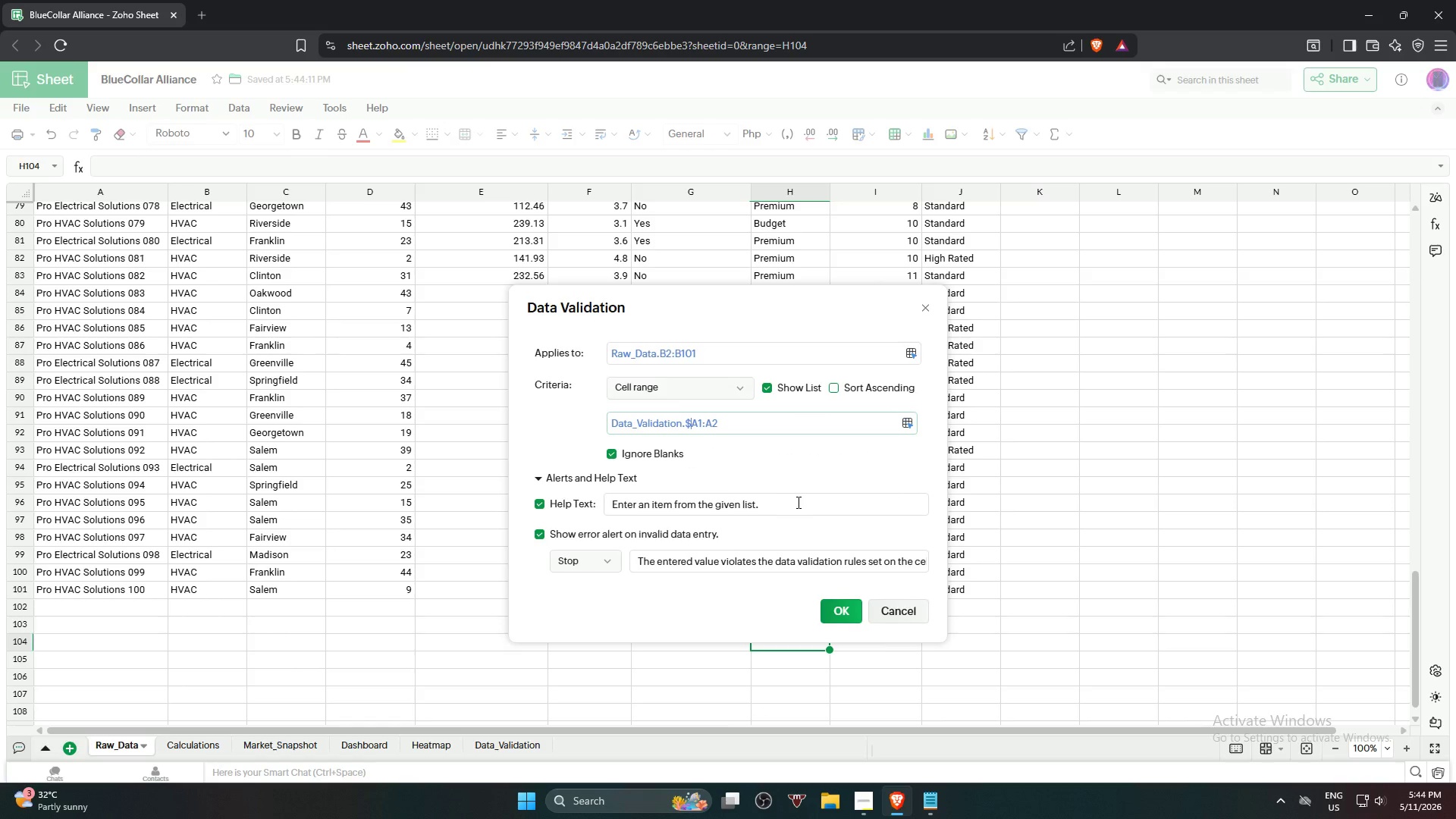 
key(ArrowRight)
 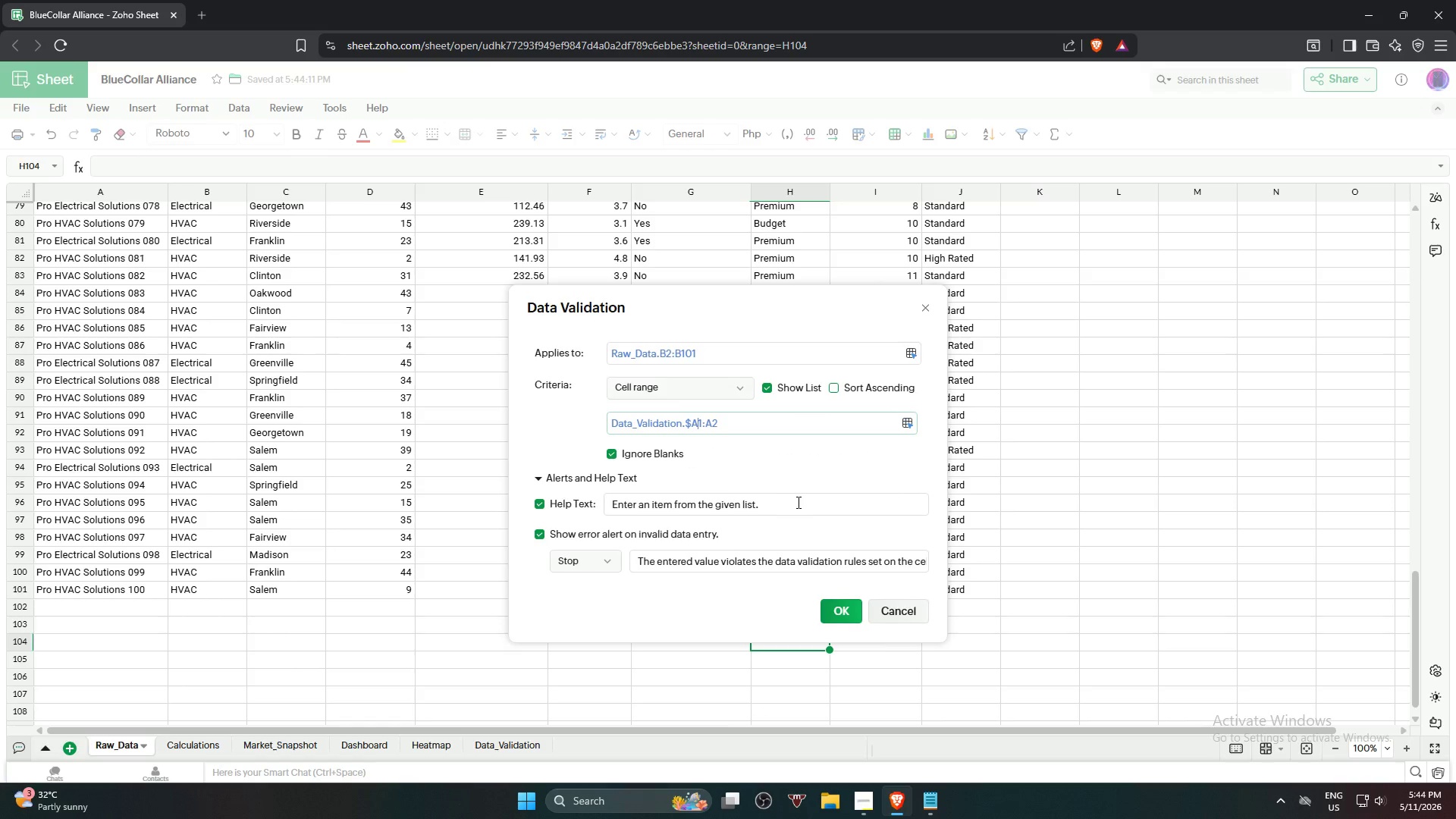 
key(Shift+ShiftRight)
 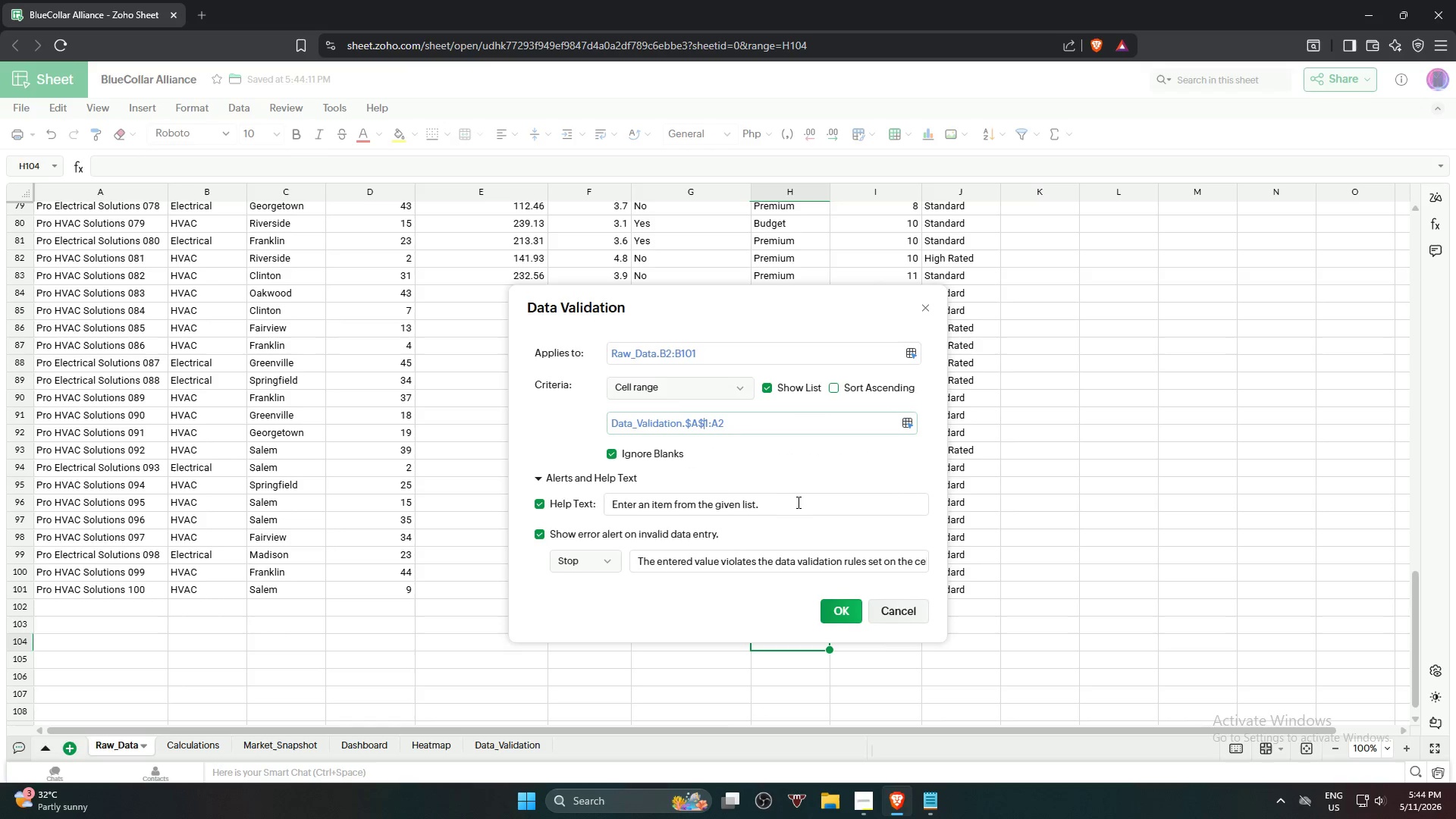 
key(Shift+4)
 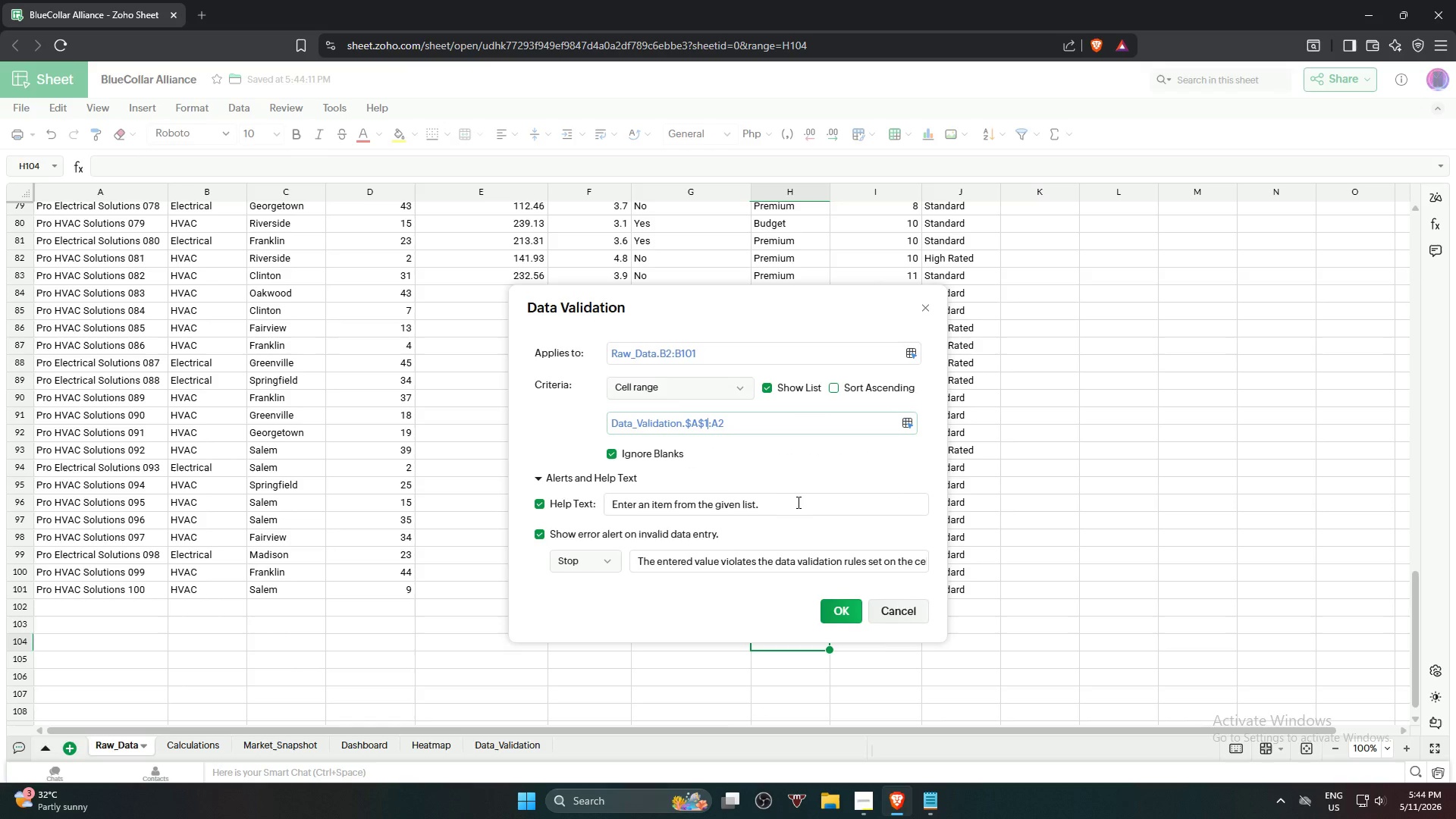 
key(ArrowRight)
 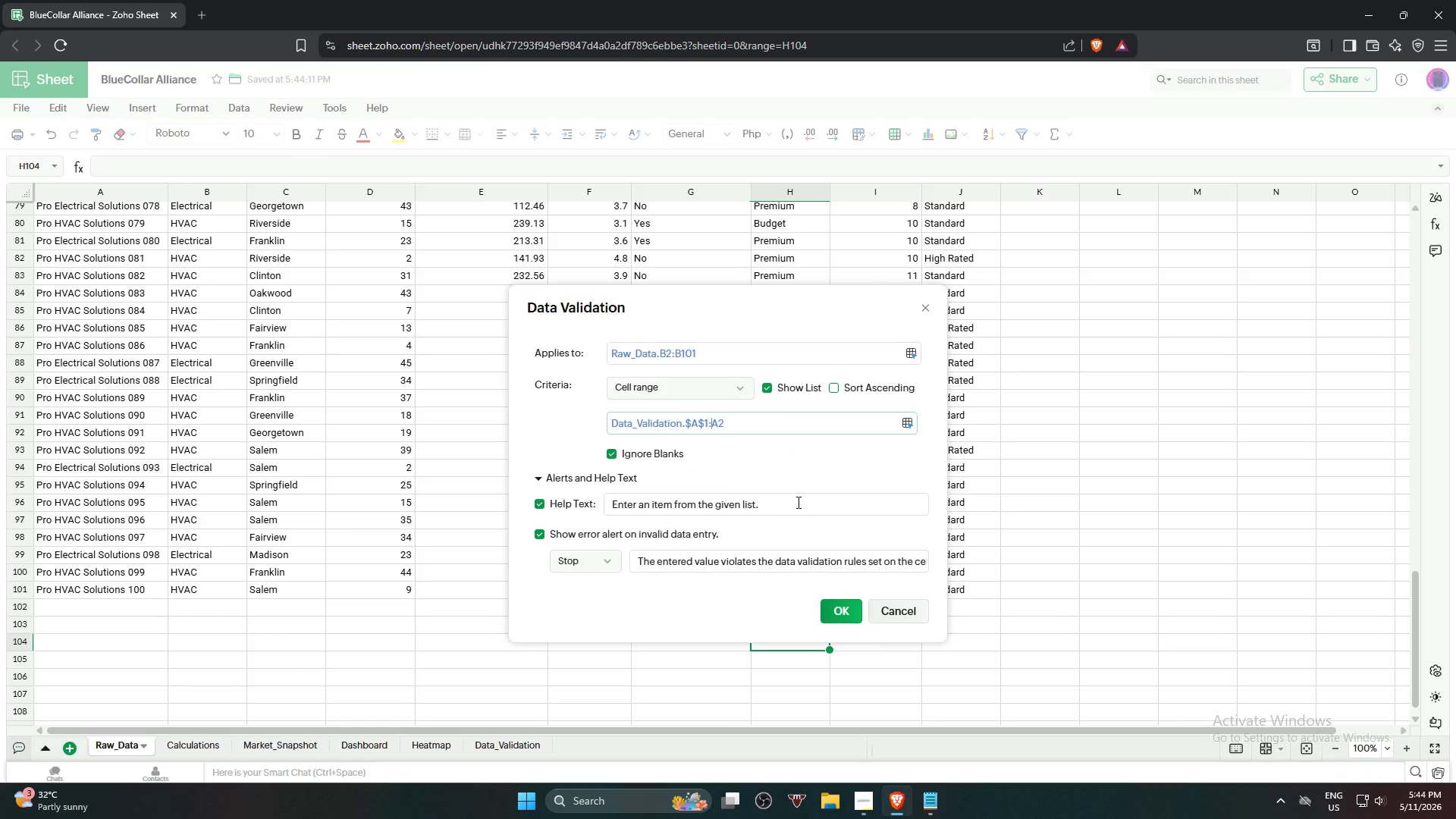 
key(ArrowRight)
 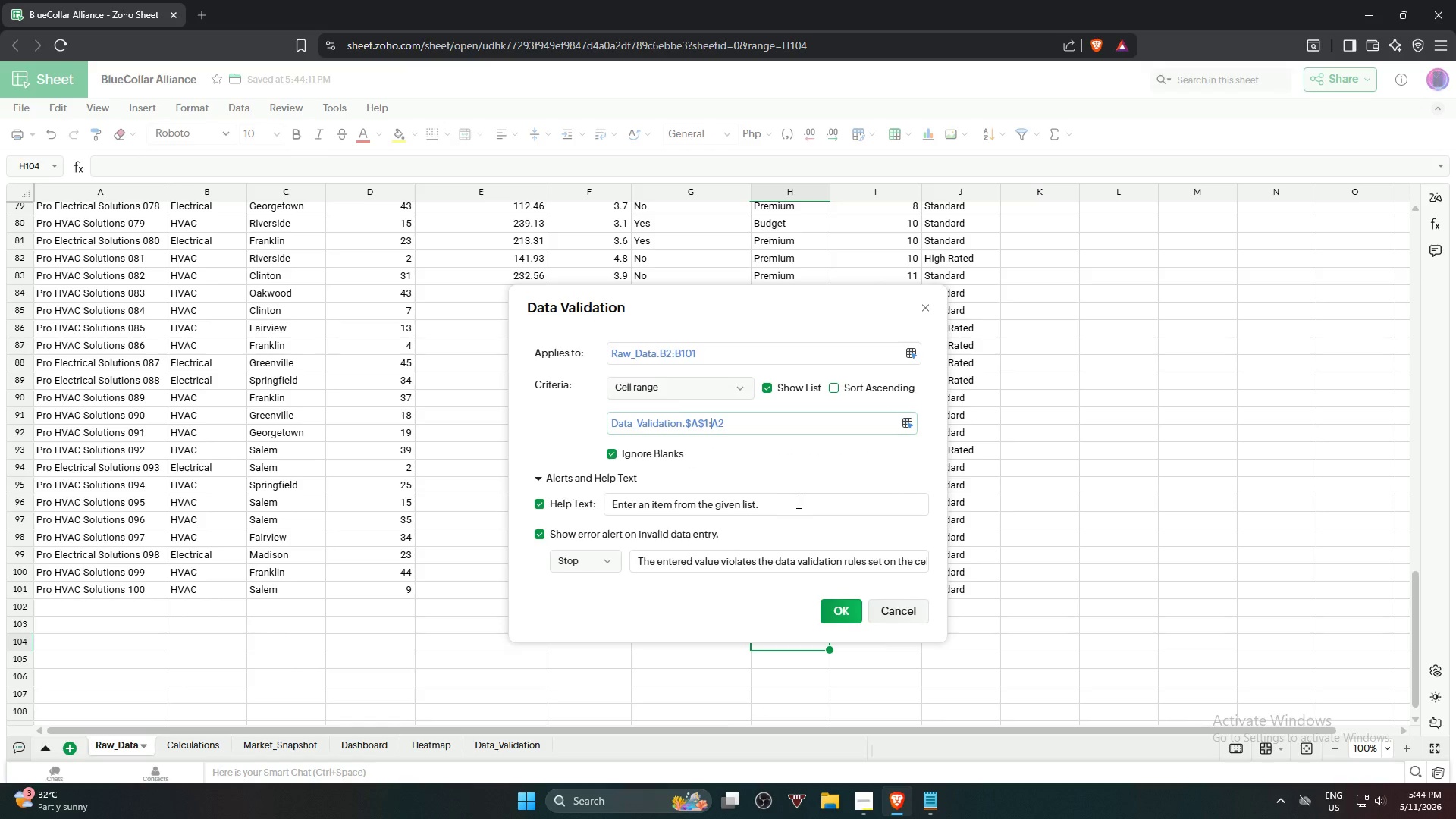 
key(Shift+ShiftRight)
 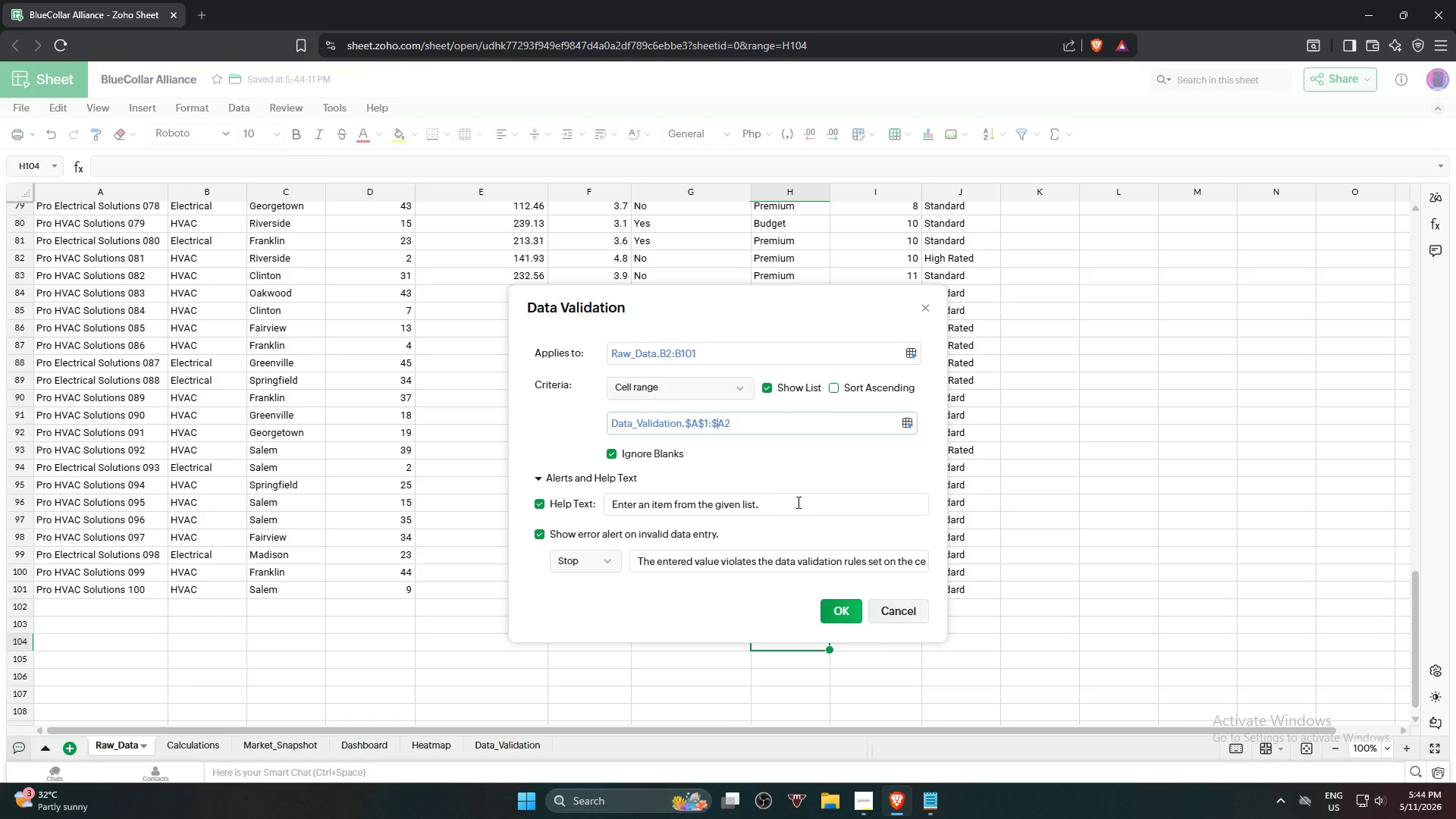 
key(Shift+4)
 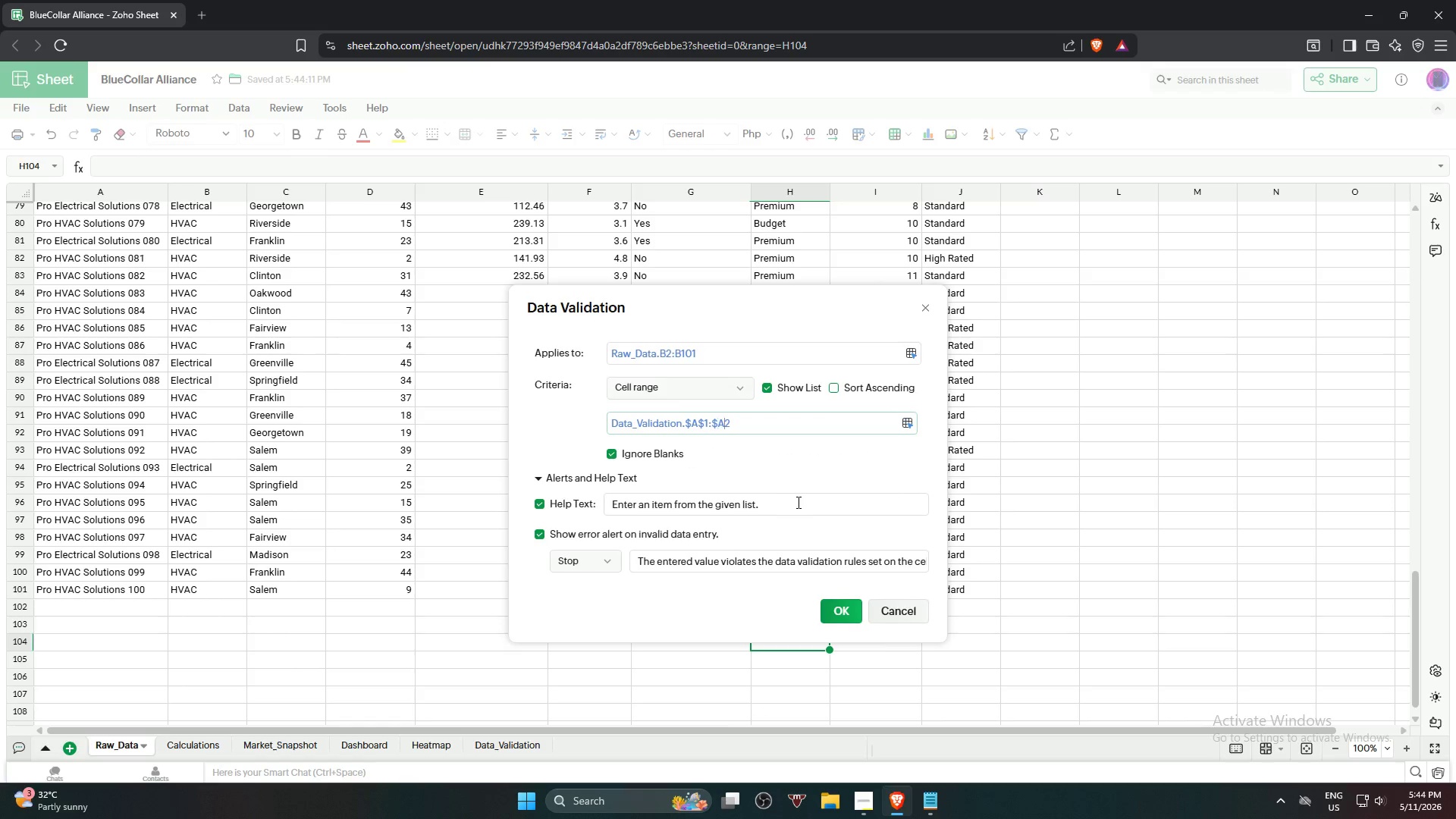 
key(ArrowRight)
 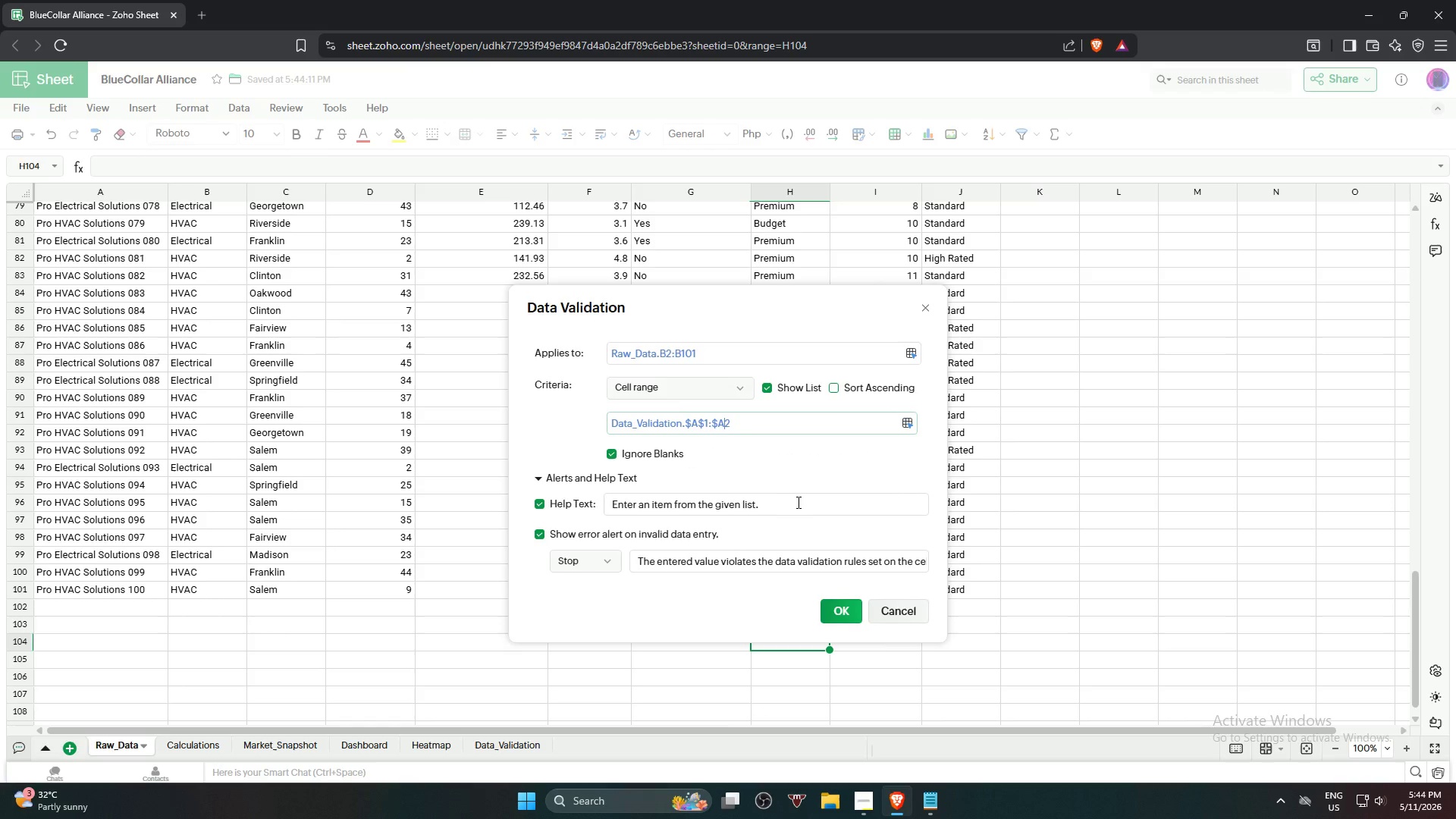 
key(Shift+ShiftRight)
 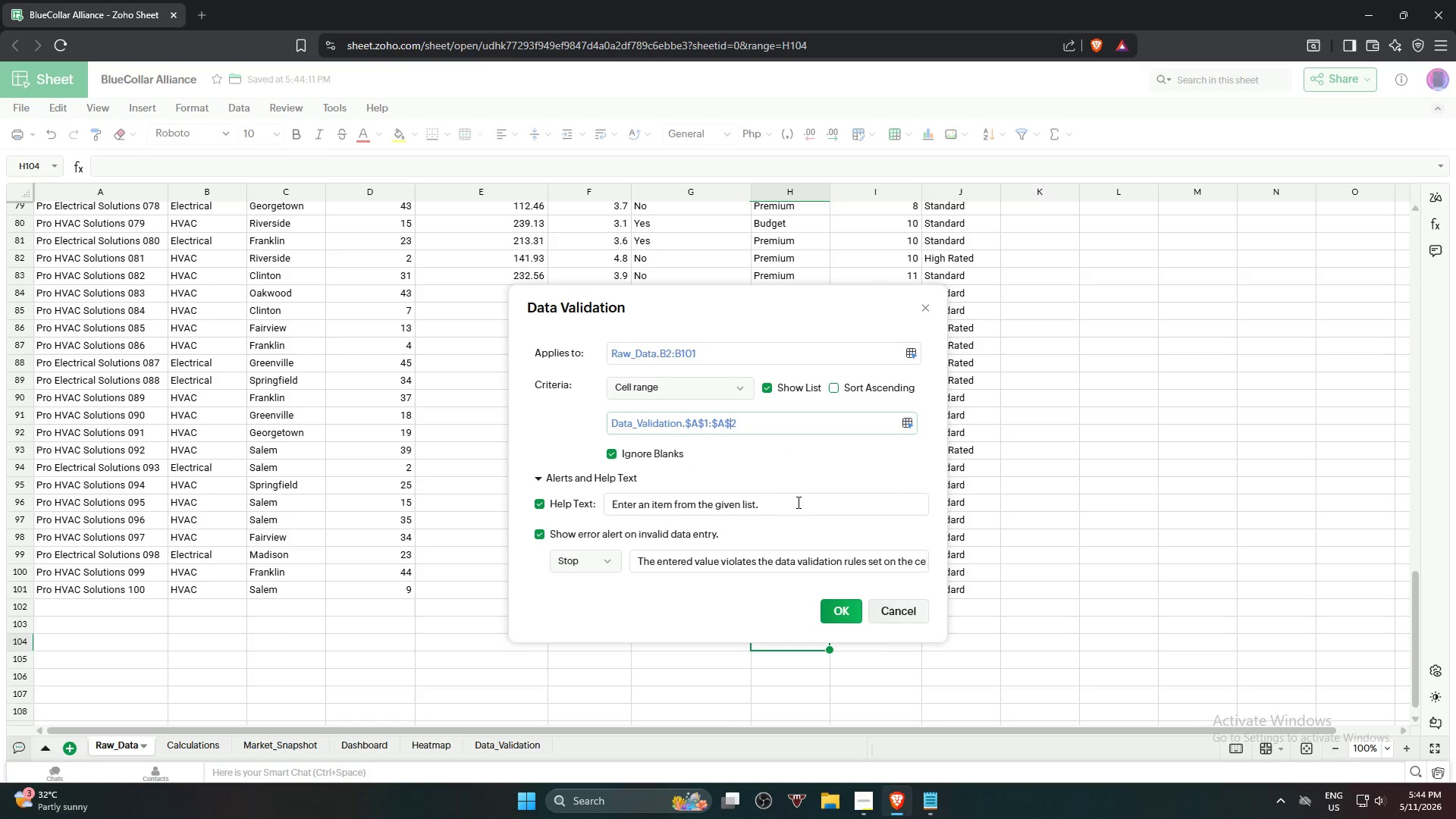 
key(Shift+4)
 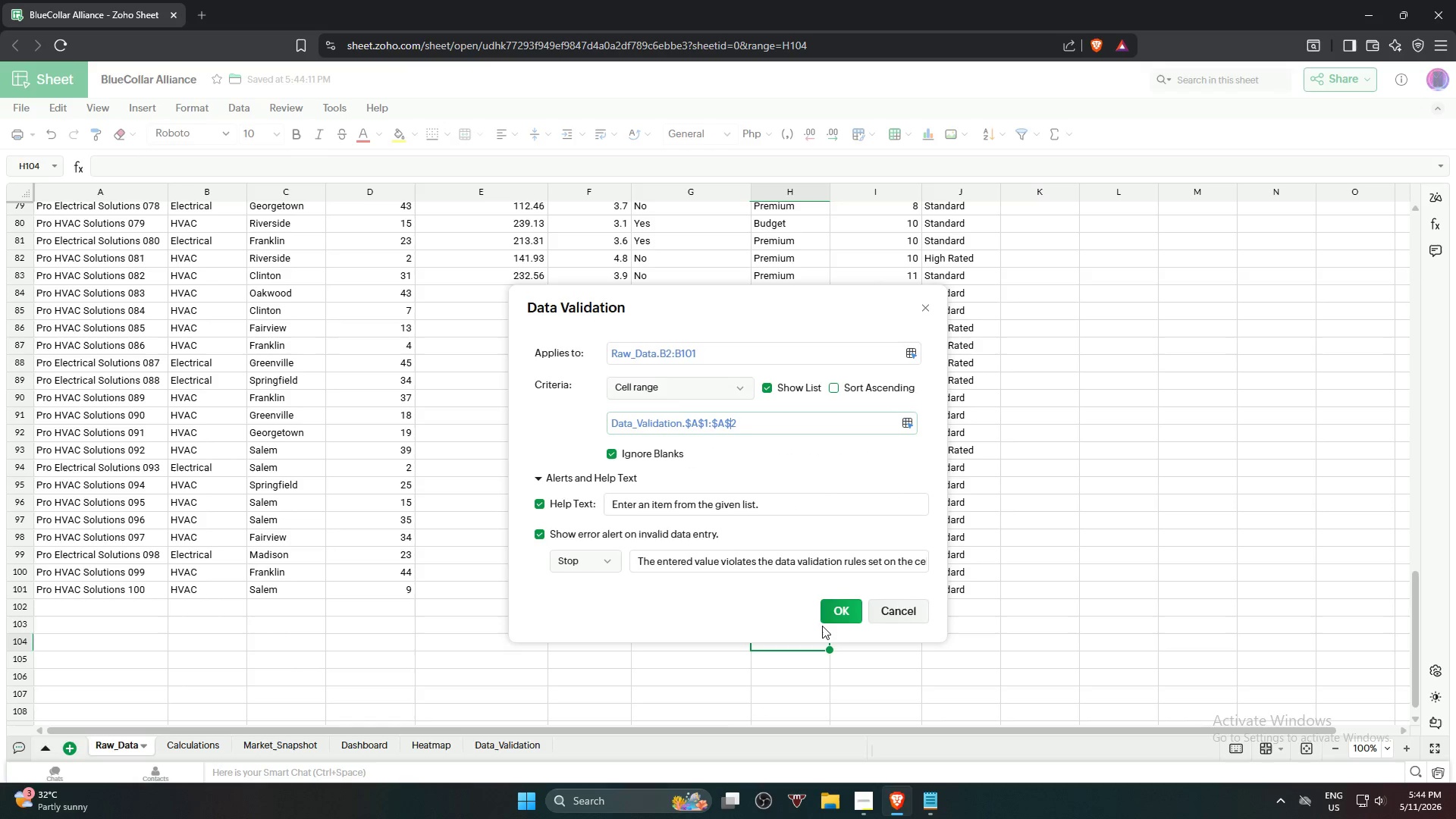 
left_click([842, 617])
 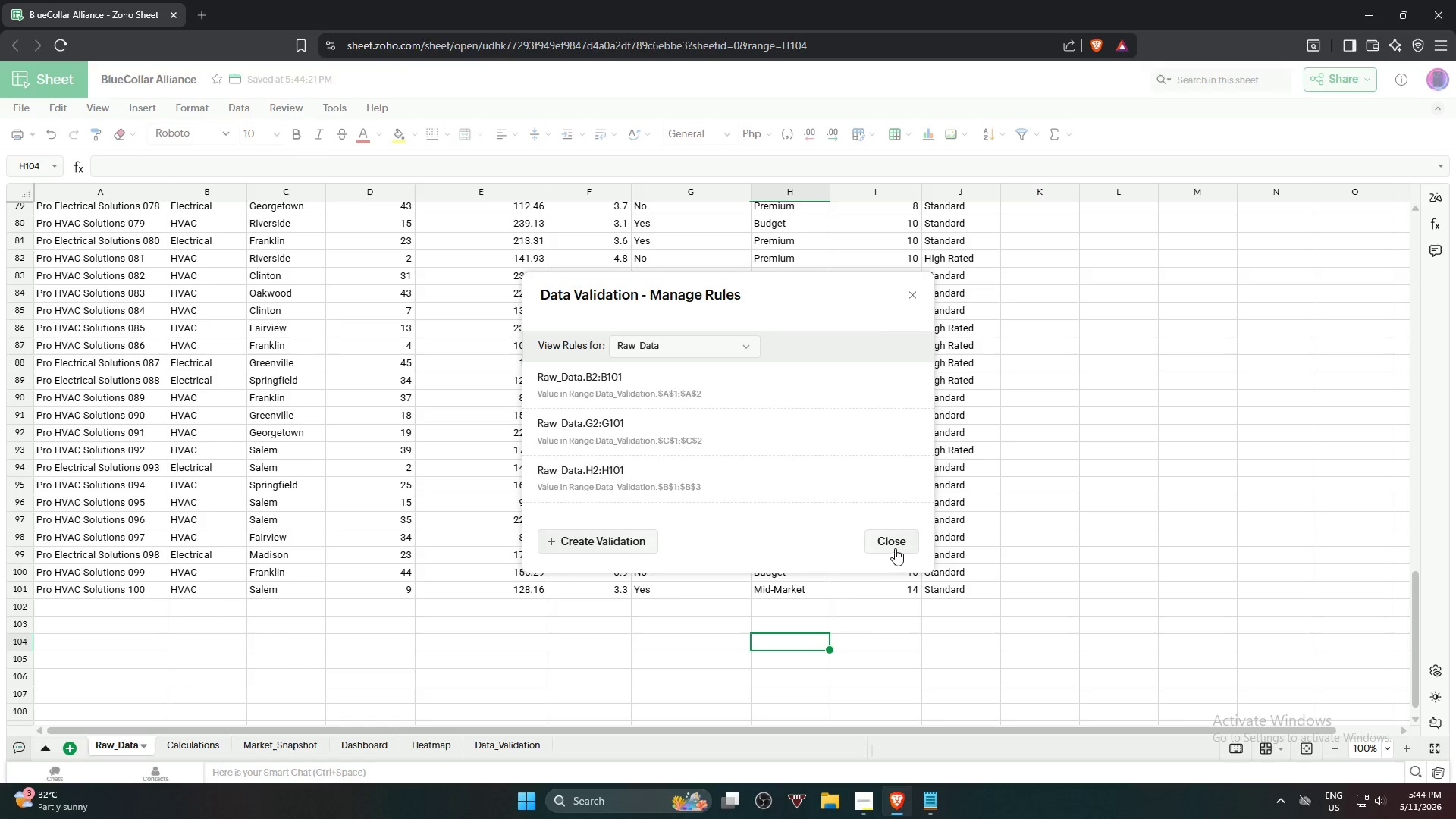 
left_click([895, 547])
 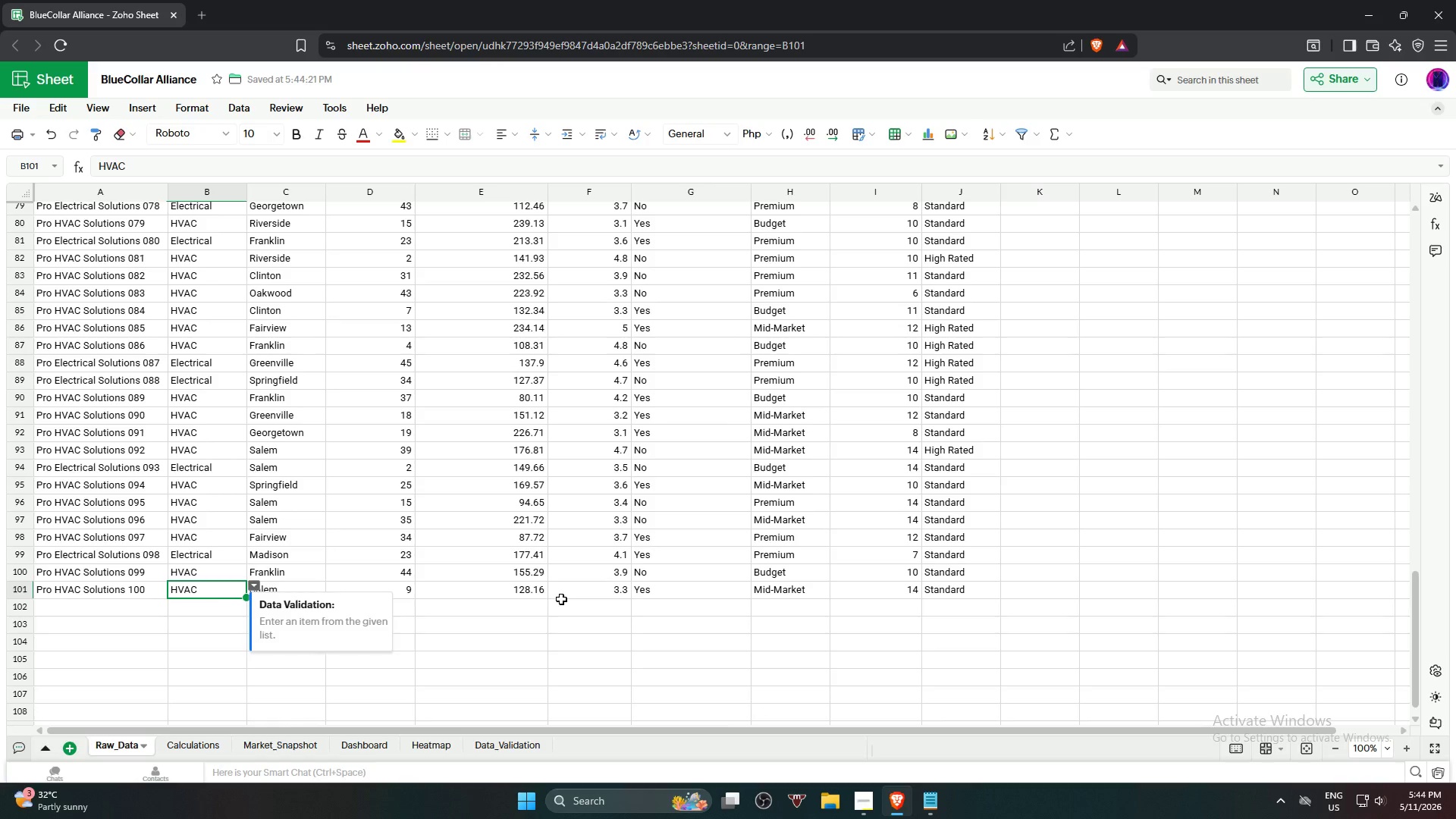 
left_click([684, 591])
 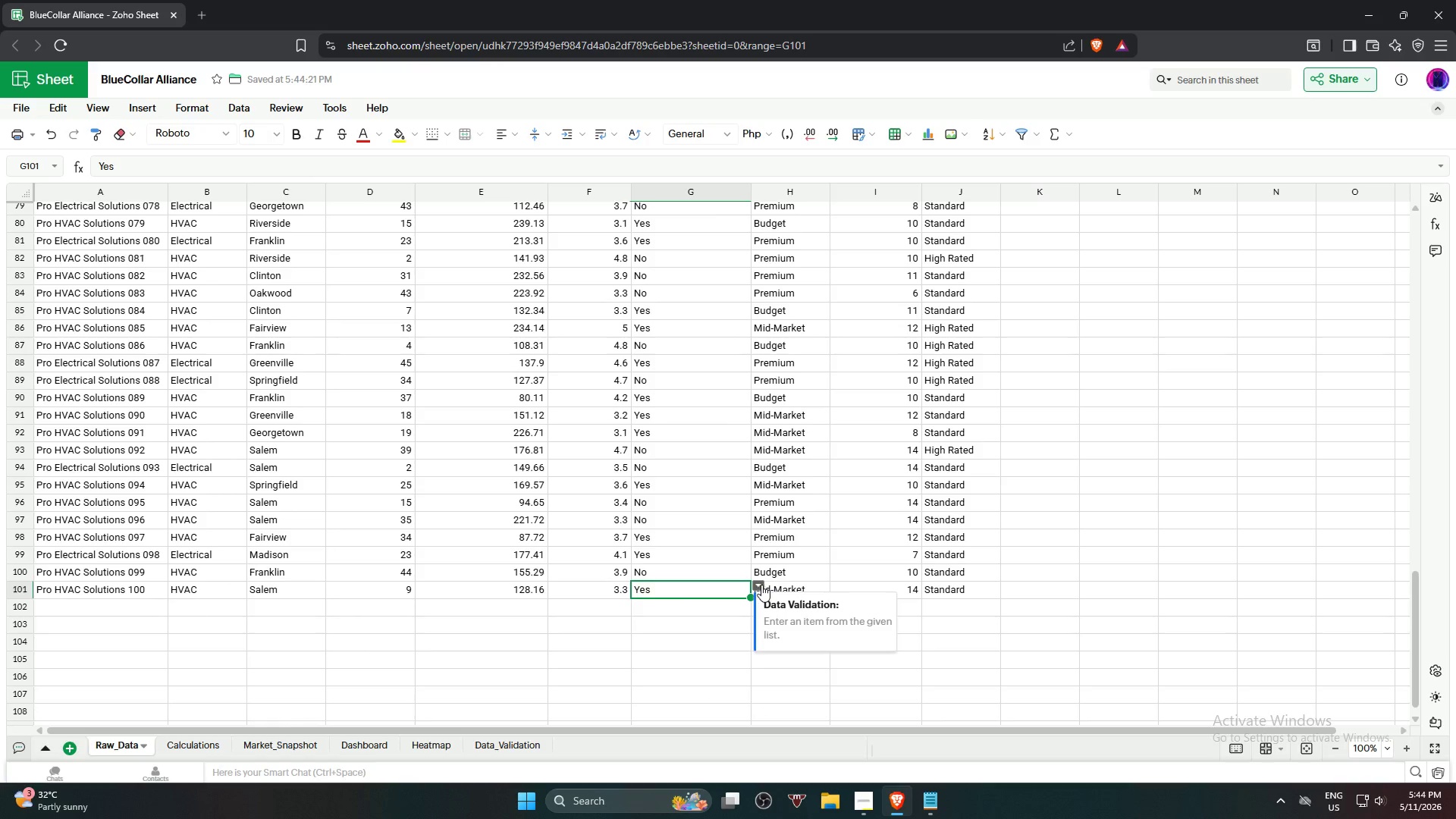 
left_click([761, 585])
 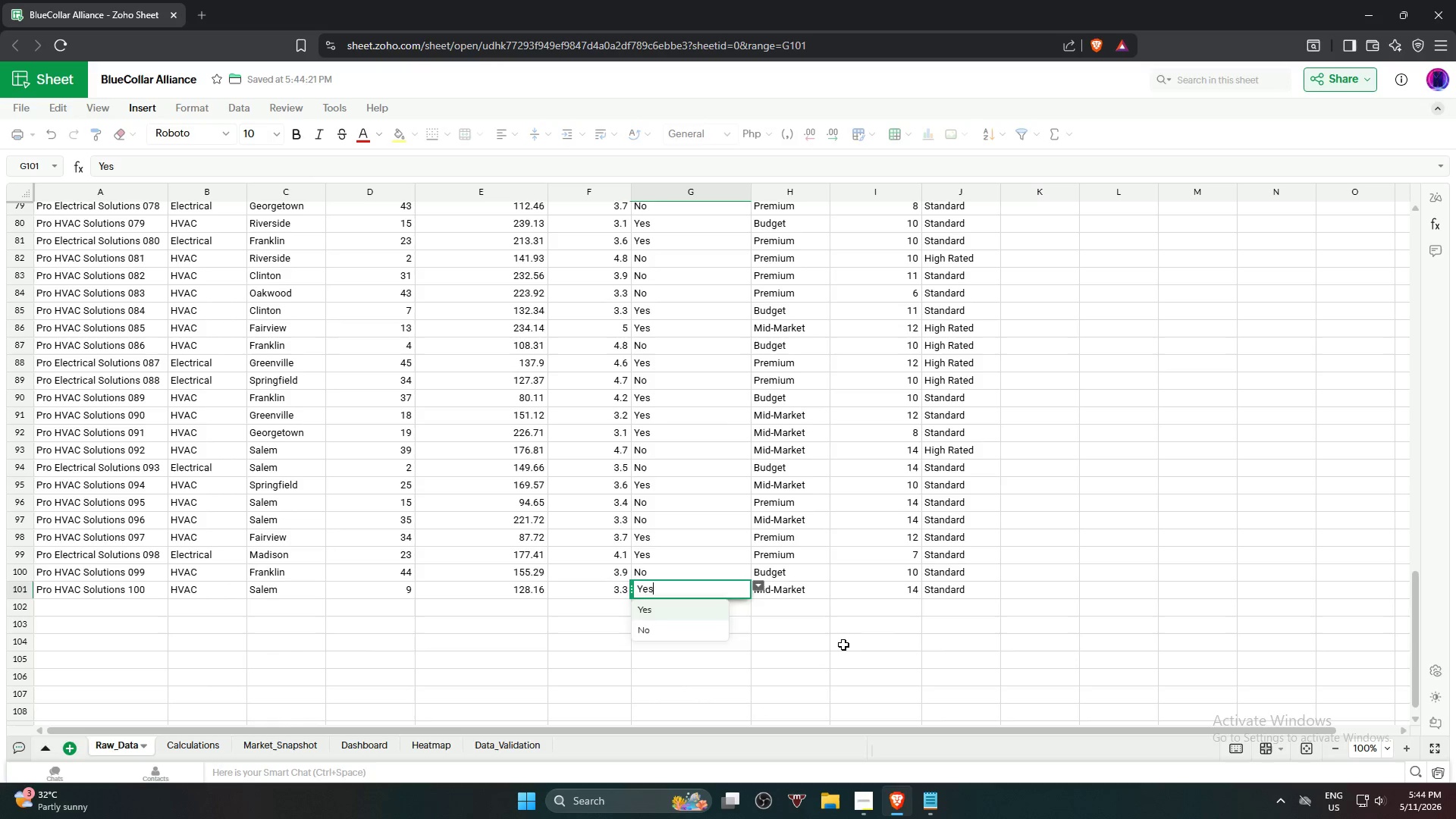 
left_click([843, 645])
 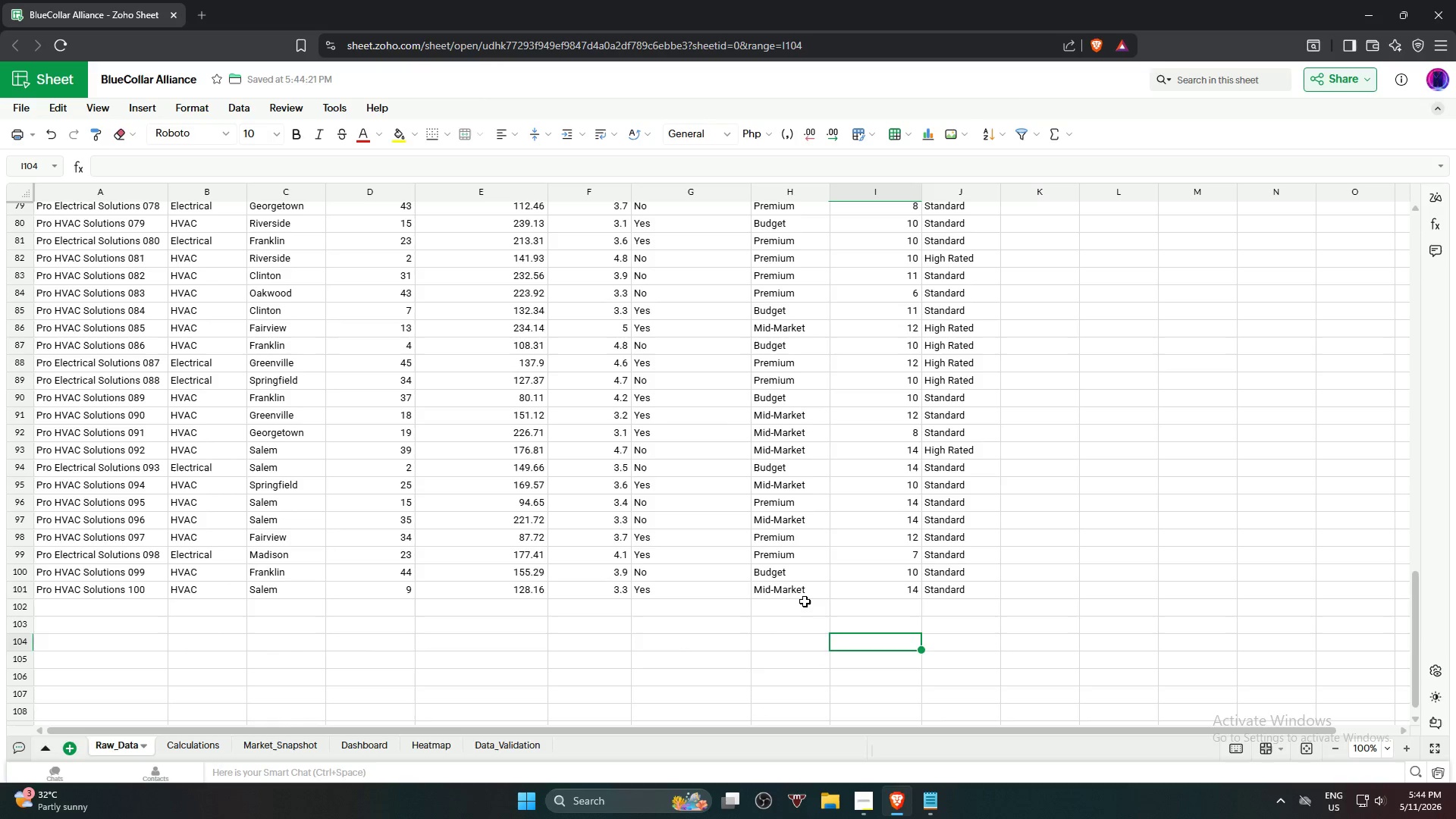 
left_click([805, 595])
 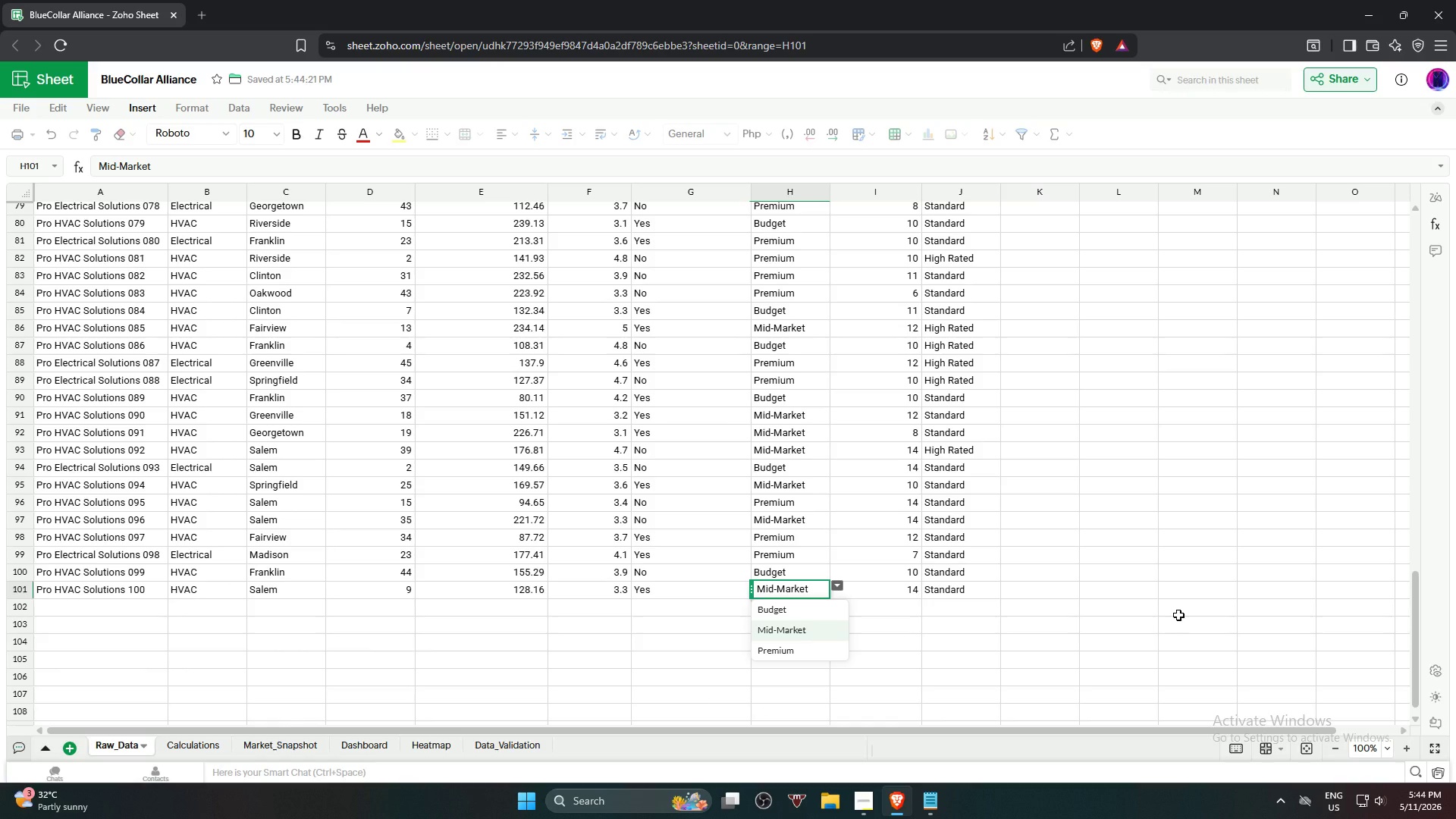 
left_click([1149, 612])
 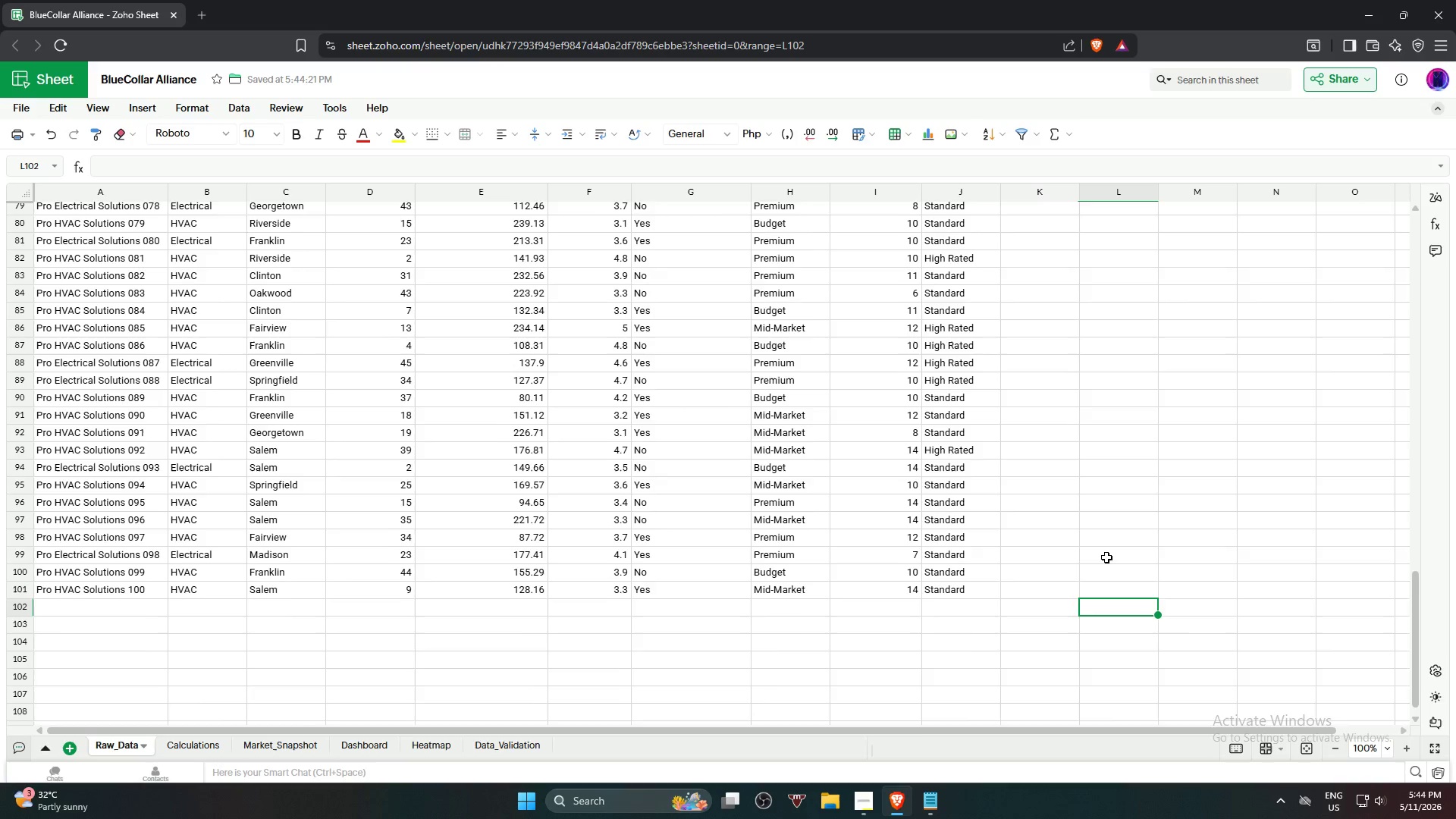 
scroll: coordinate [1116, 516], scroll_direction: up, amount: 24.0
 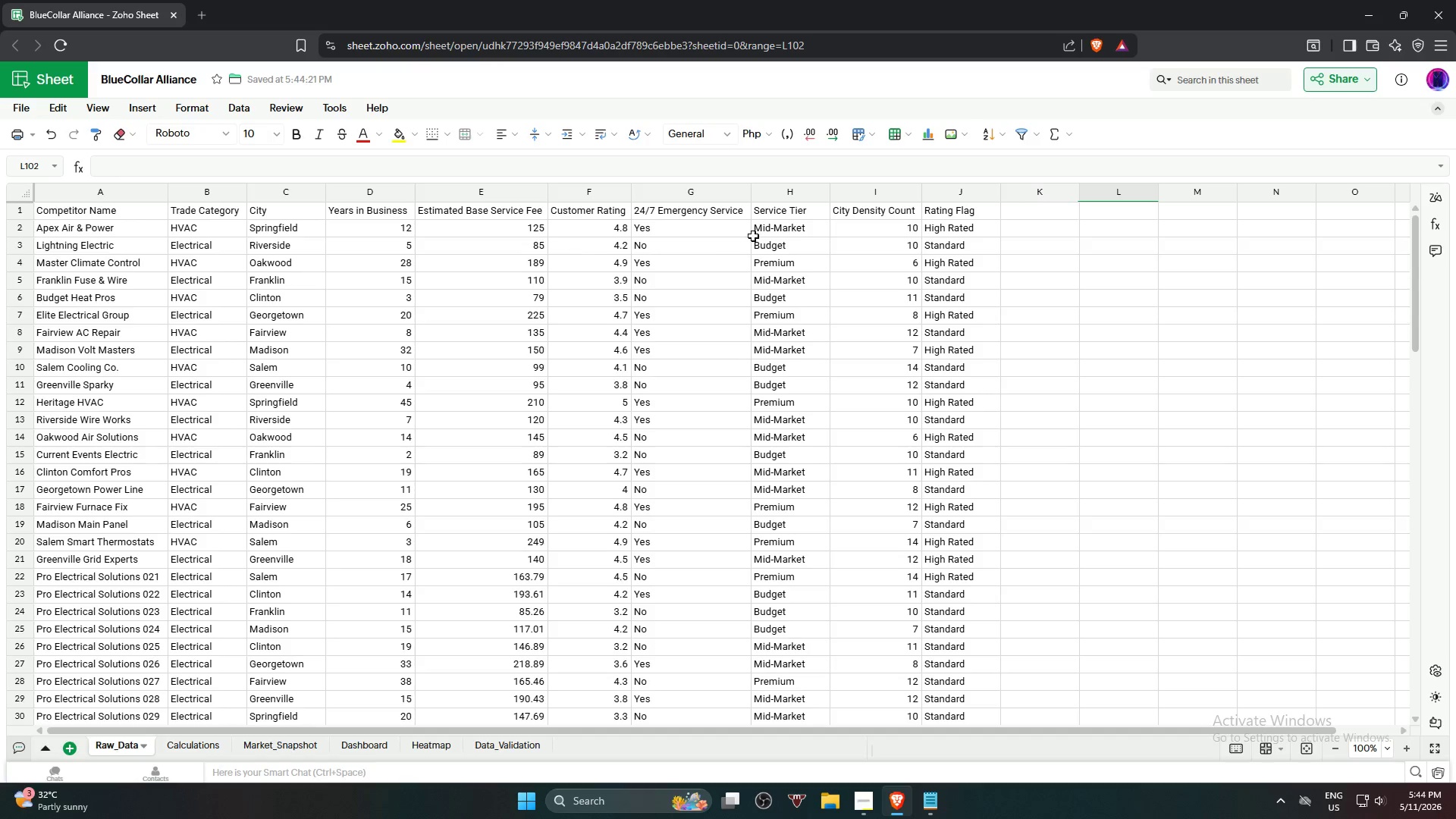 
left_click([795, 228])
 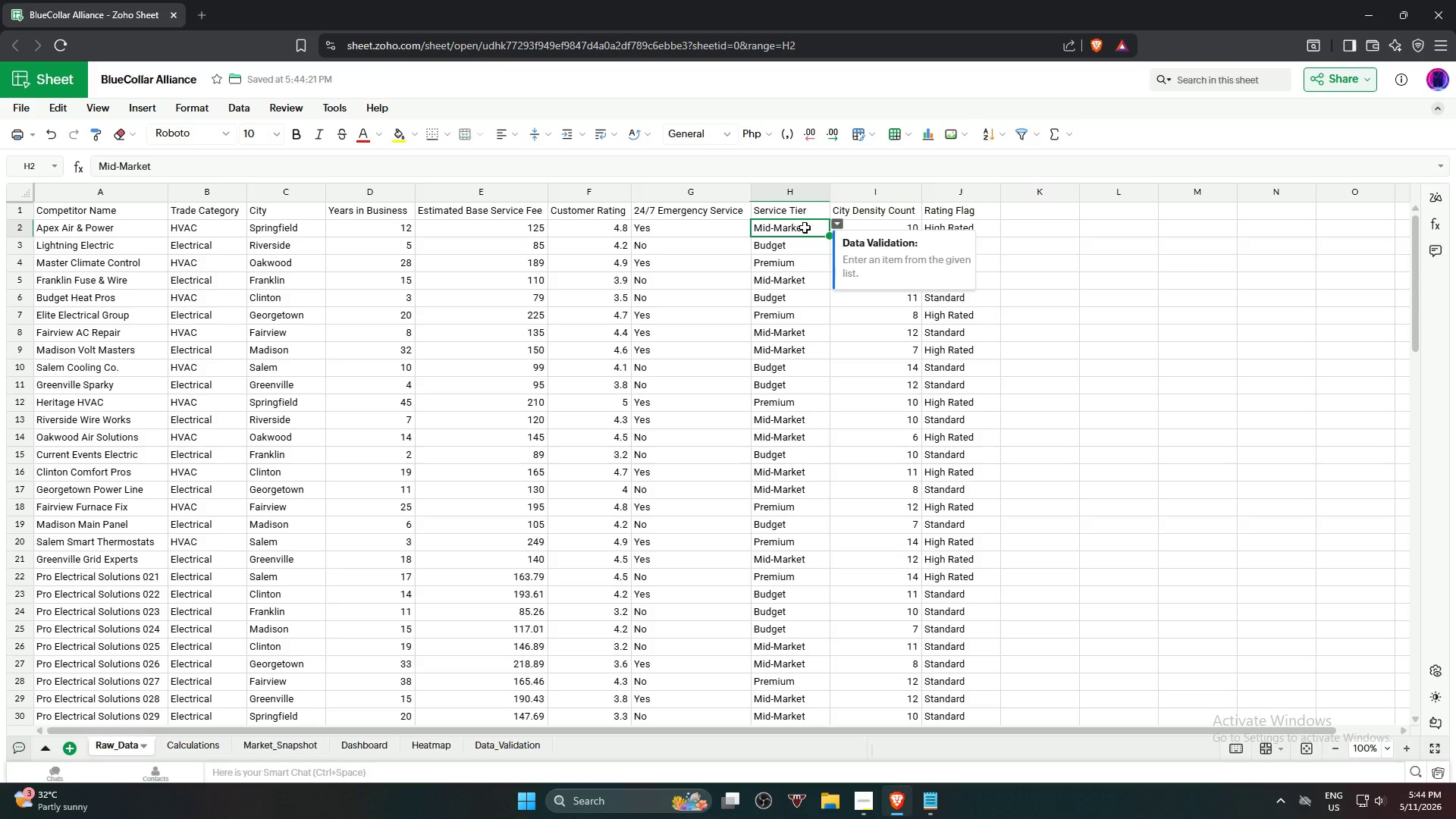 
left_click([842, 221])
 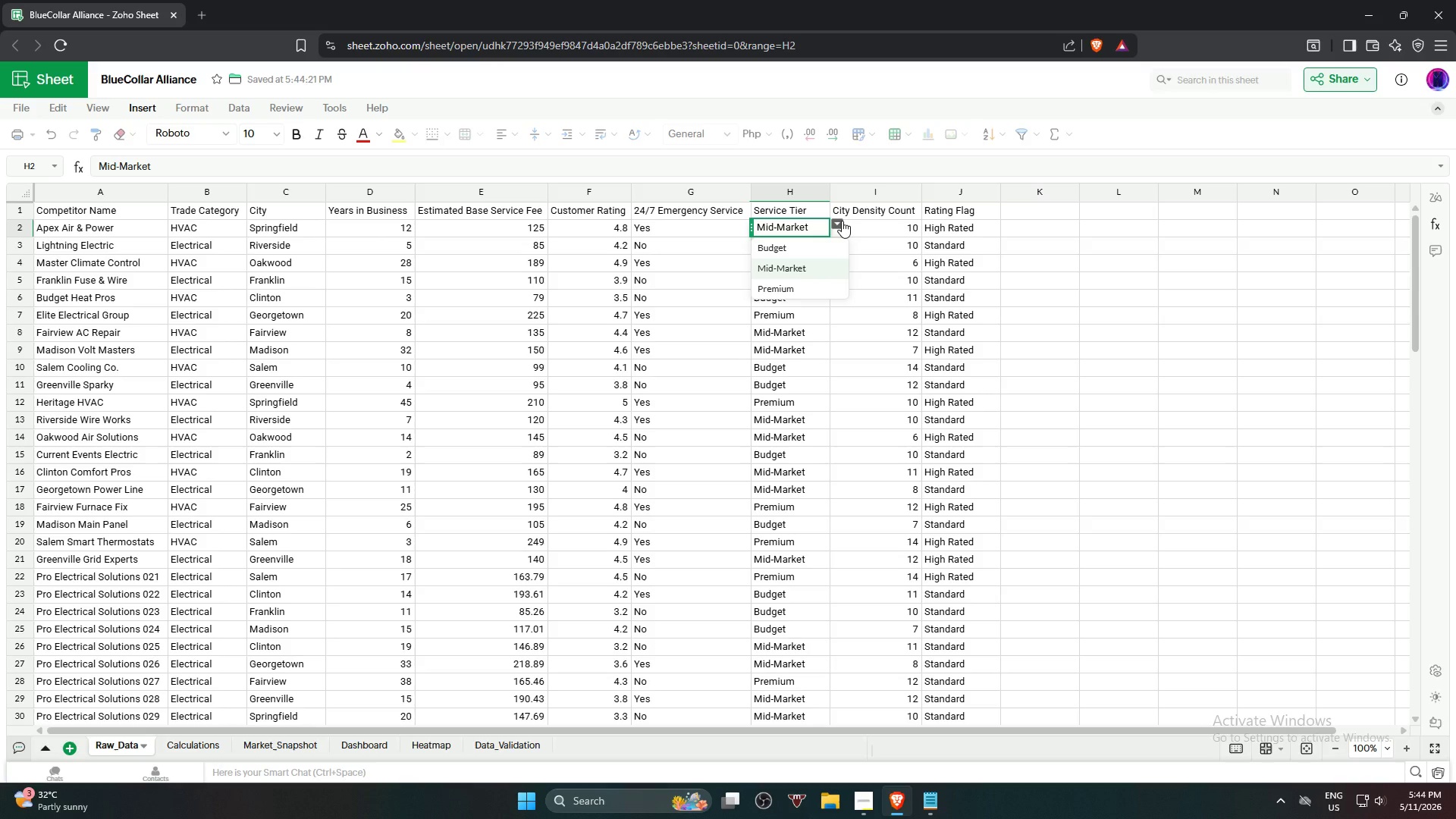 
left_click([842, 221])
 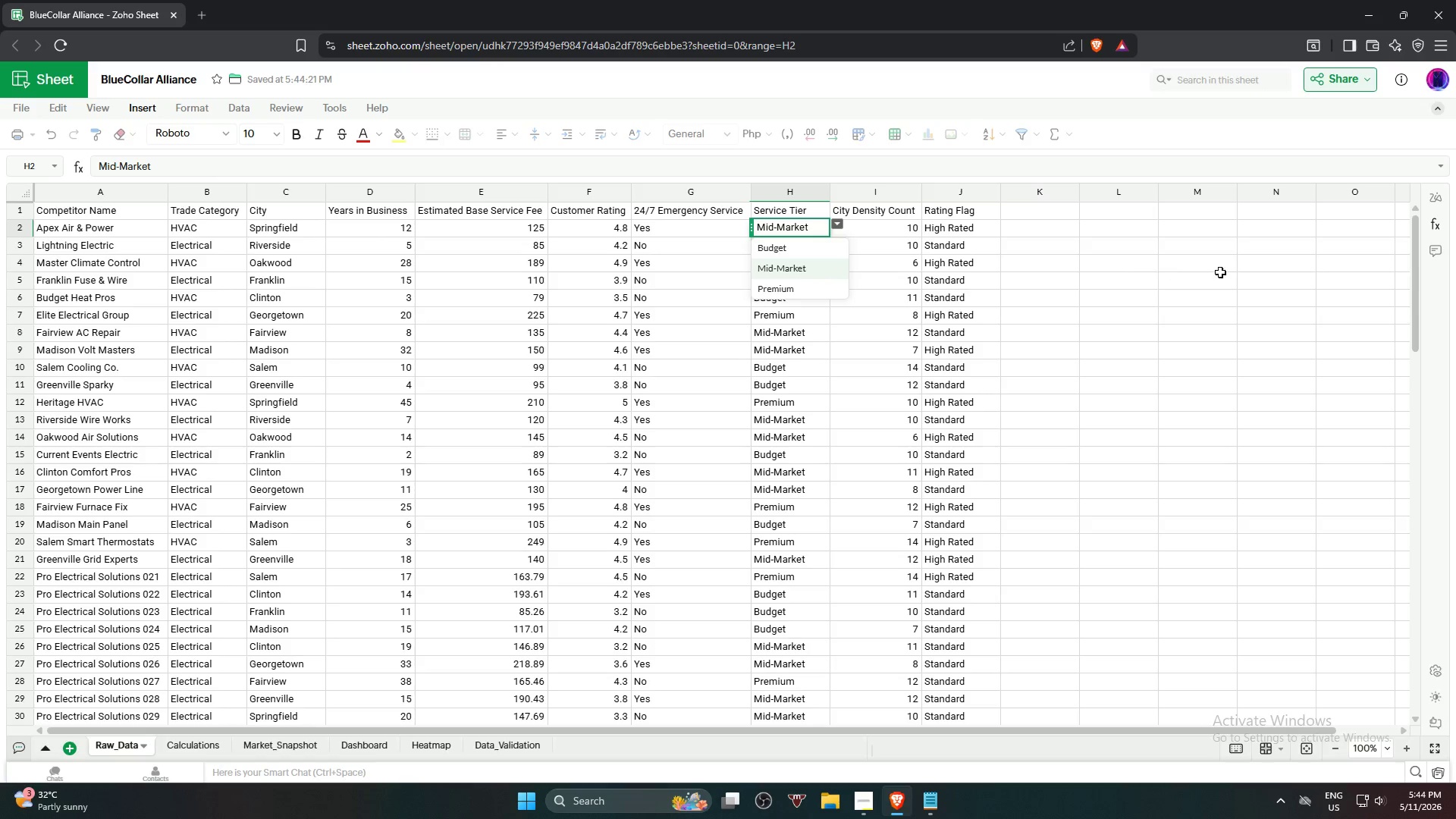 
left_click([1221, 271])
 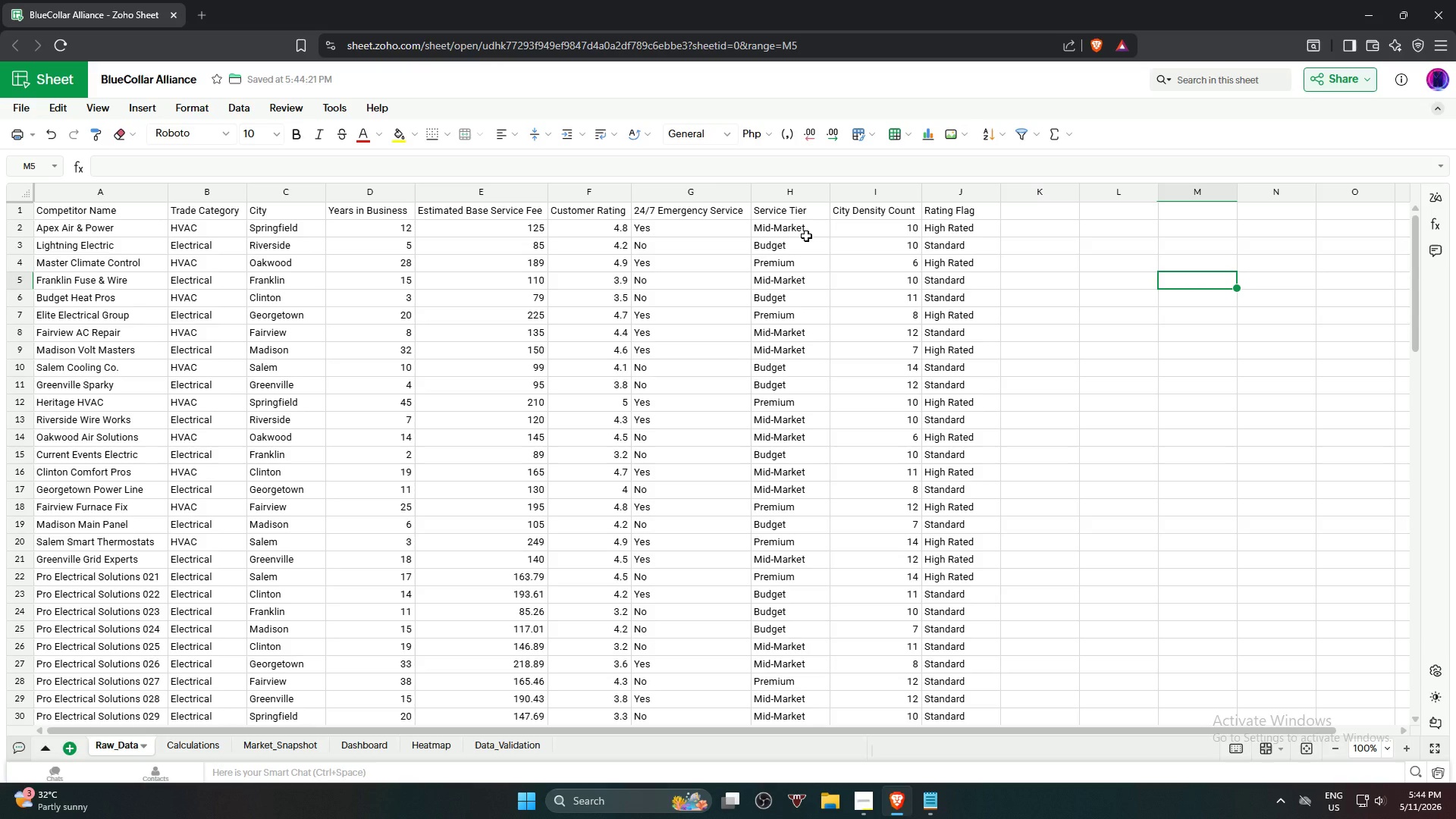 
wait(5.56)
 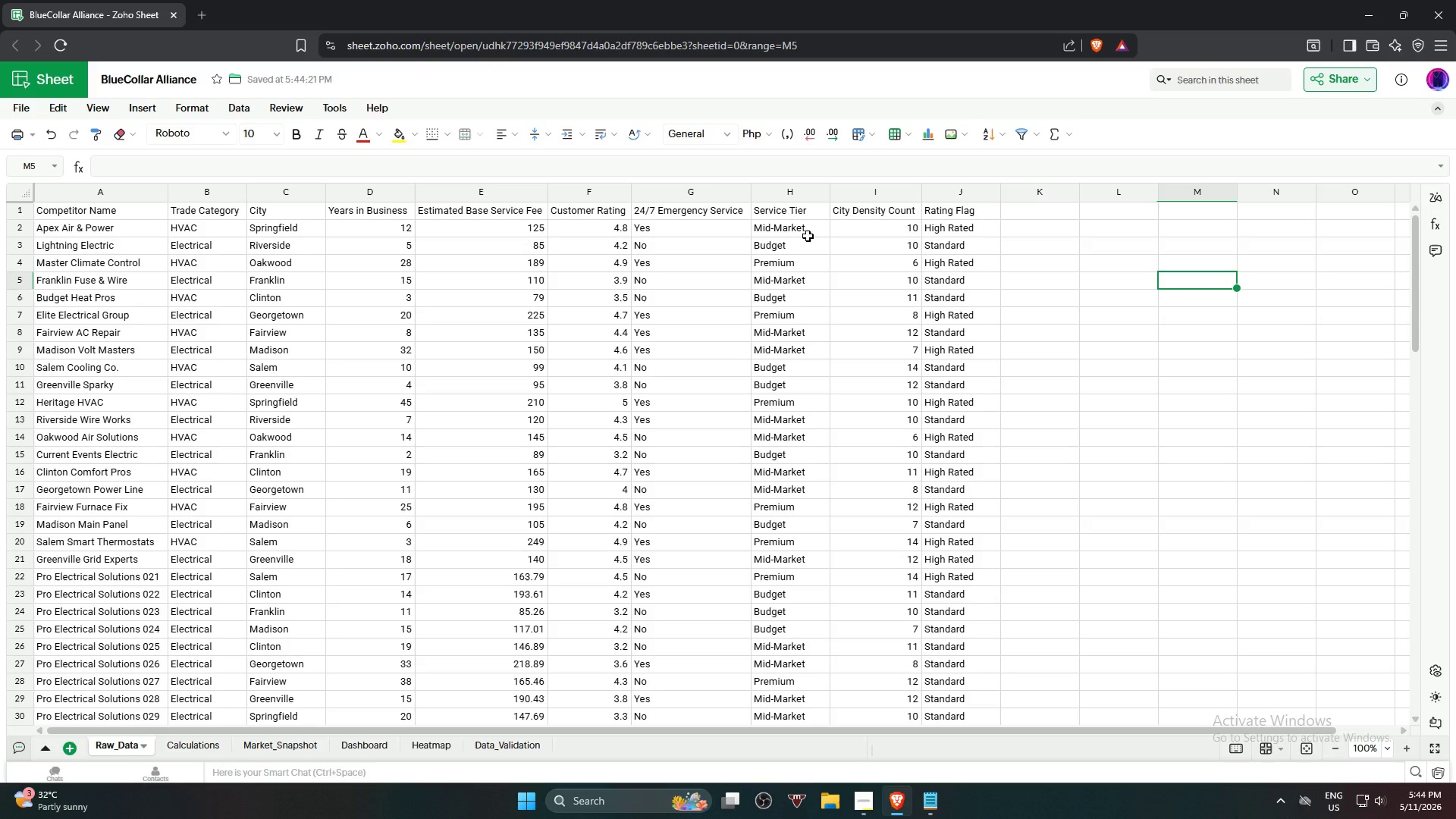 
left_click([271, 232])
 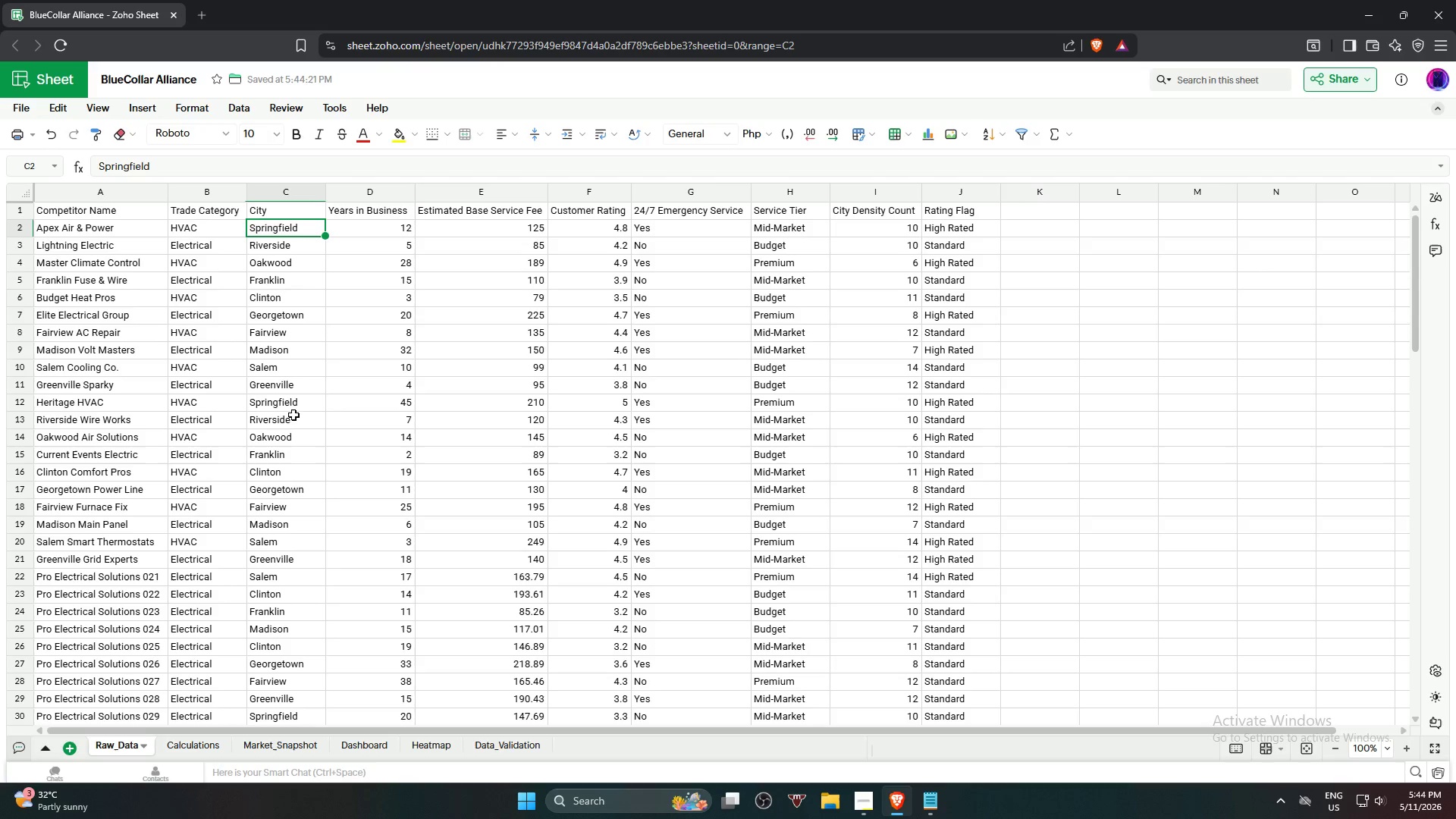 
hold_key(key=ShiftLeft, duration=0.95)
 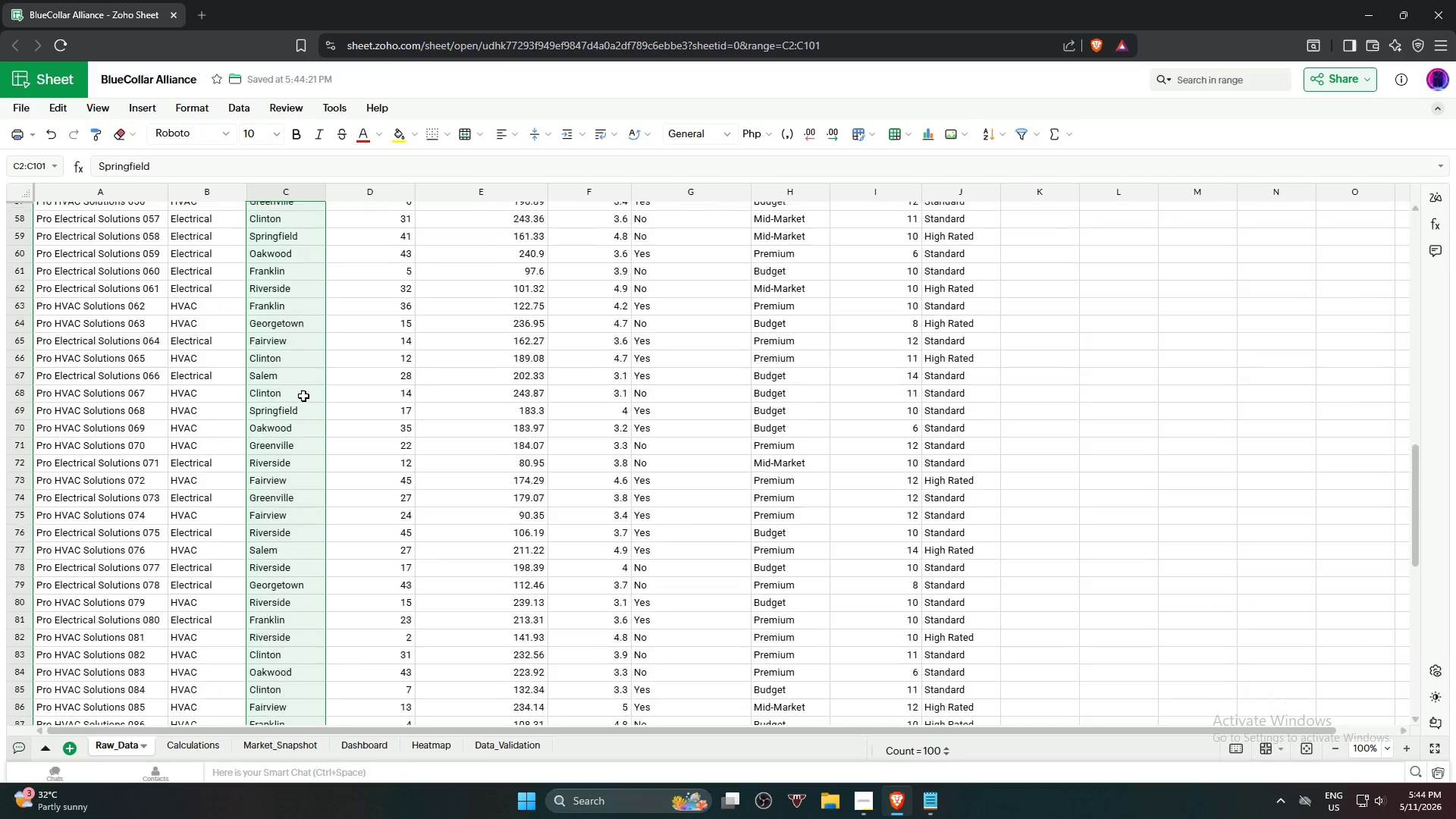 
scroll: coordinate [295, 488], scroll_direction: down, amount: 21.0
 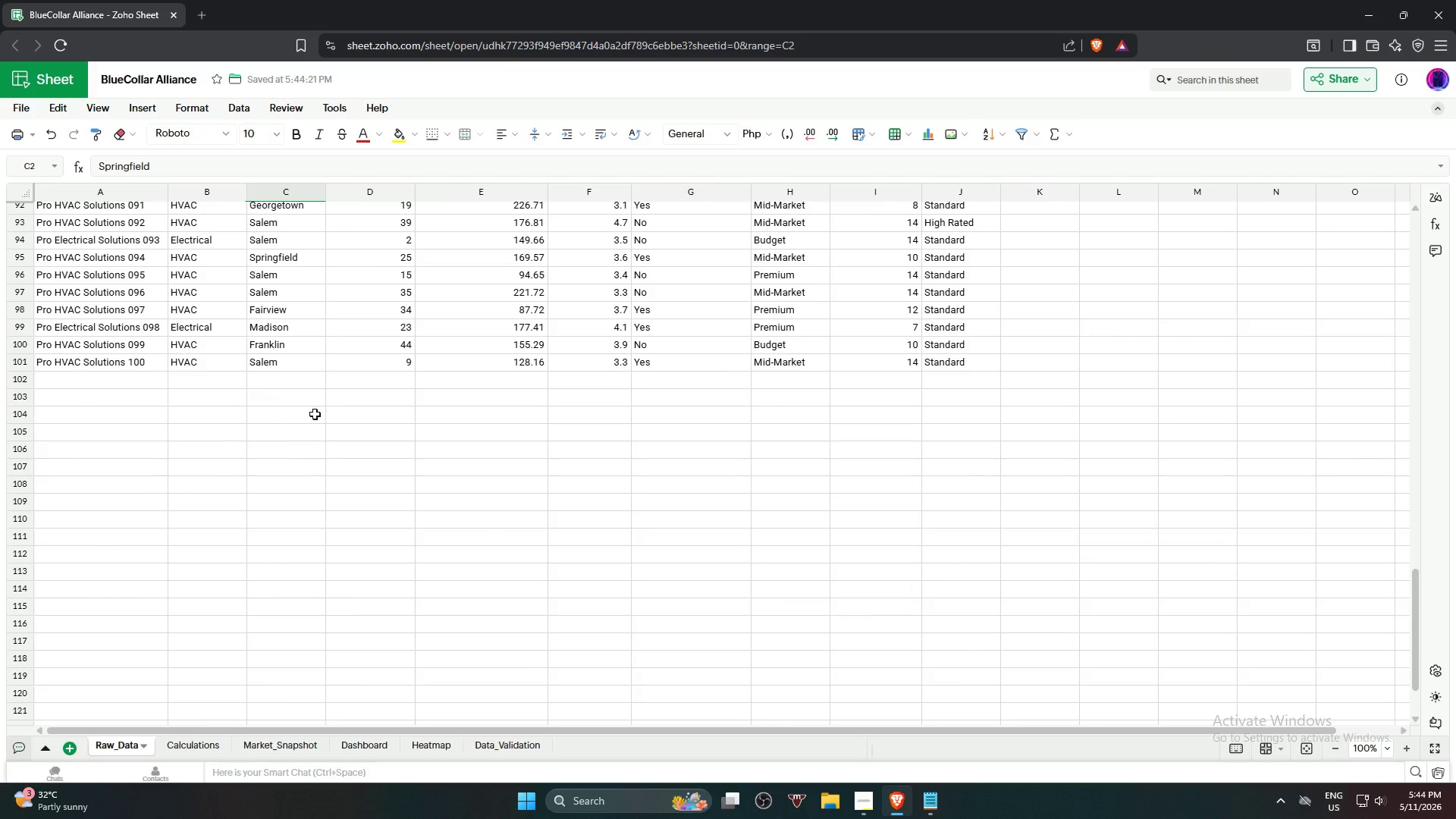 
left_click([296, 369])
 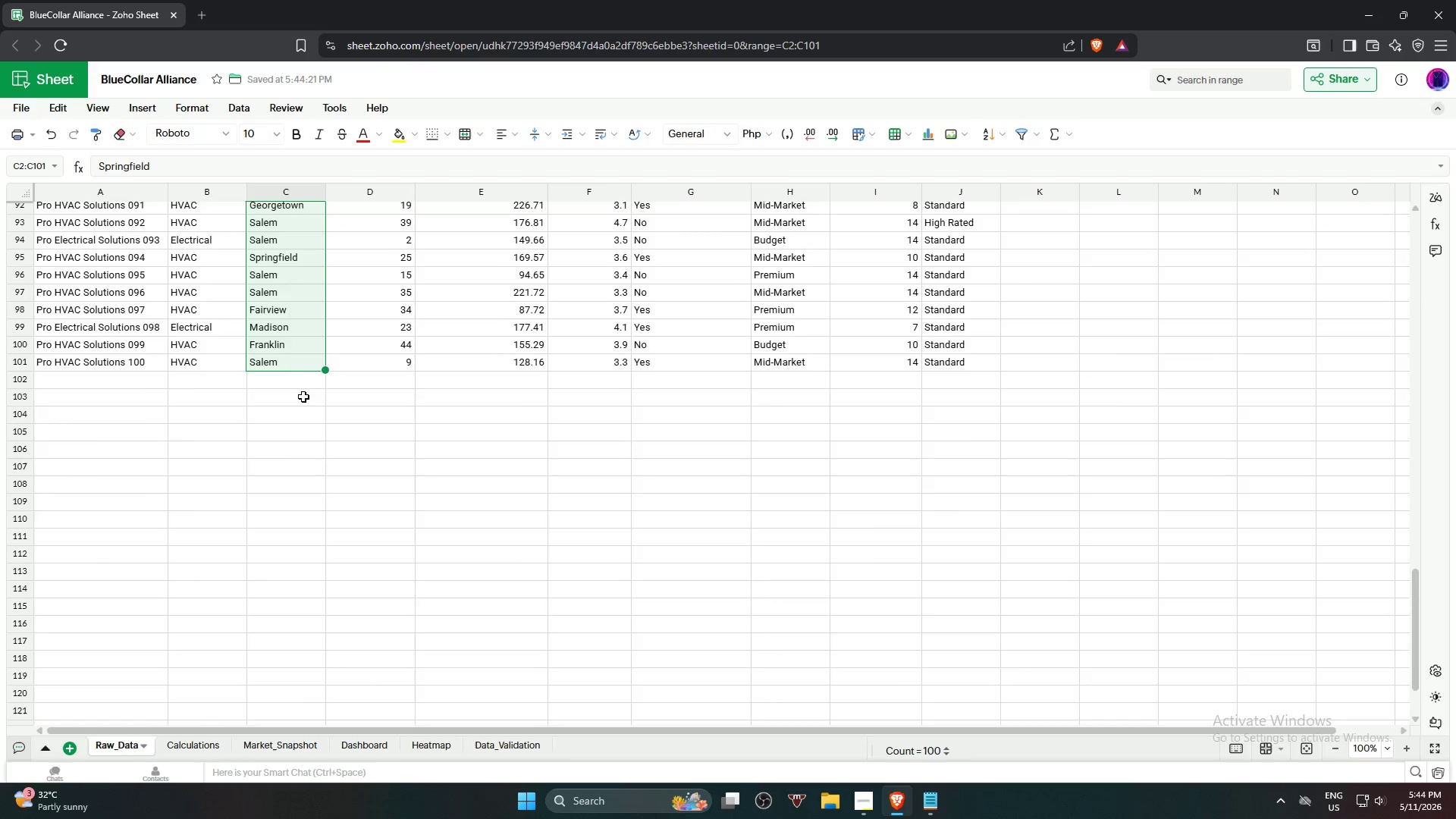 
scroll: coordinate [303, 344], scroll_direction: up, amount: 26.0
 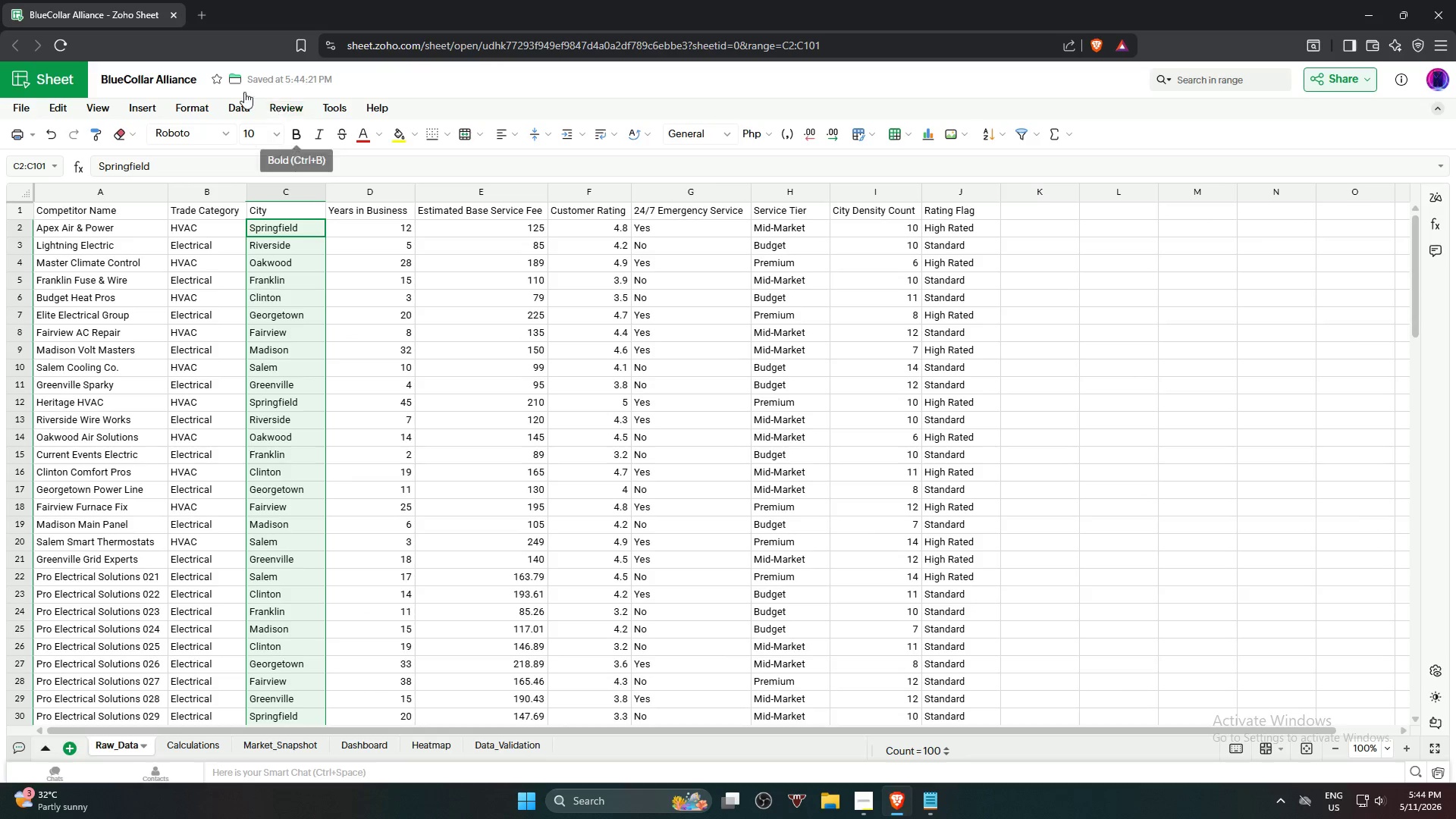 
left_click([238, 103])
 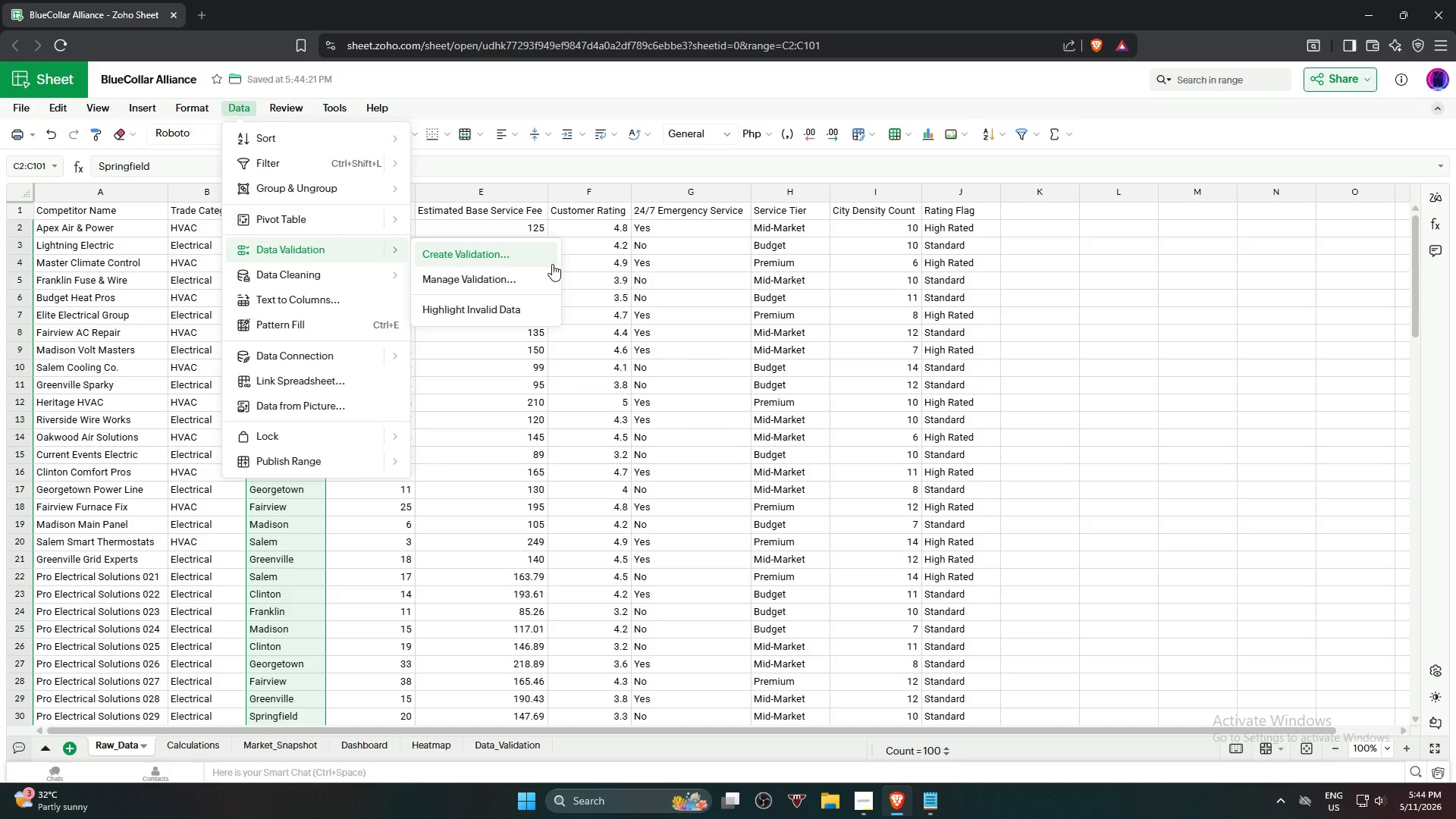 
left_click([544, 259])
 